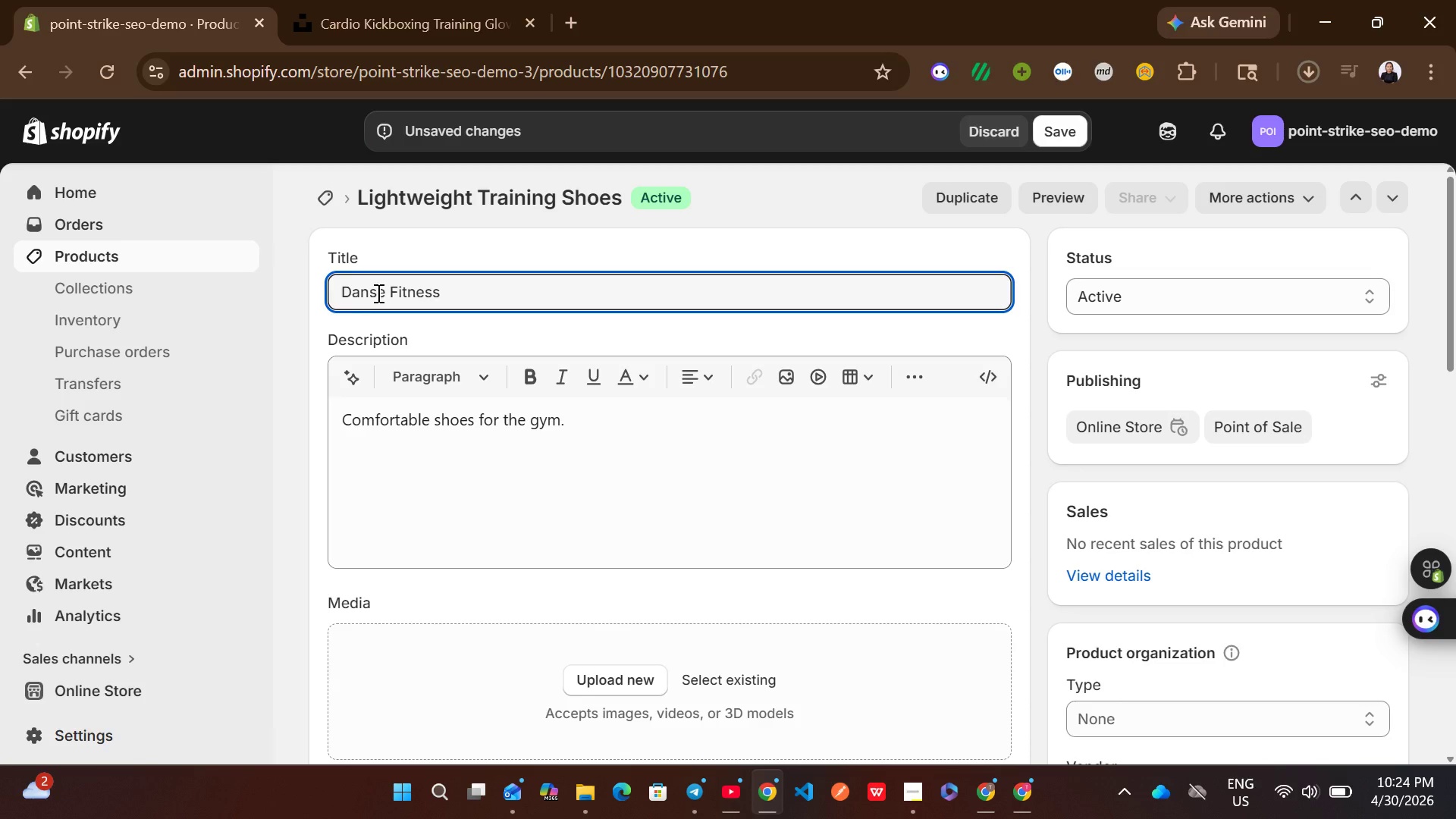 
key(Backspace)
 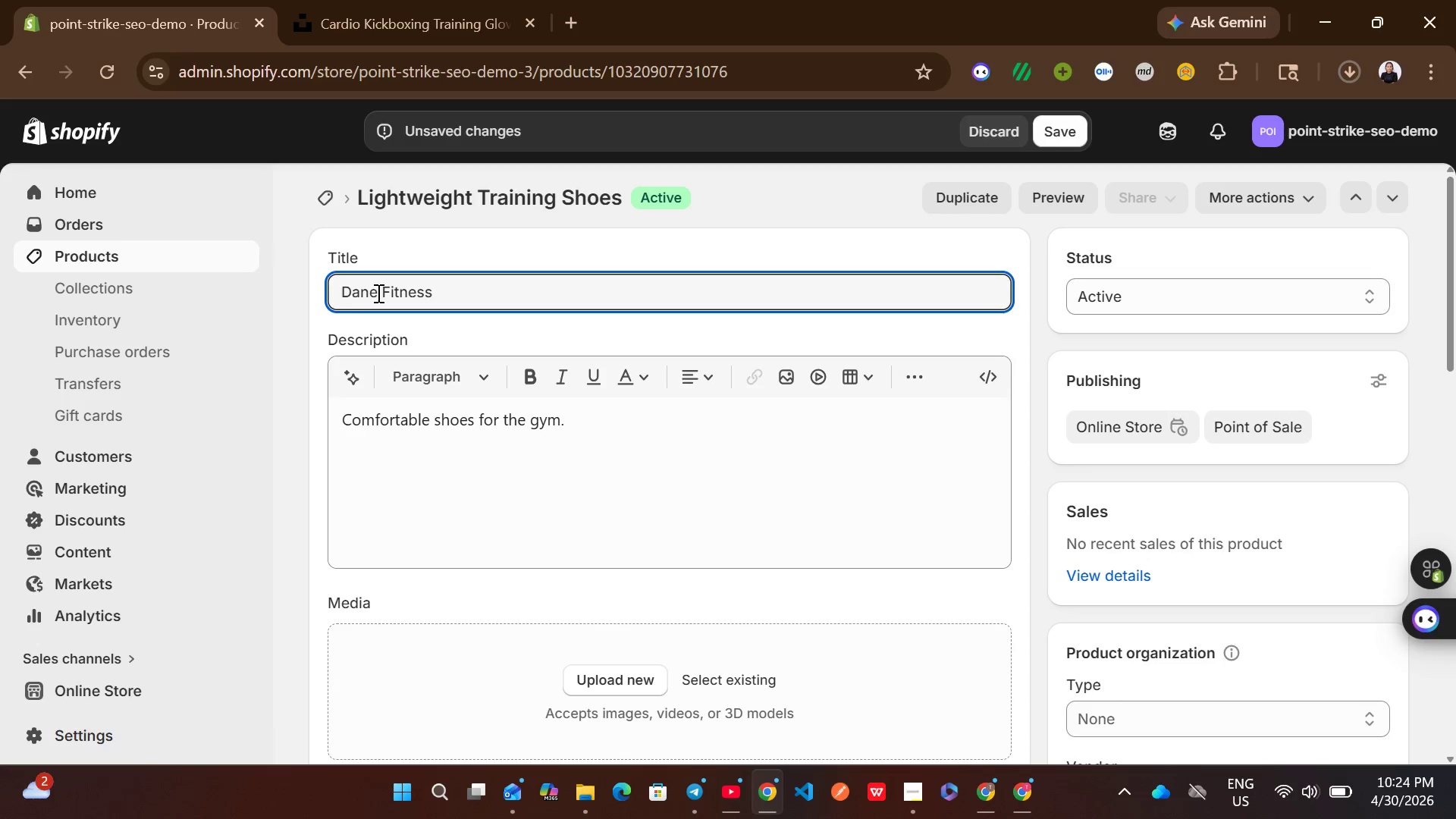 
key(C)
 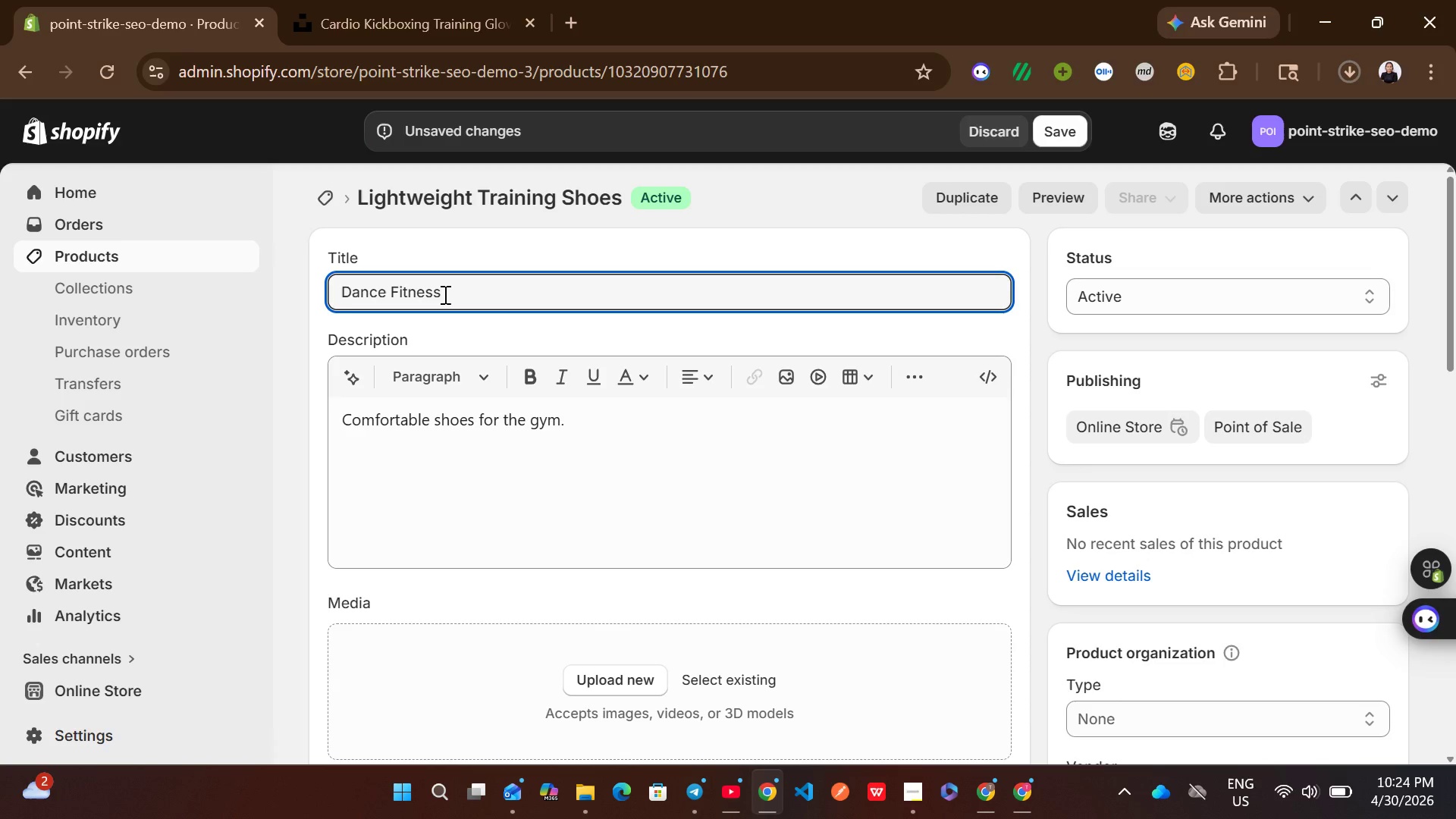 
left_click([444, 294])
 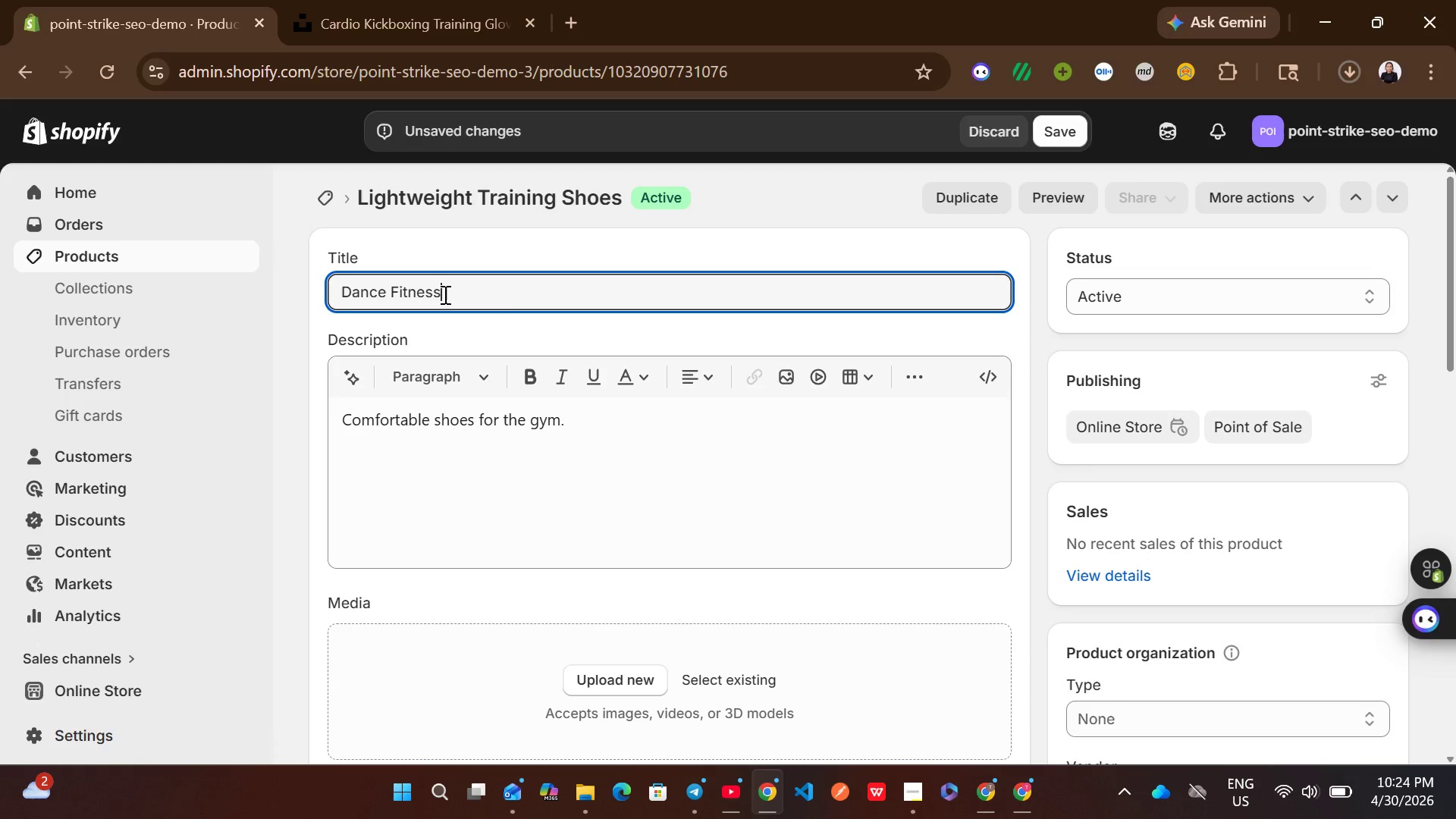 
type( Training Shoes for High )
key(Backspace)
type(-Tempo Workouts)
 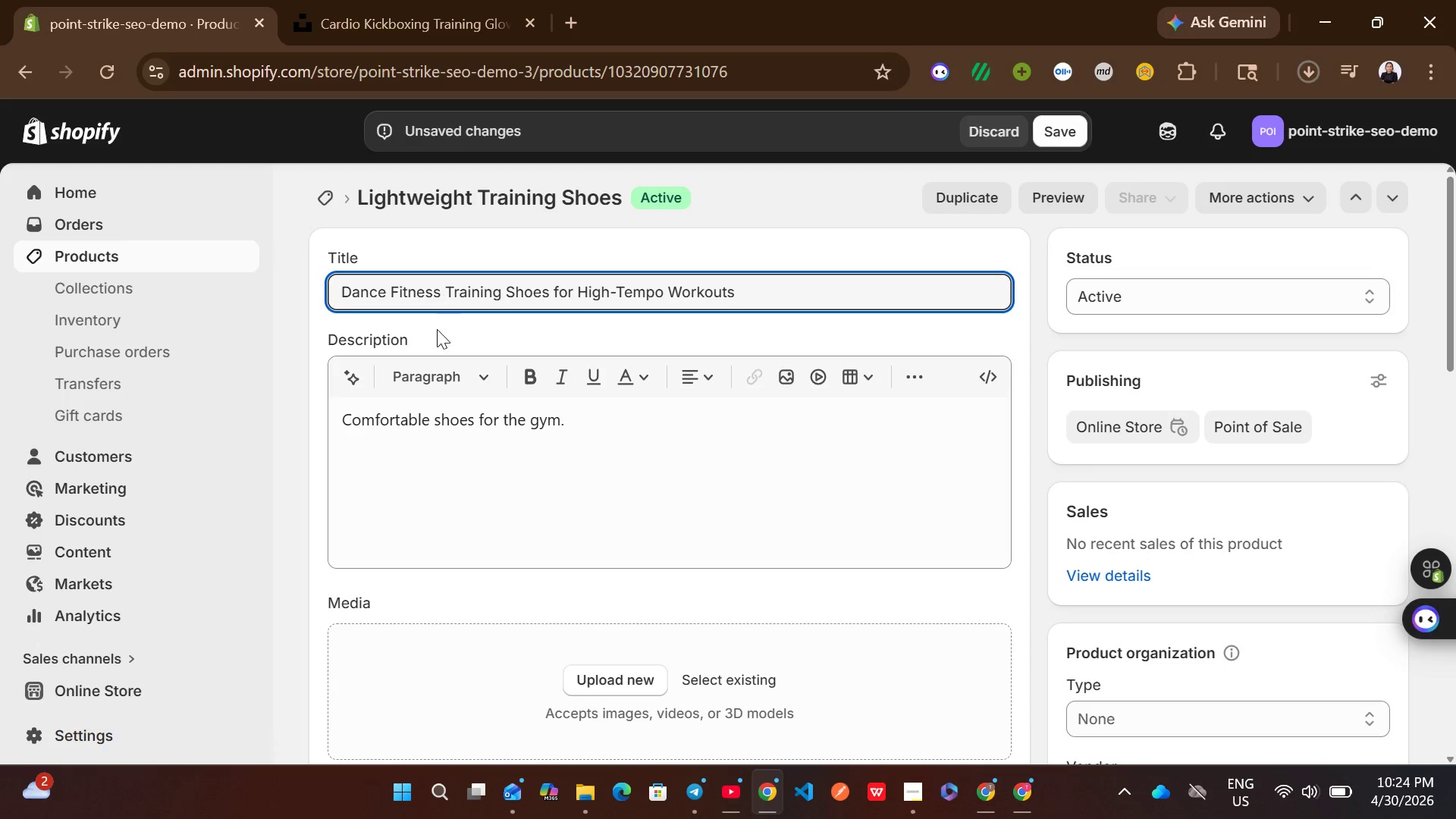 
left_click([398, 438])
 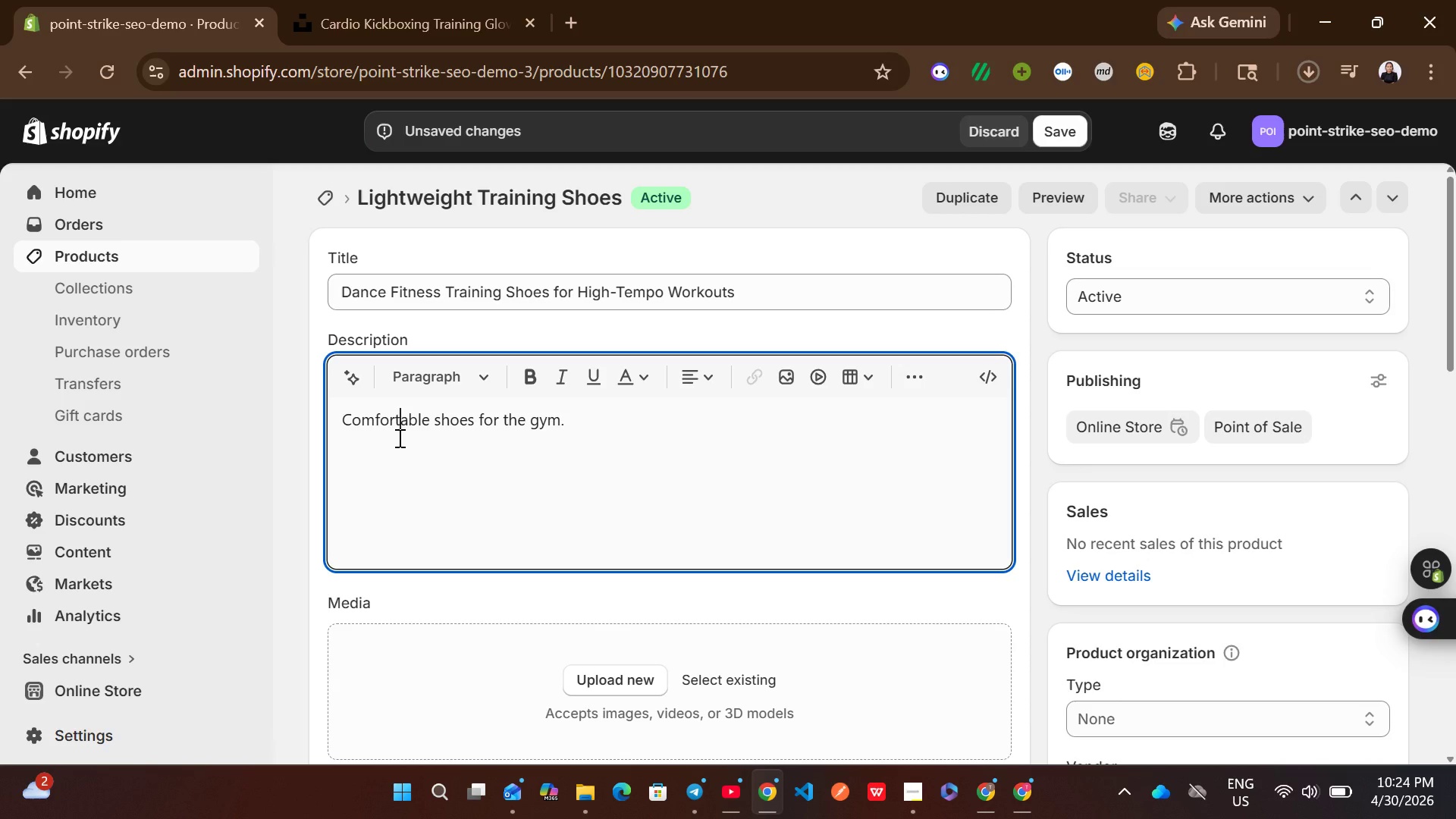 
key(Control+A)
 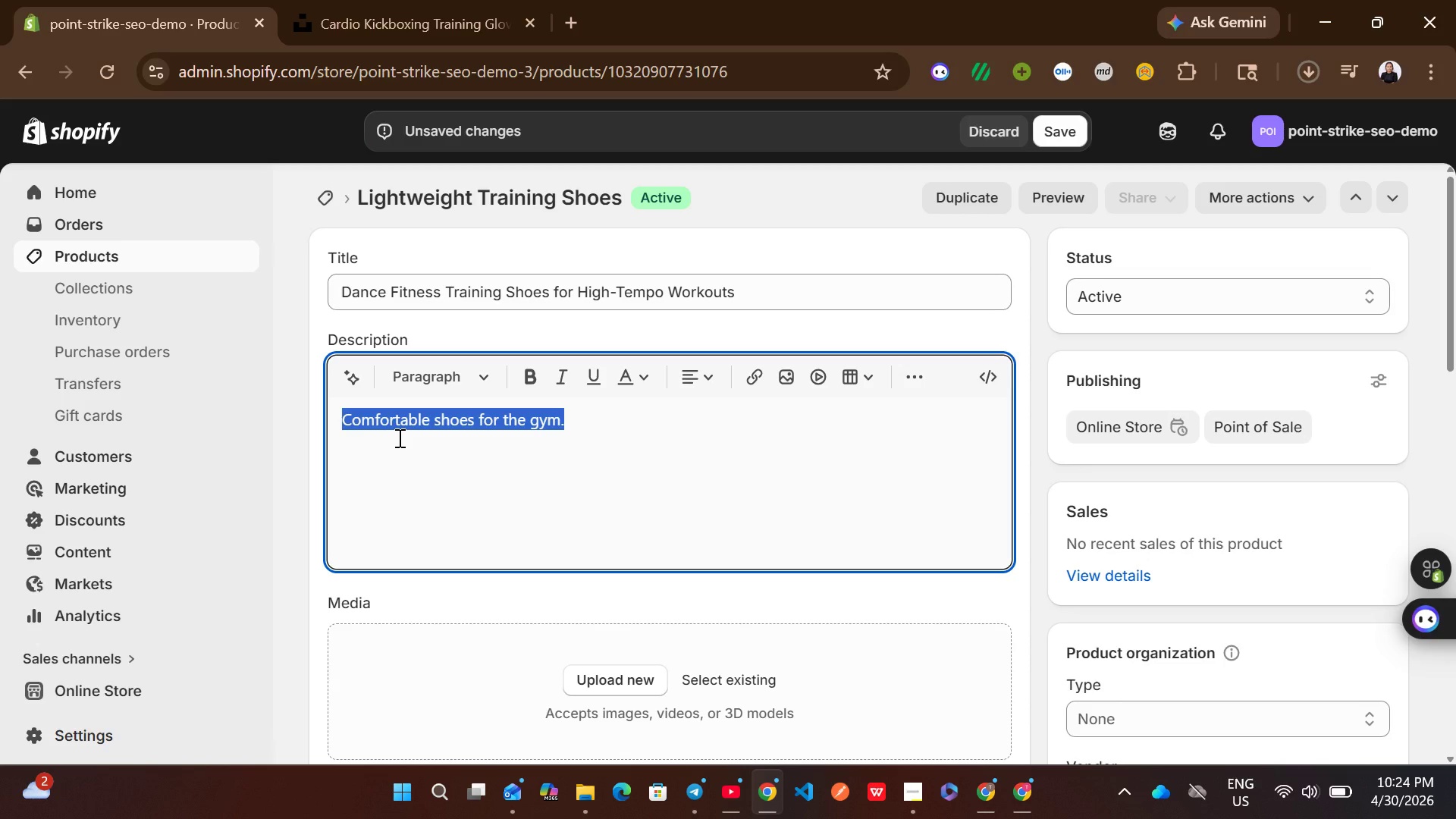 
wait(5.3)
 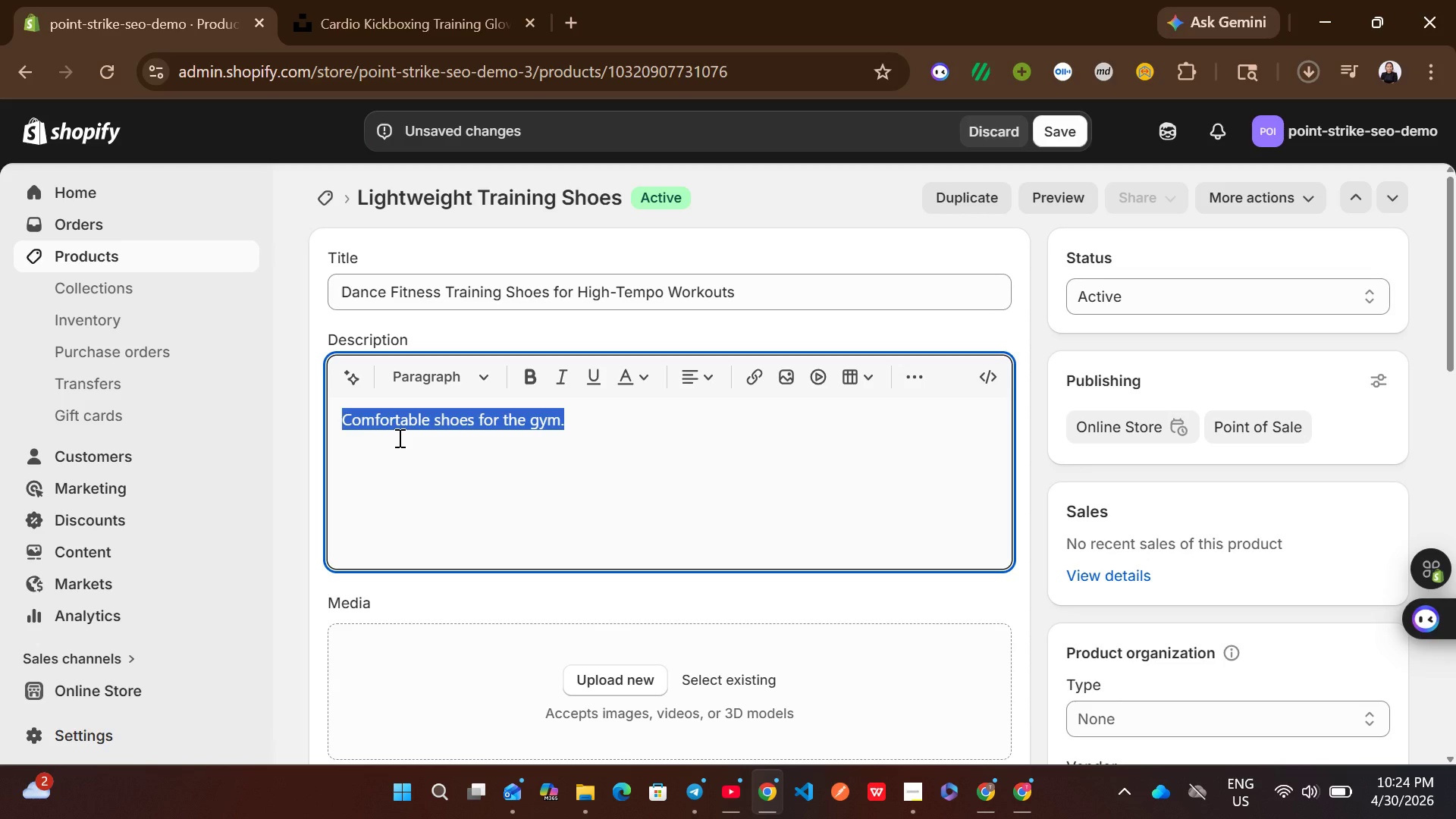 
type(Move freely with dande)
key(Backspace)
key(Backspace)
type(se )
key(Backspace)
key(Backspace)
key(Backspace)
type(ce fitness training shoes built )
 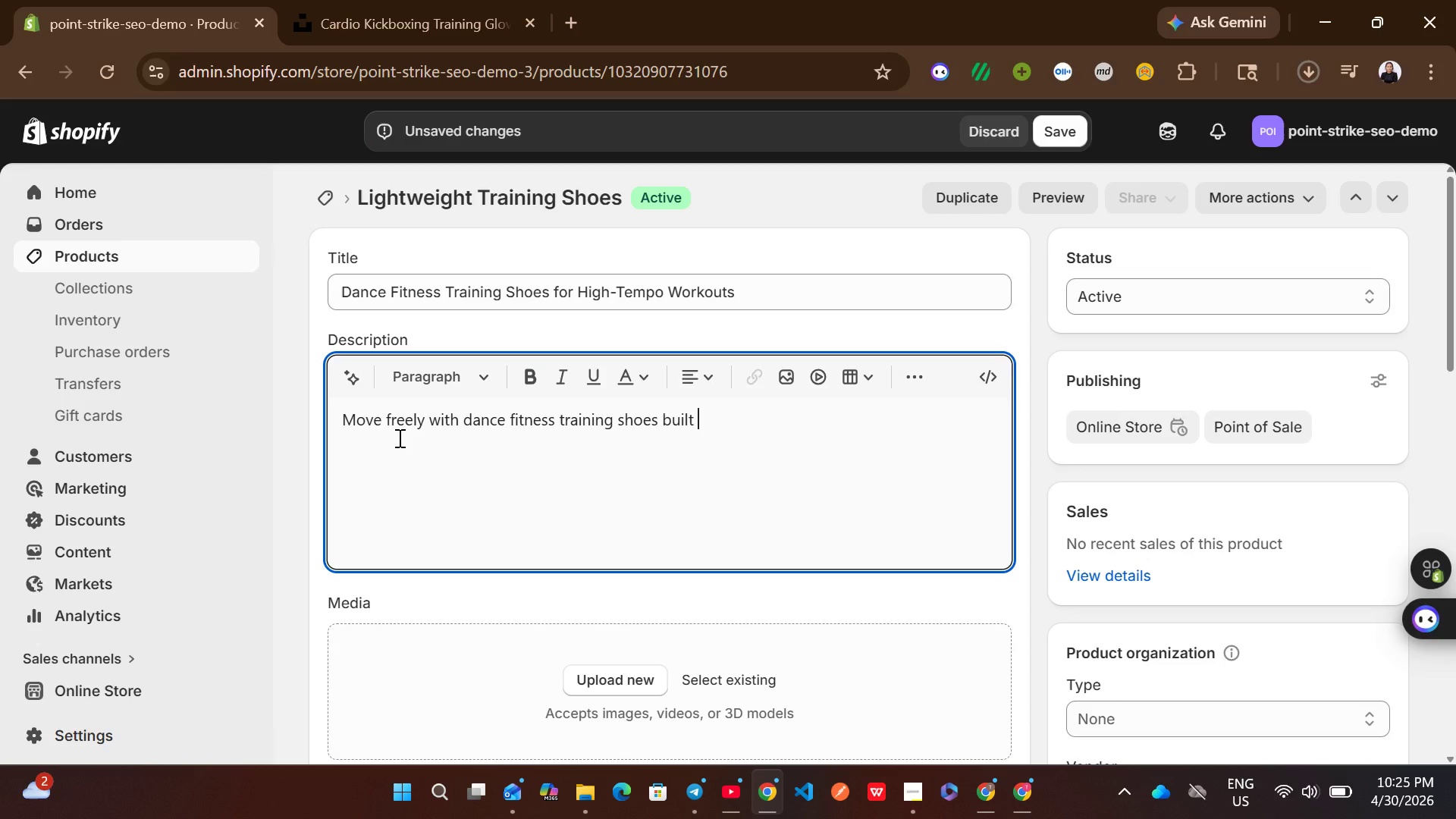 
type(for high-tempo workouts )
key(Backspace)
type(. Designed for flexiblity and comfort.)
 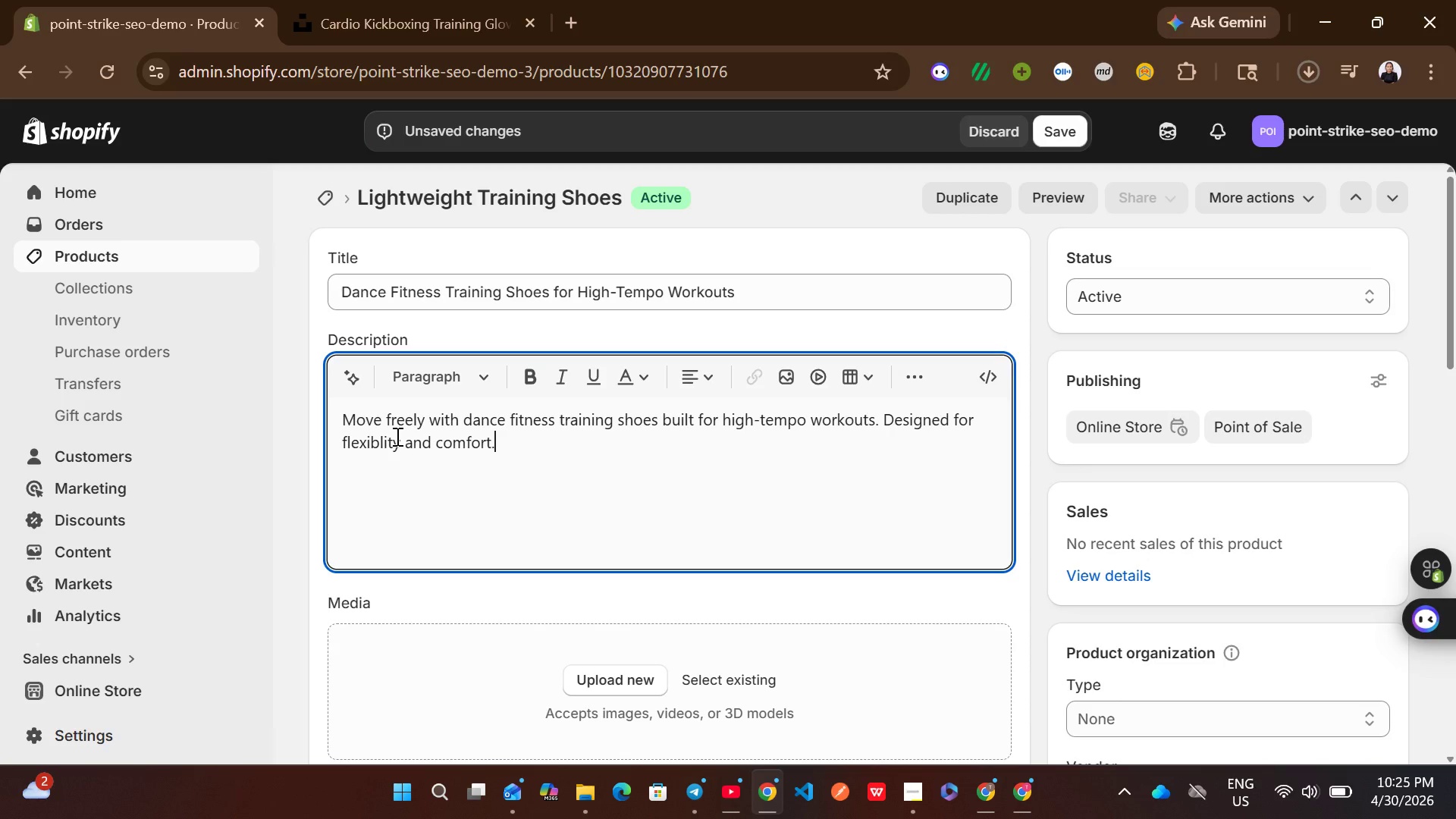 
key(Backspace)
type(, they support every step )
key(Backspace)
type(, v)
key(Backspace)
type(pivot )
key(Backspace)
type(, and jump. perfect for rhythmic combat and cardio kickboxing.)
 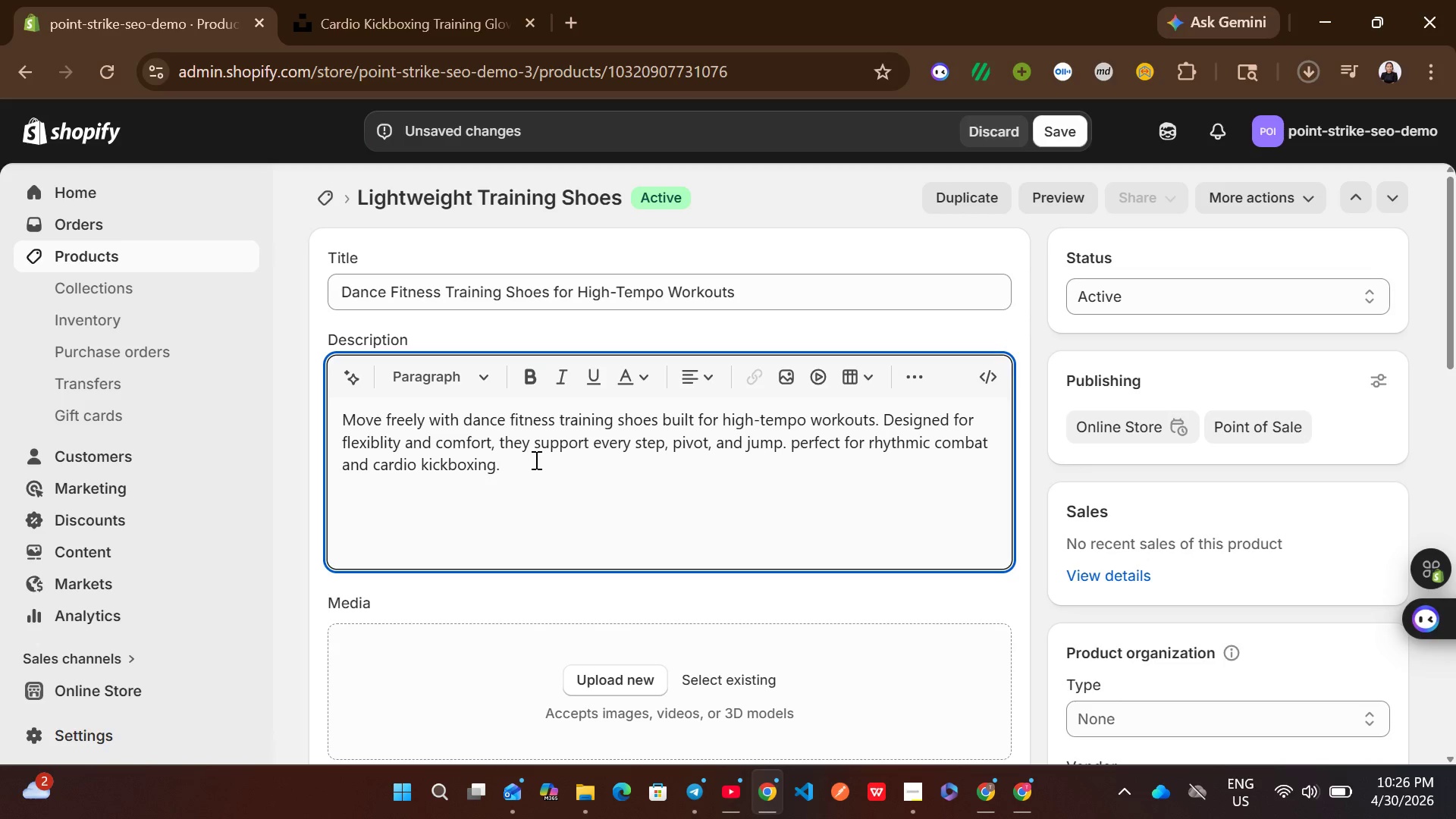 
key(Backspace)
type( sessions.)
 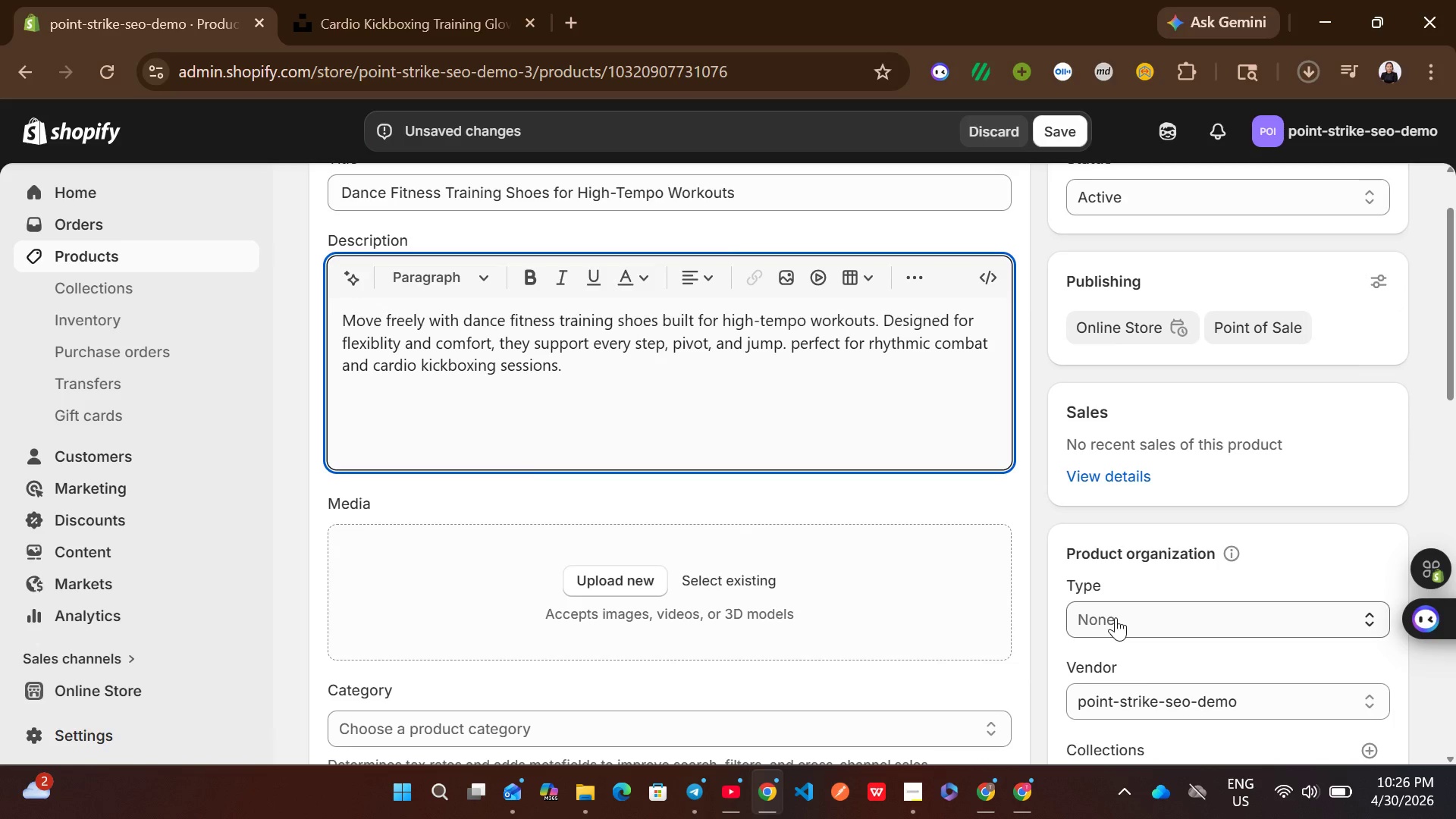 
wait(5.08)
 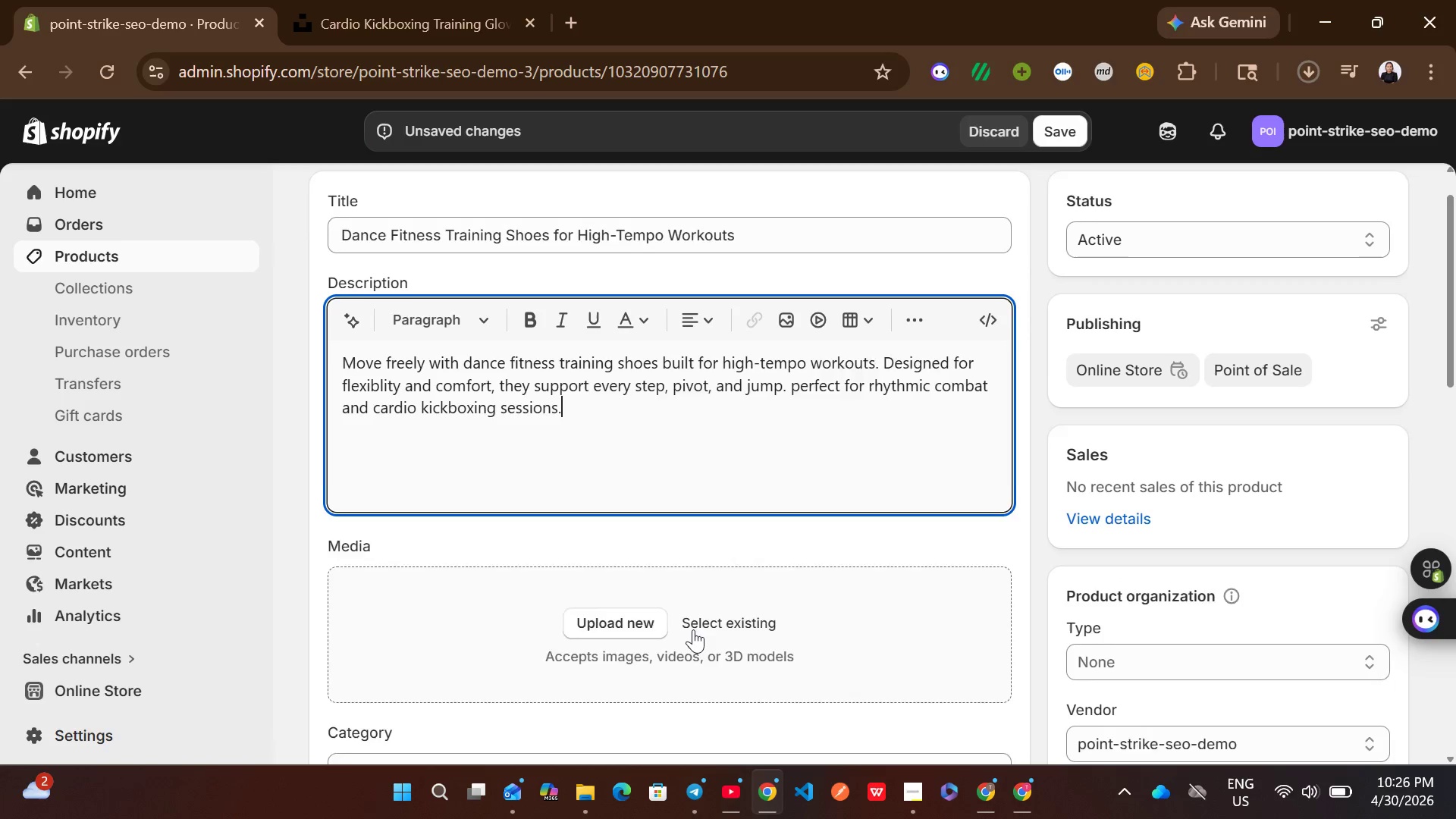 
left_click([1116, 617])
 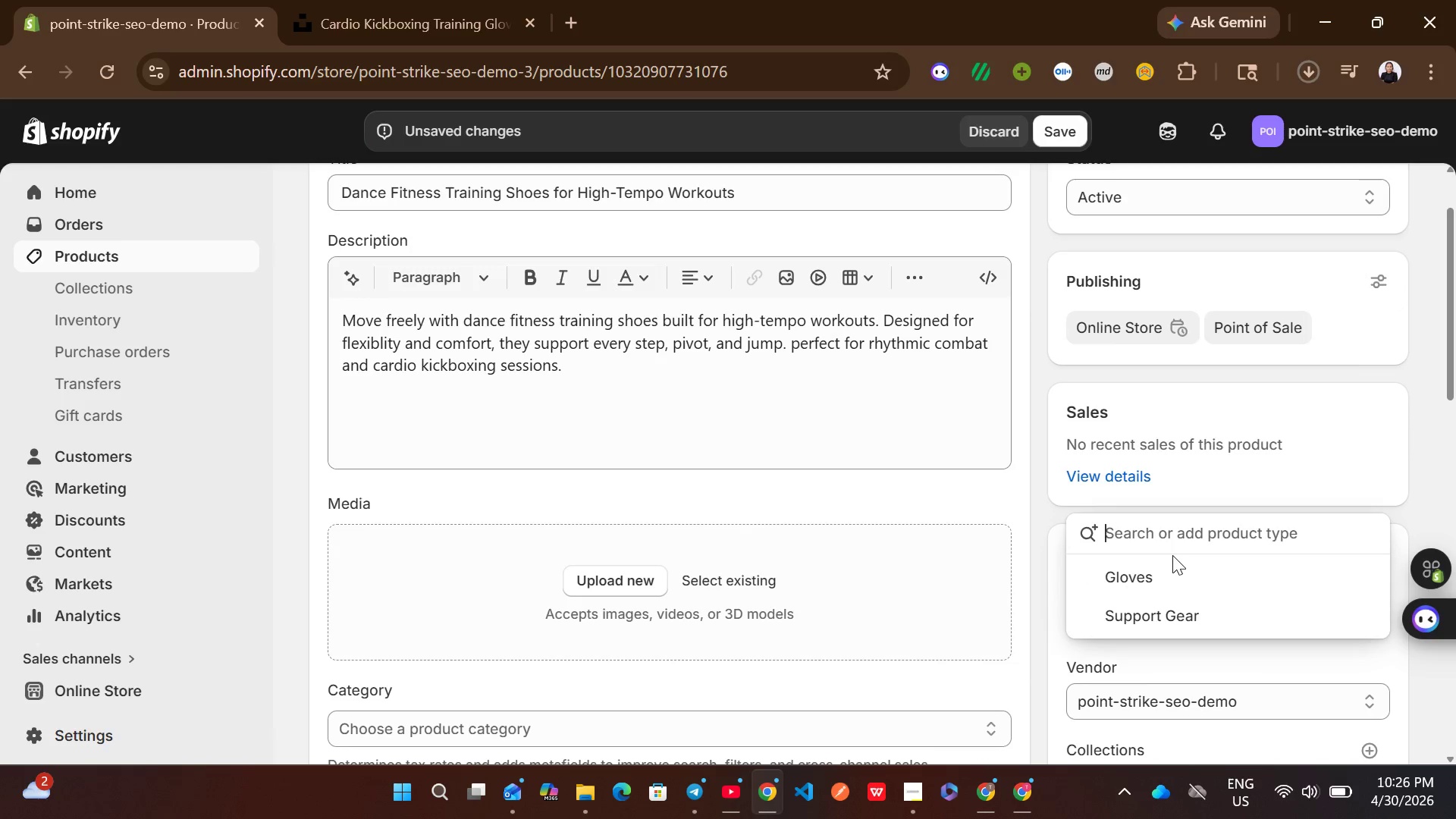 
type(Foot)
 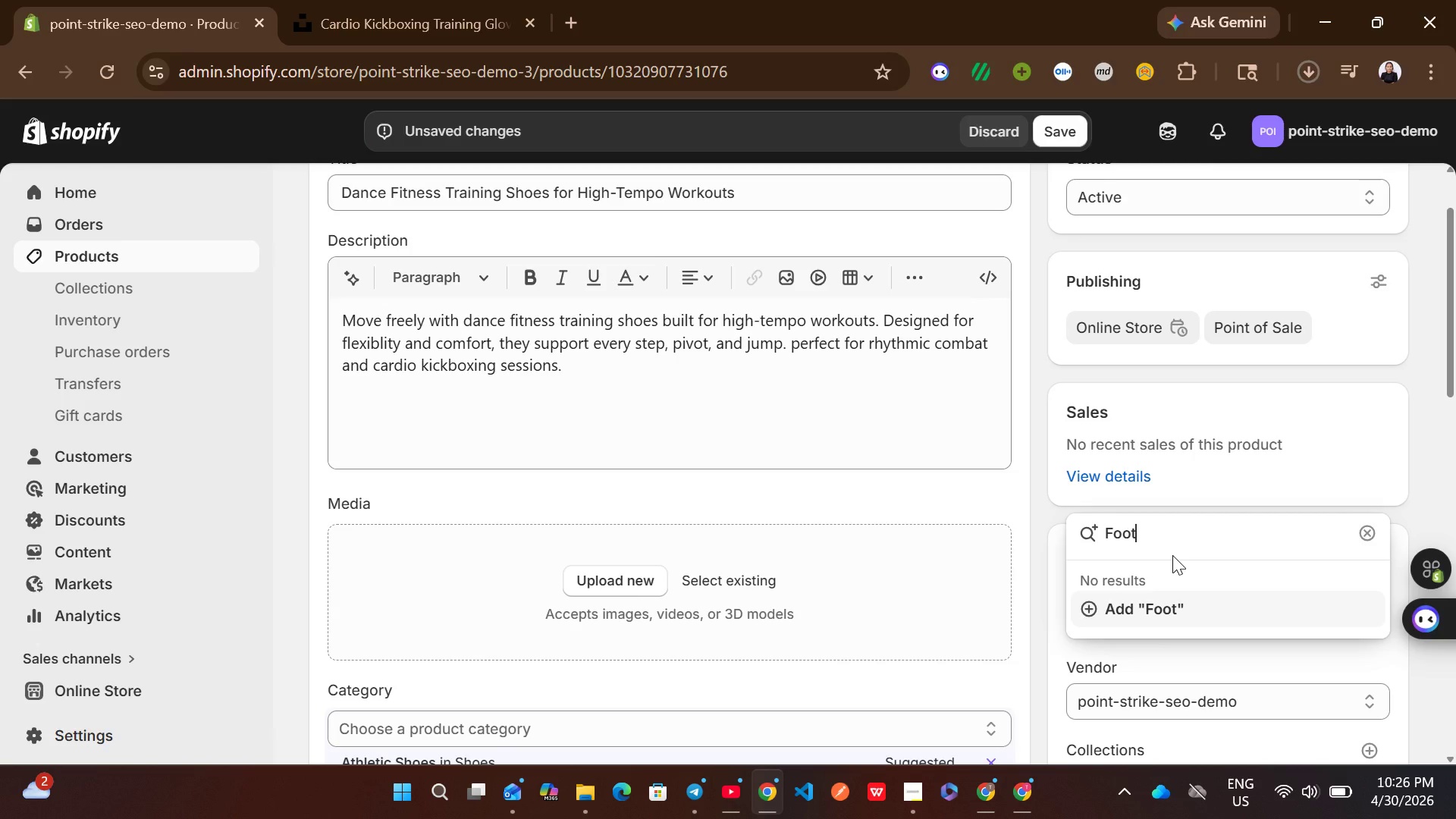 
type(wear)
 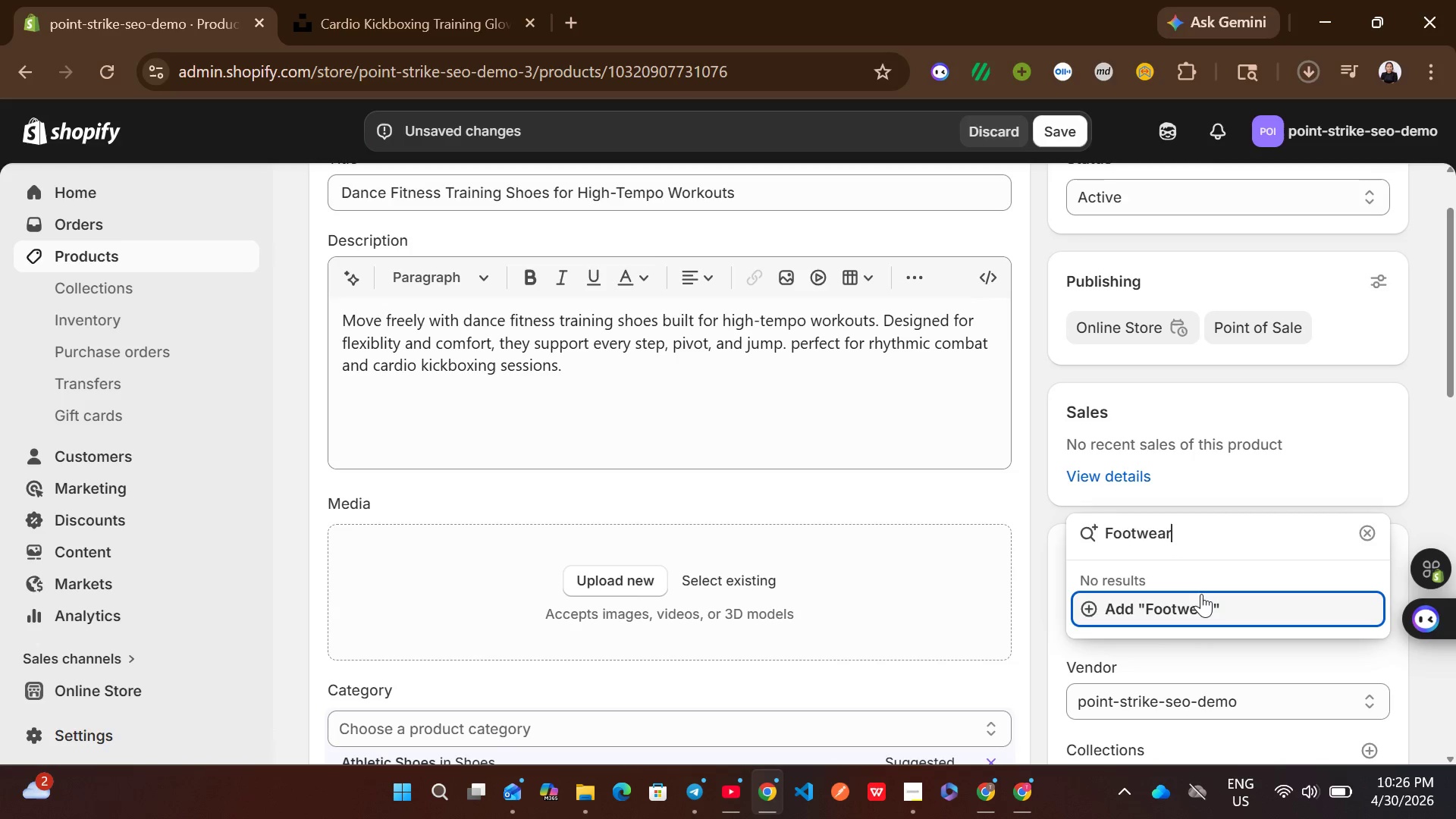 
left_click([1201, 594])
 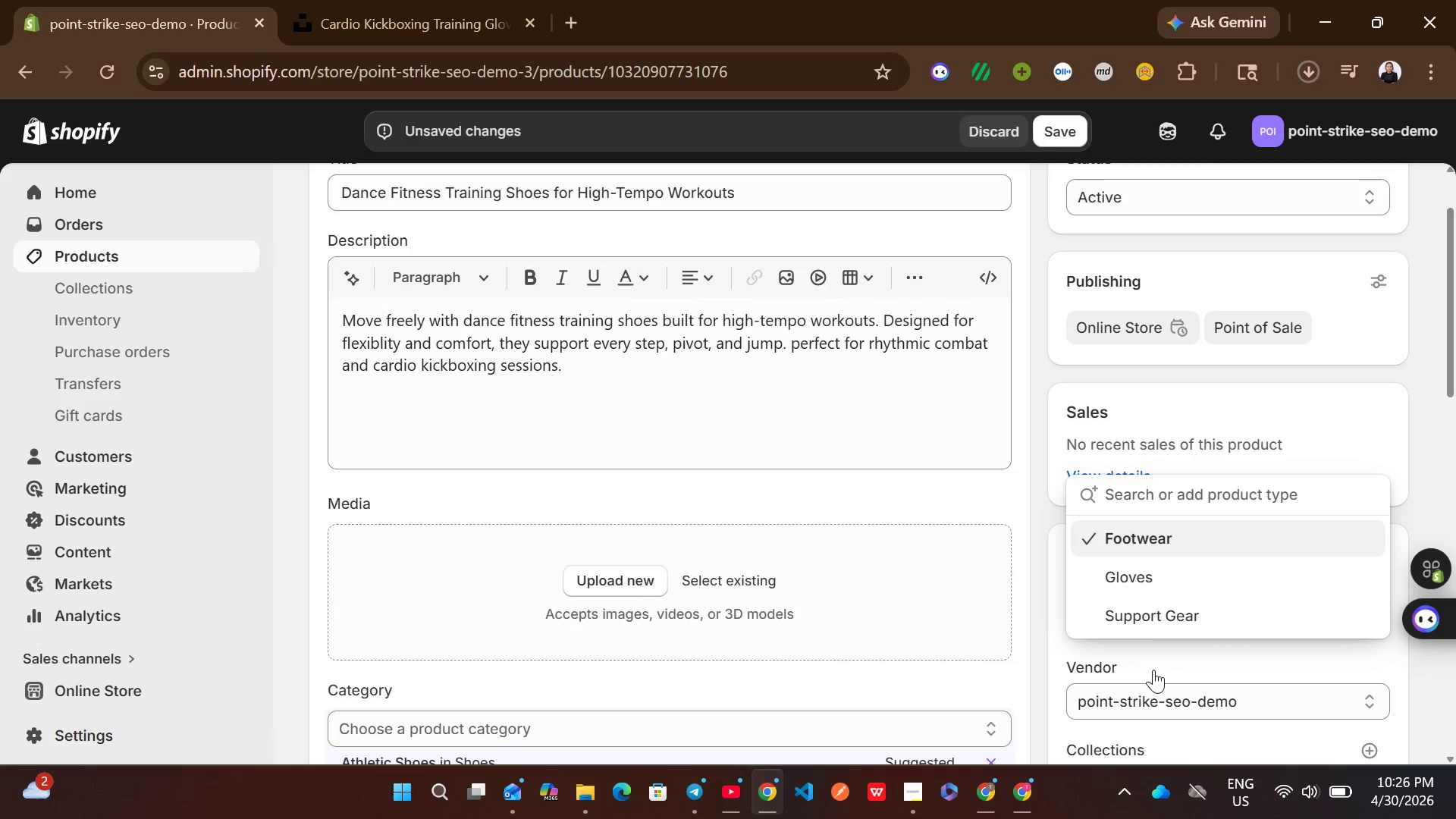 
left_click([1148, 697])
 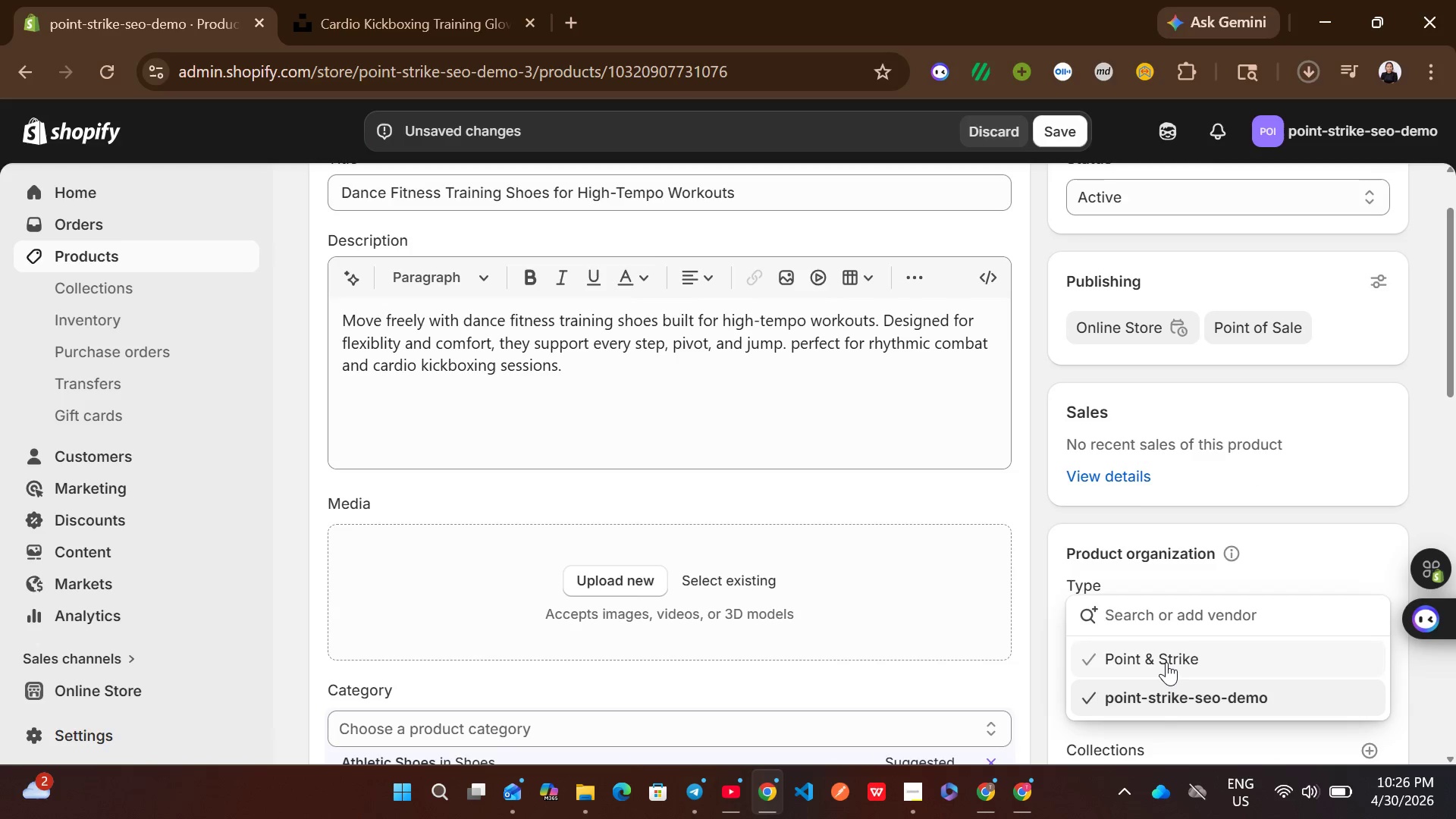 
left_click([1166, 662])
 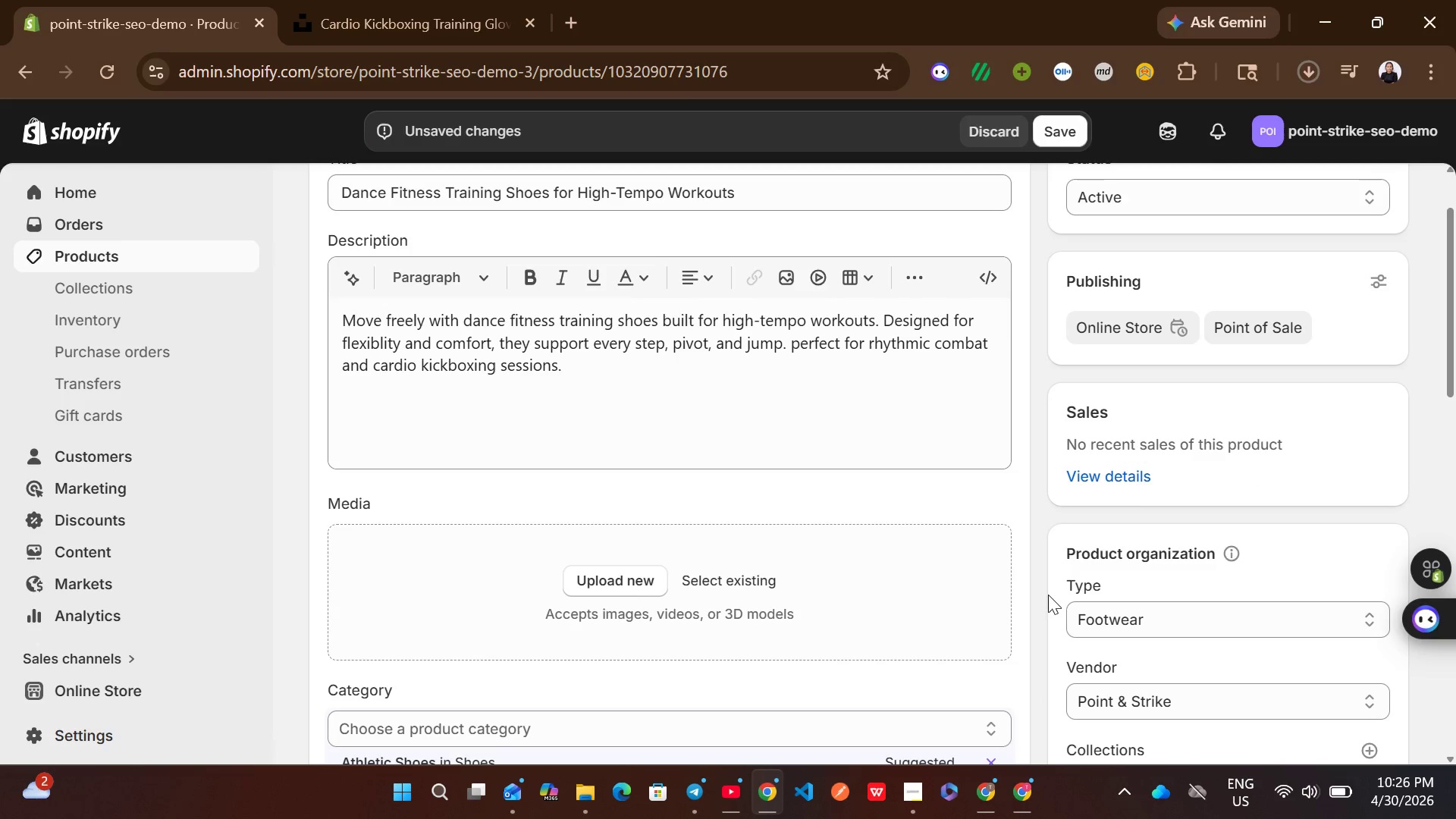 
left_click([1043, 591])
 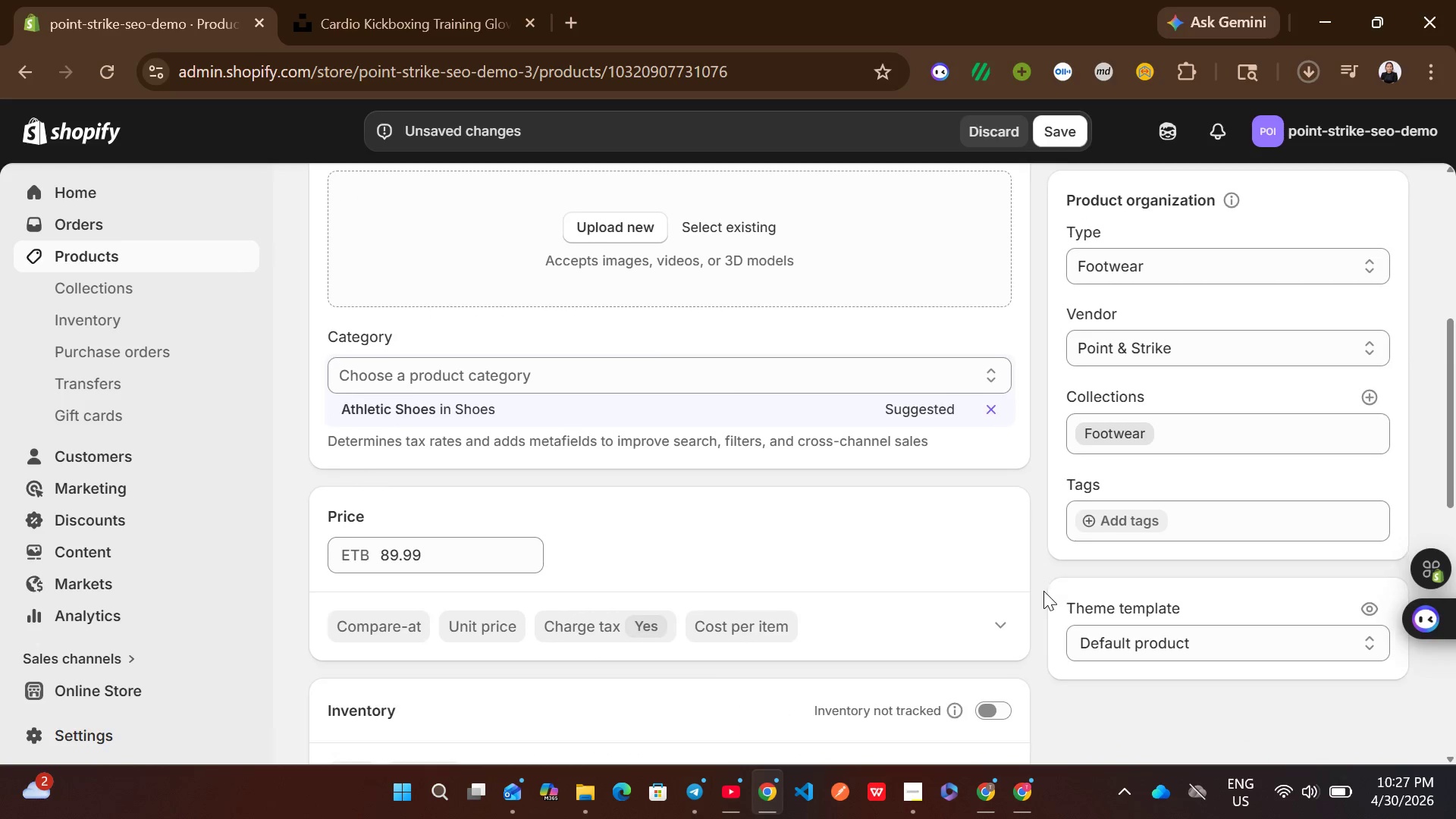 
wait(5.08)
 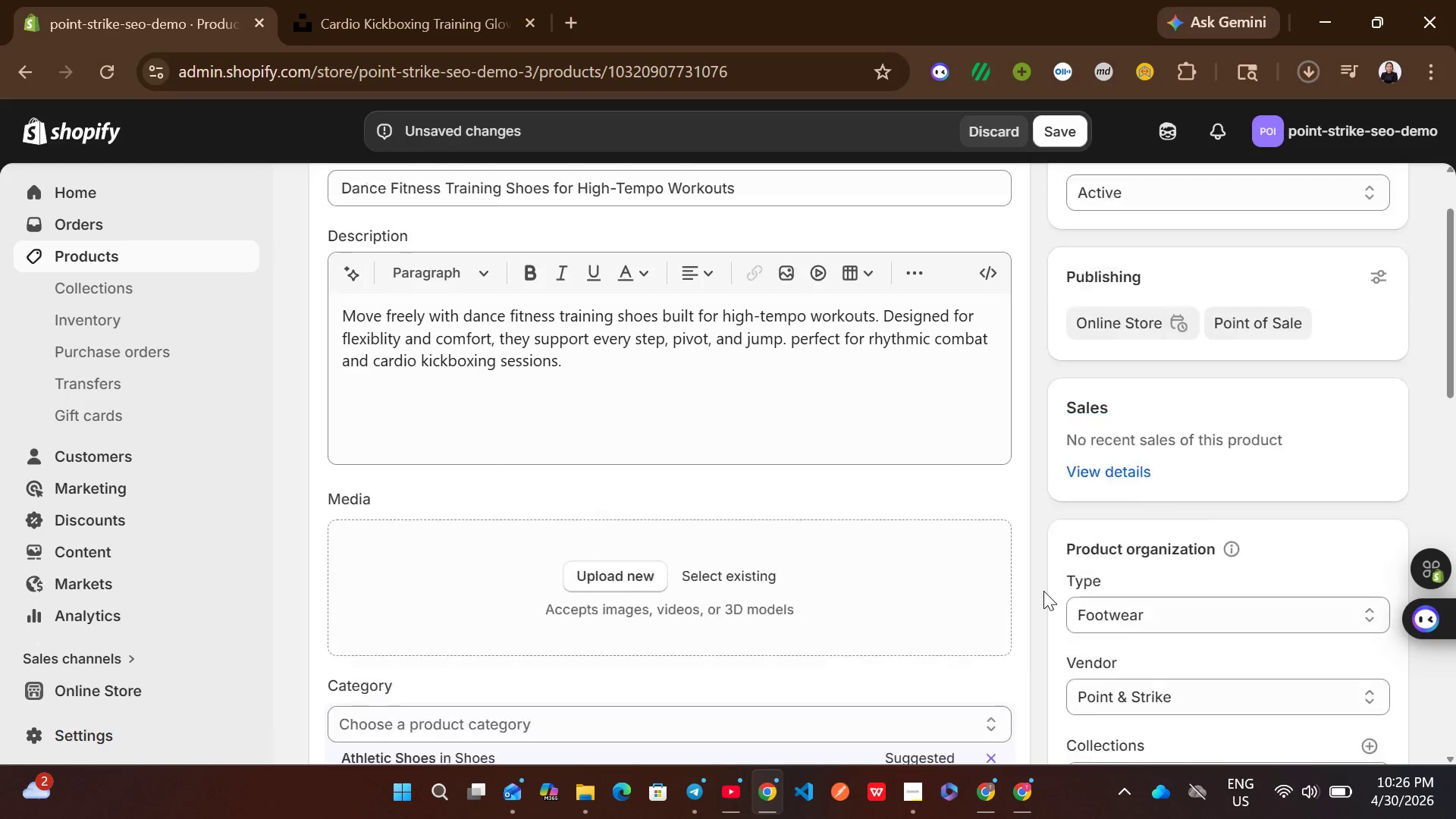 
left_click([632, 399])
 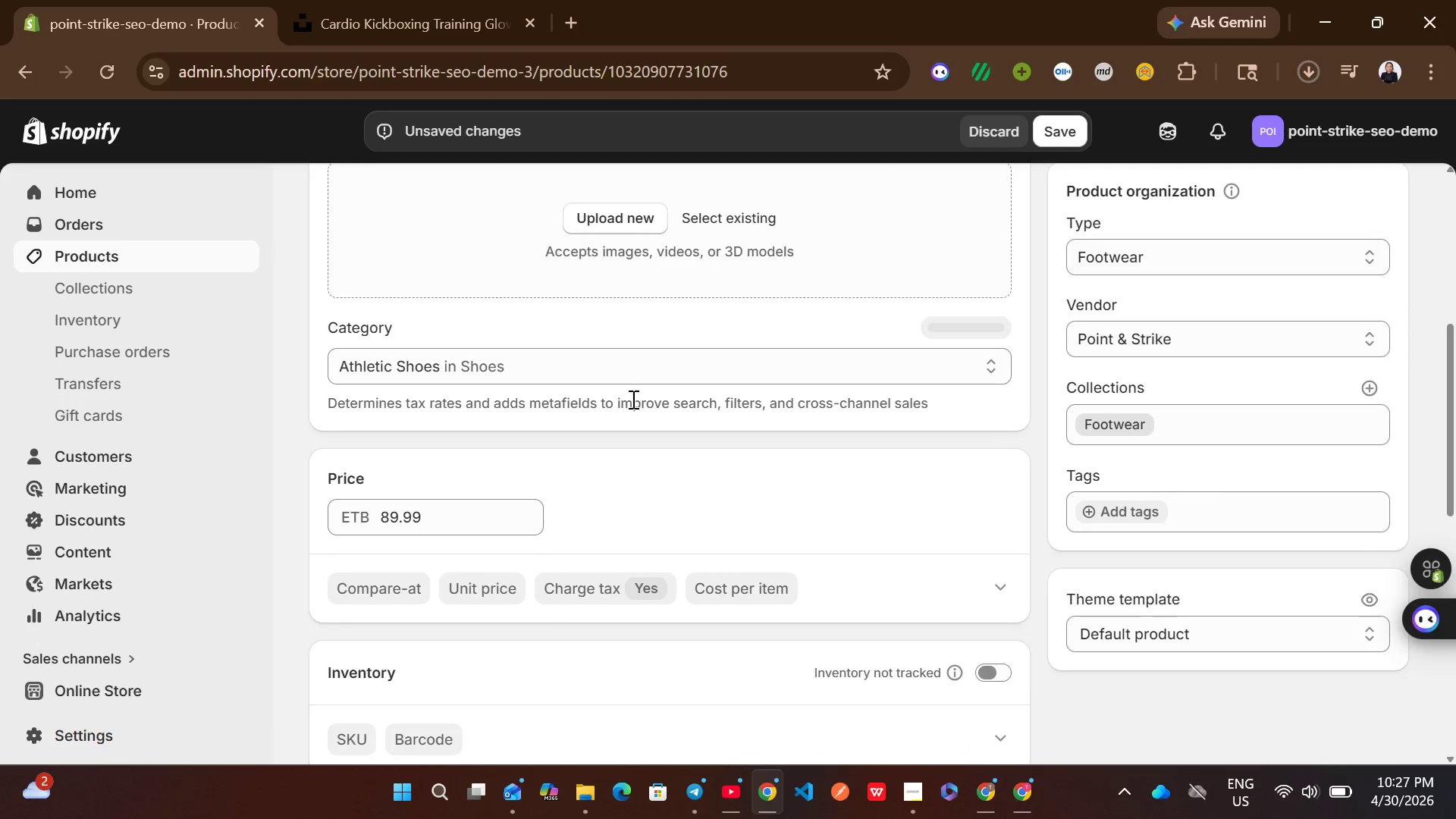 
mouse_move([909, 481])
 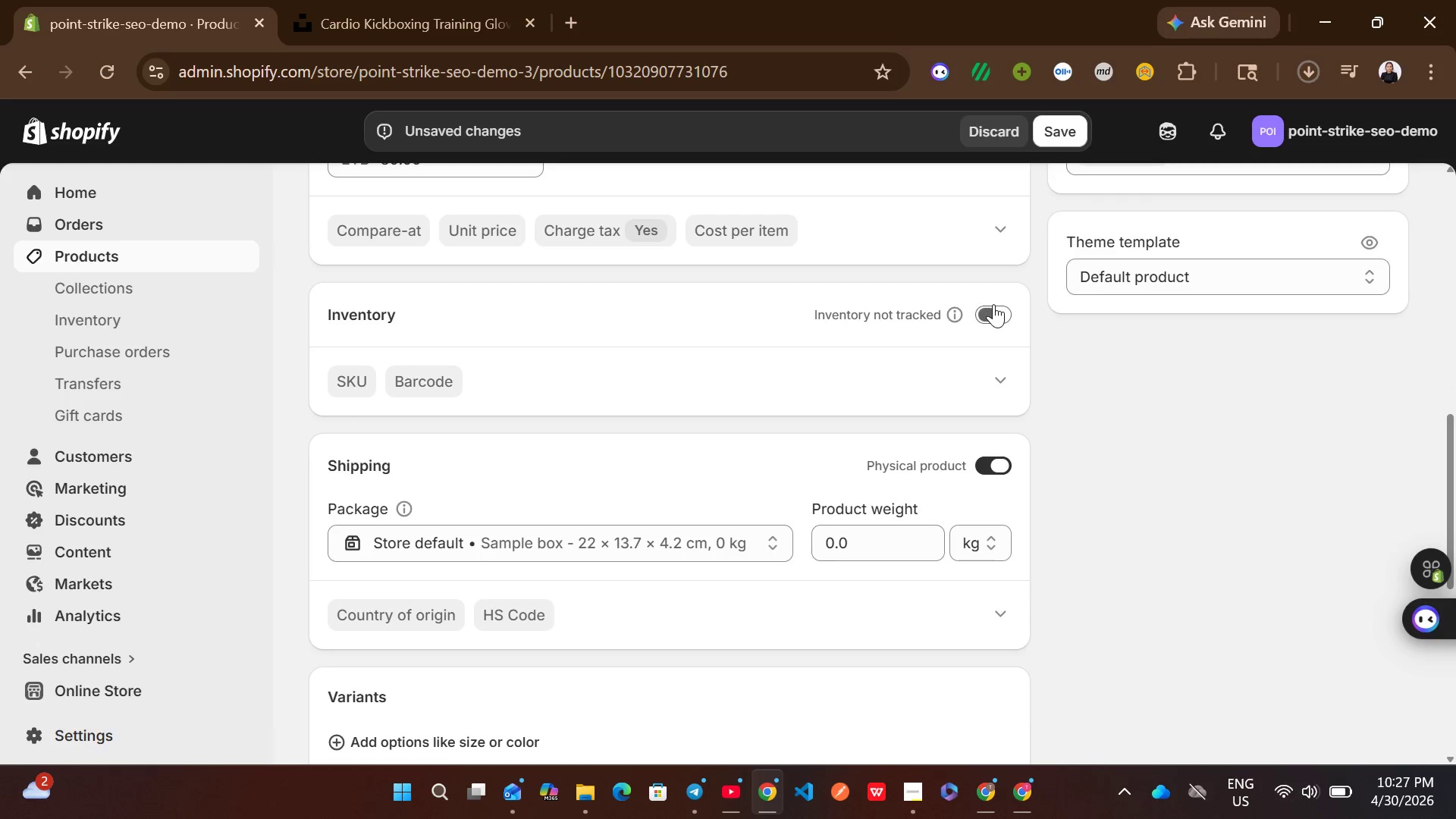 
left_click([993, 304])
 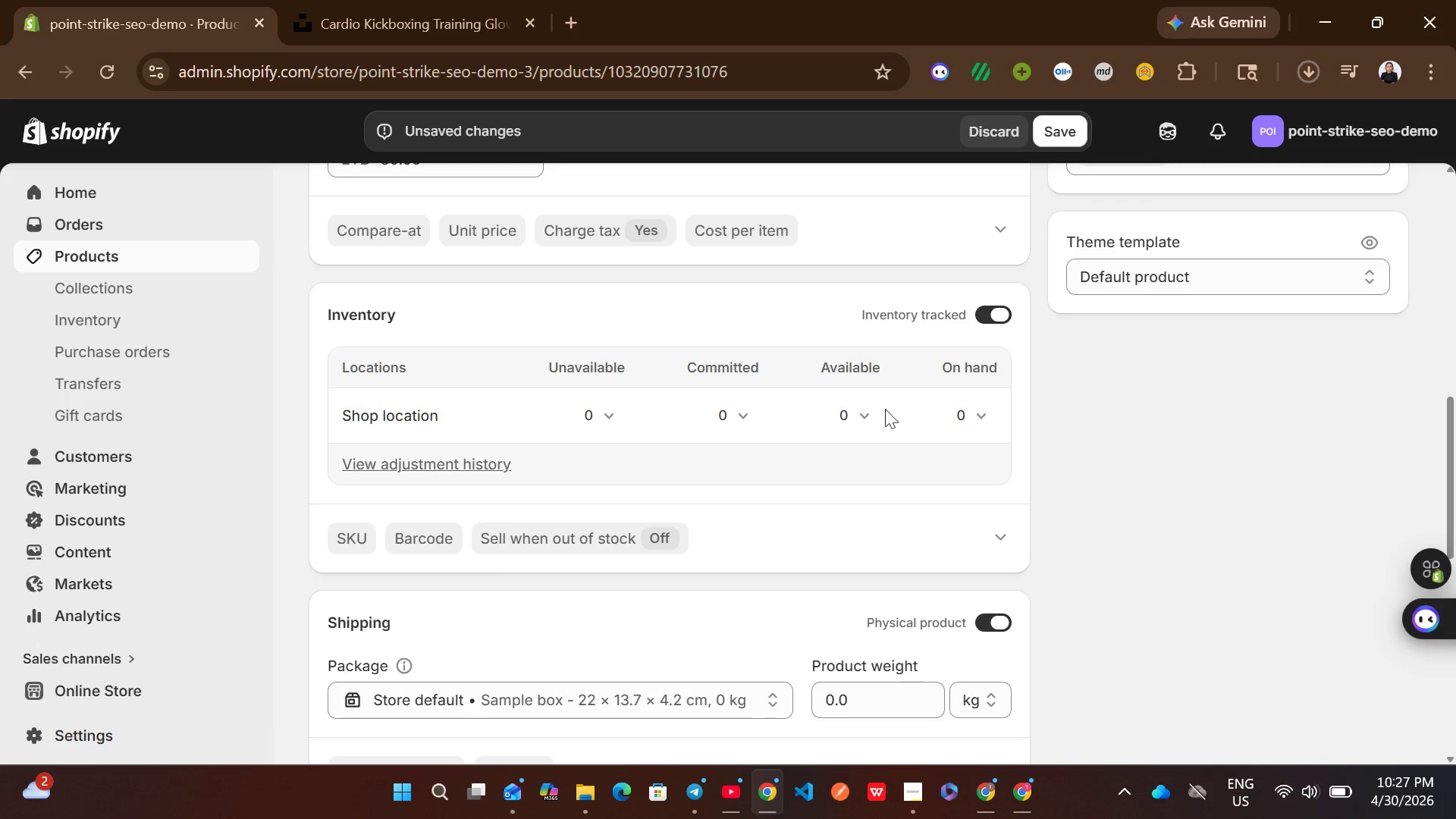 
left_click([853, 420])
 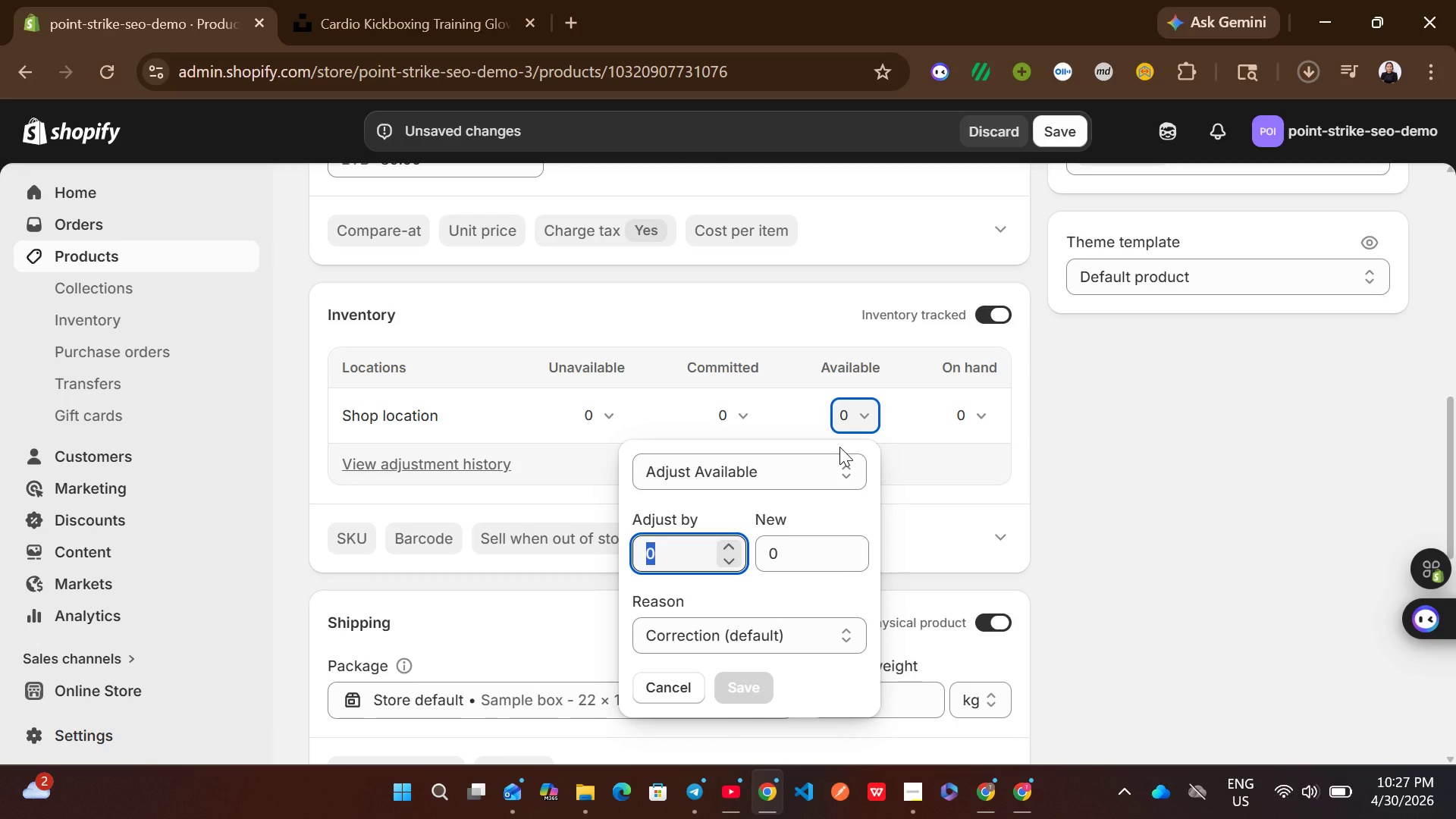 
type(20)
 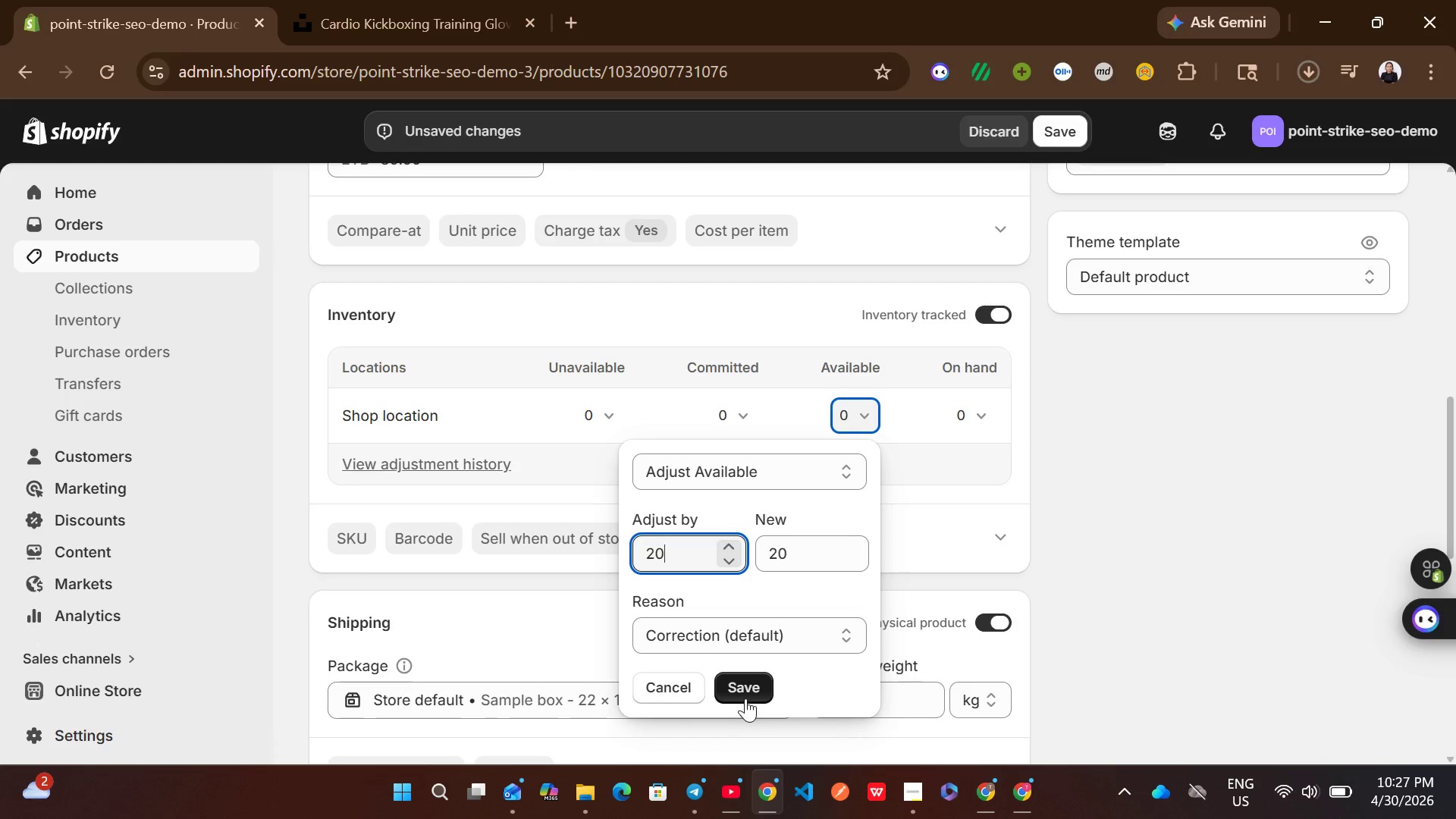 
left_click([745, 698])
 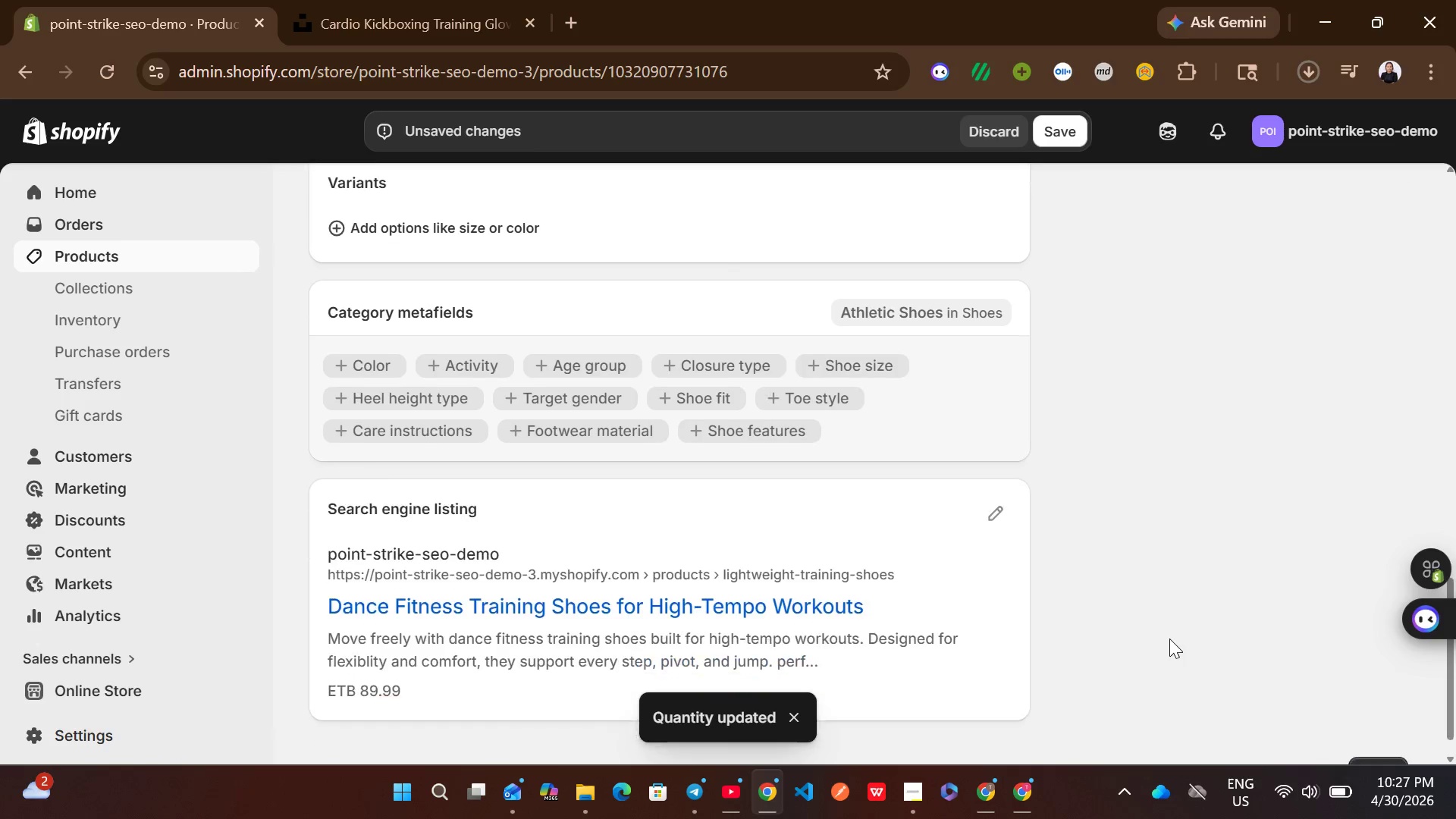 
wait(5.45)
 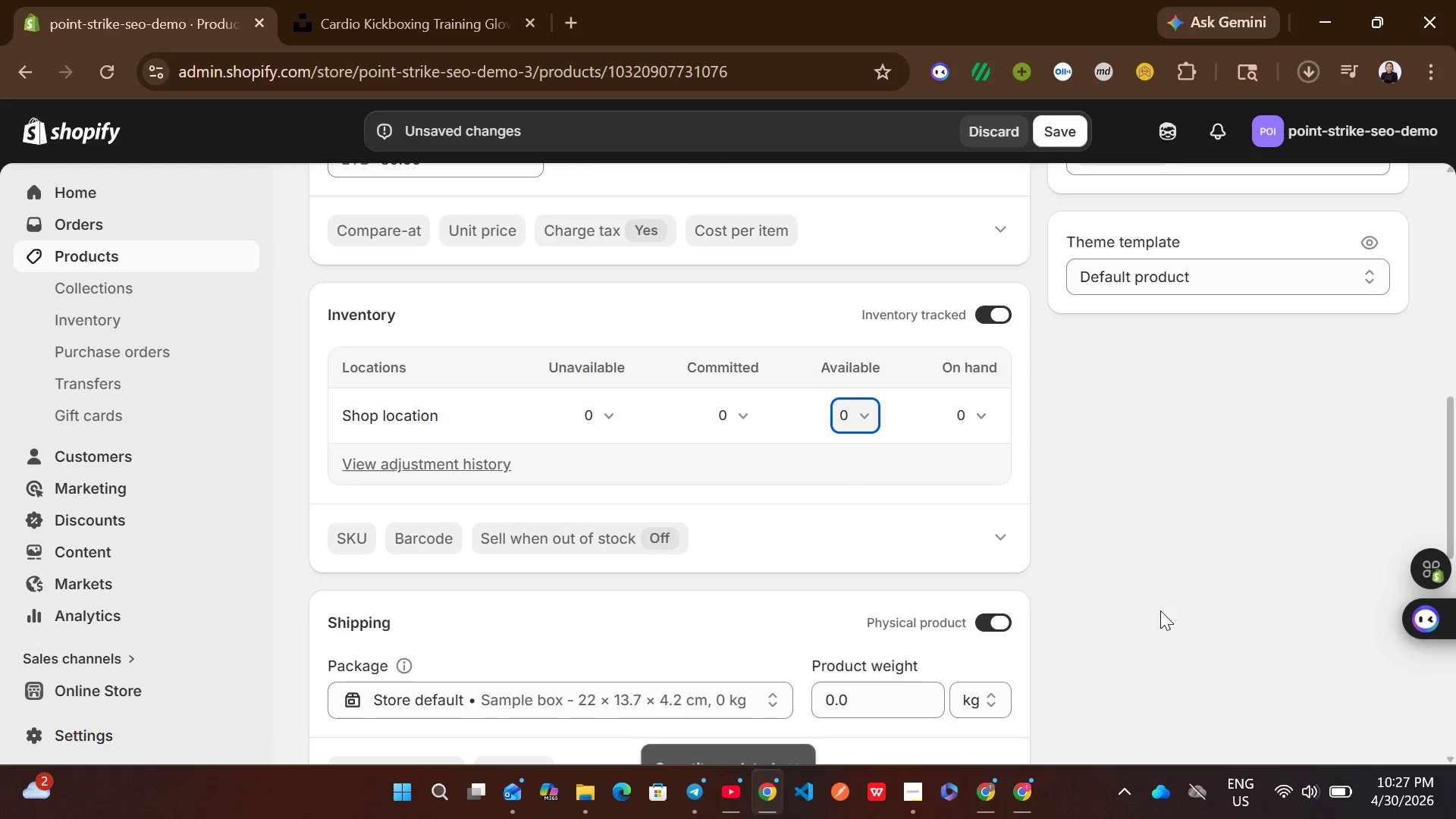 
left_click([998, 481])
 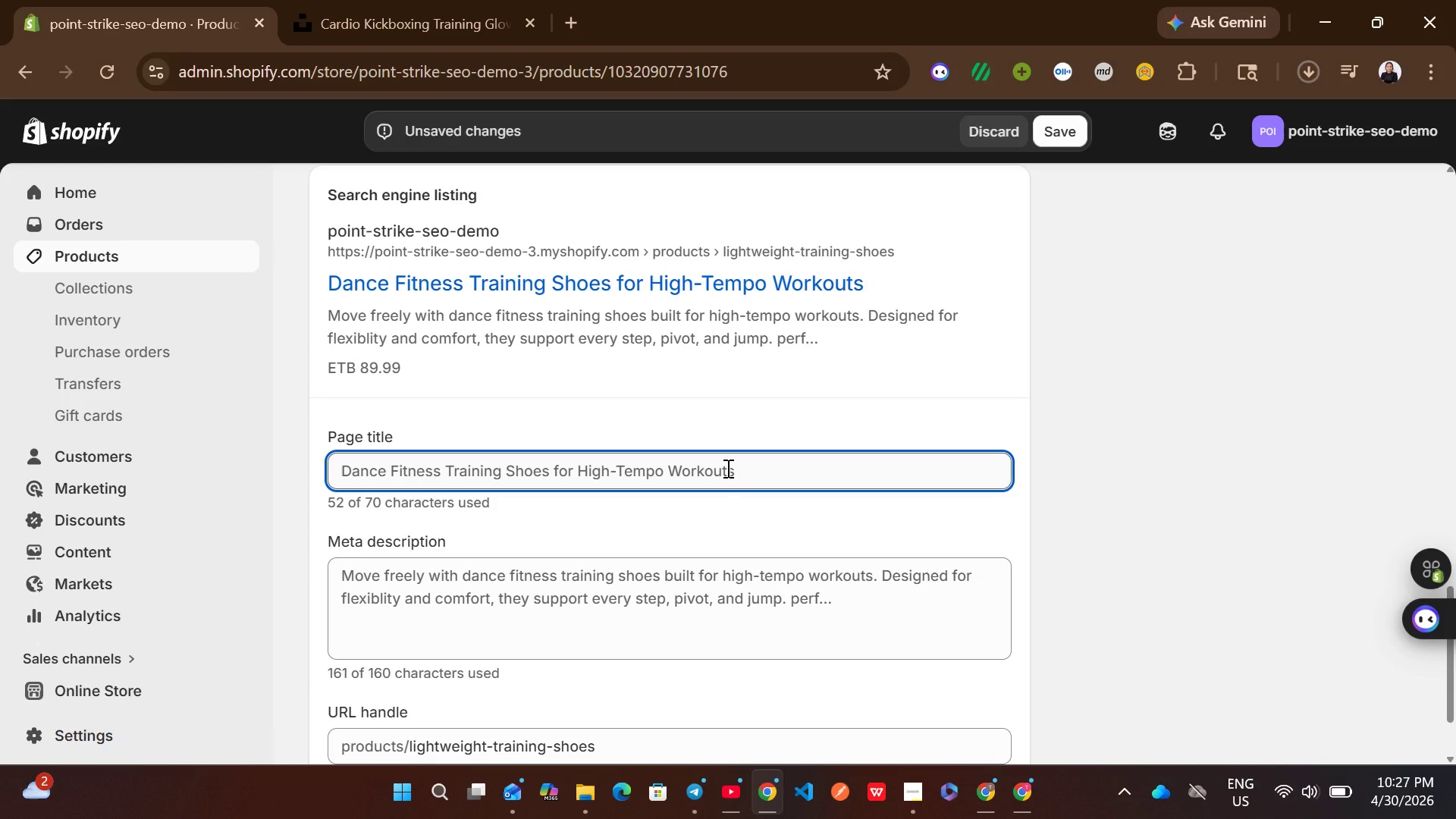 
wait(11.66)
 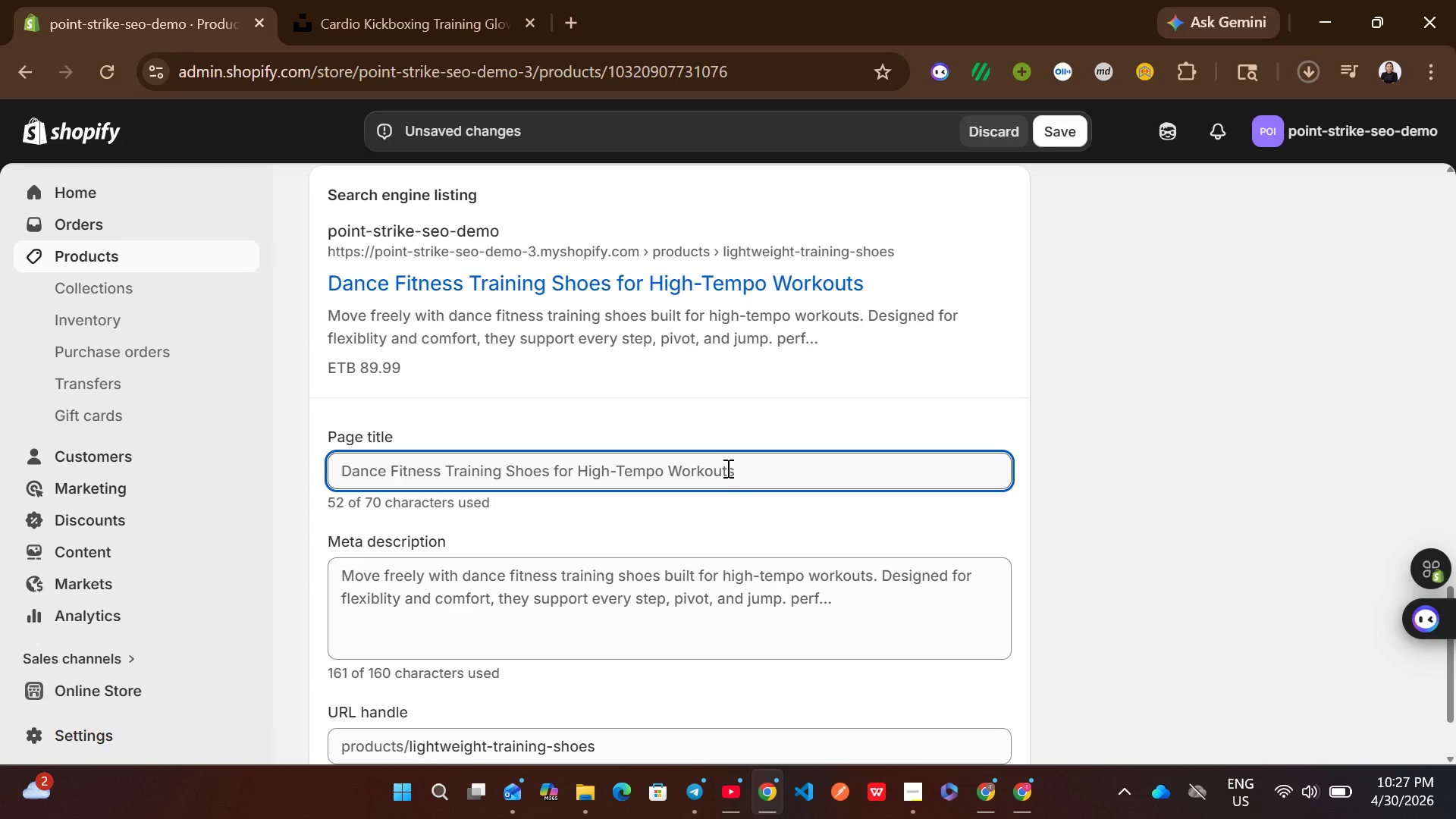 
left_click_drag(start_coordinate=[447, 462], to_coordinate=[786, 466])
 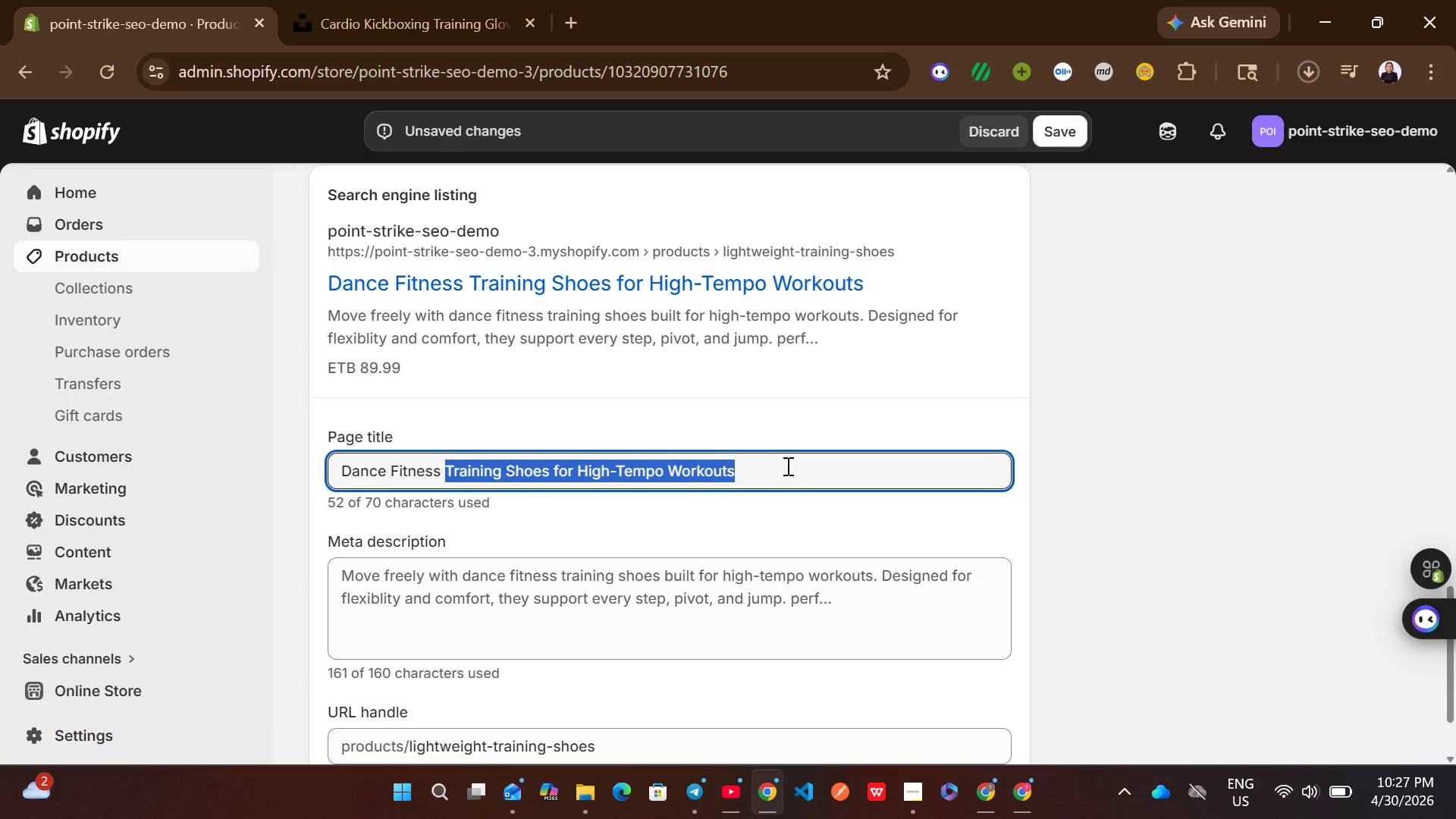 
type(Shoes | High-tem)
key(Backspace)
key(Backspace)
key(Backspace)
type(Tempo )
 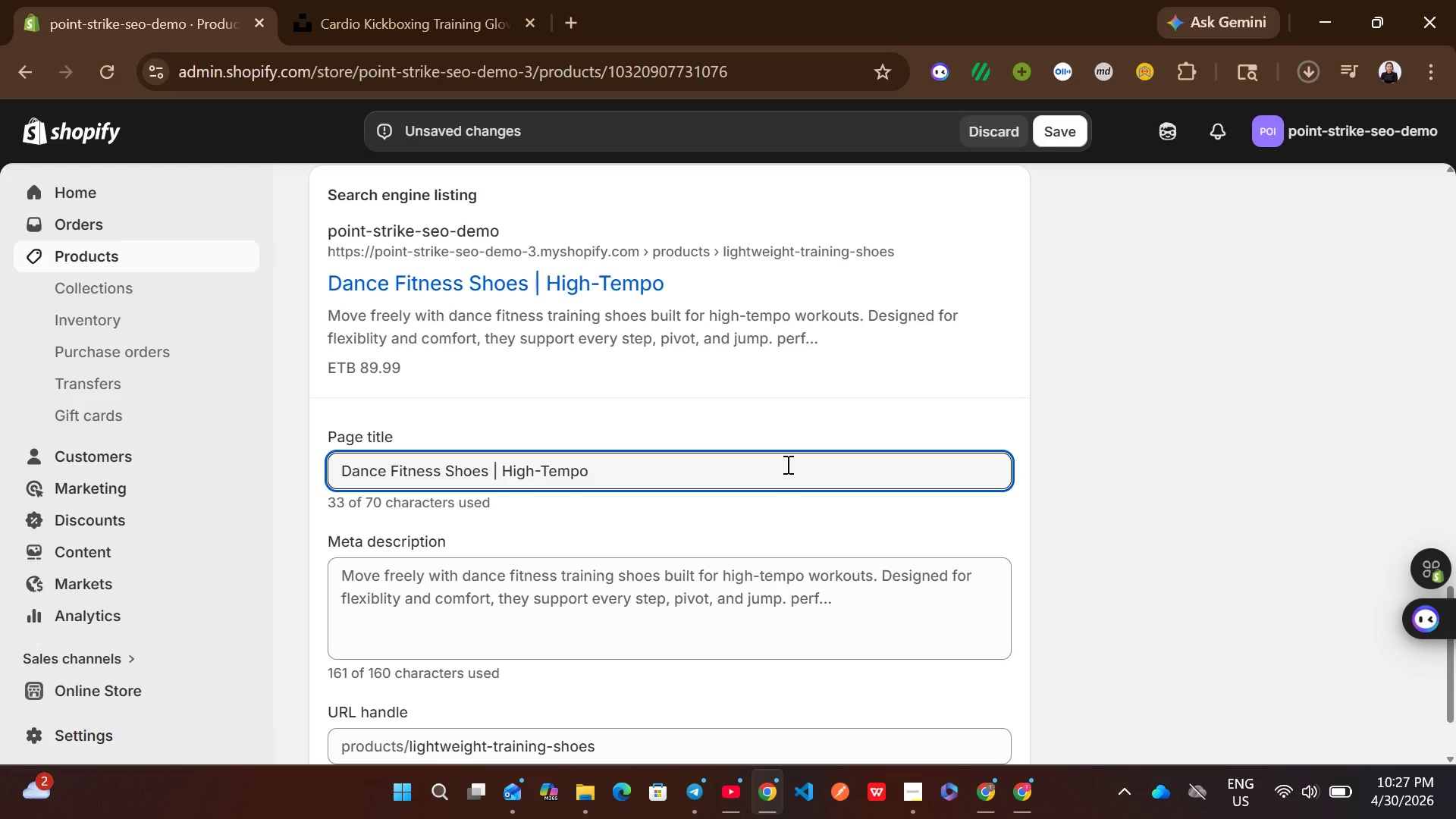 
type(Training G)
key(Backspace)
type(Footwear)
 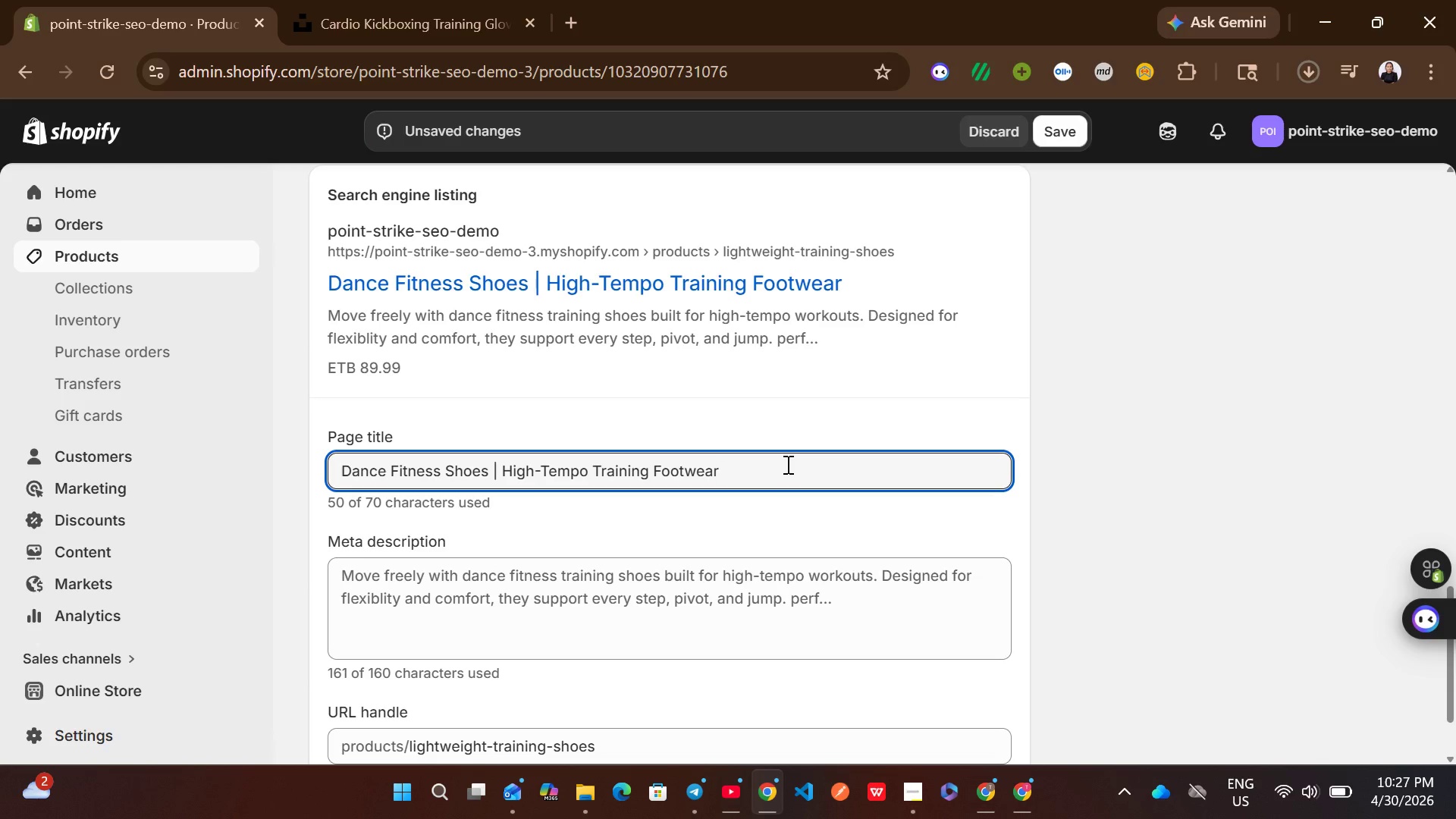 
left_click([767, 594])
 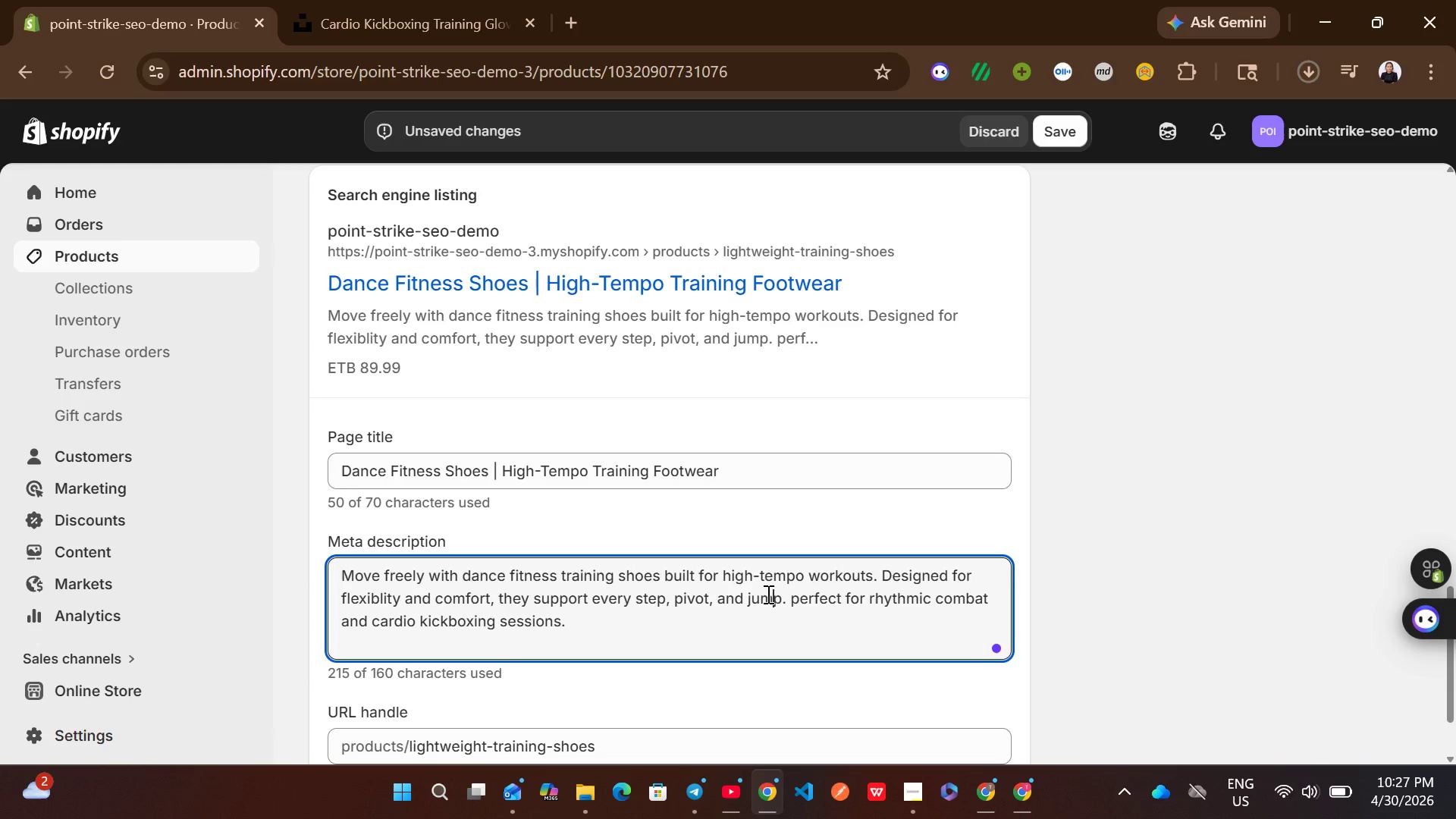 
key(Control+A)
 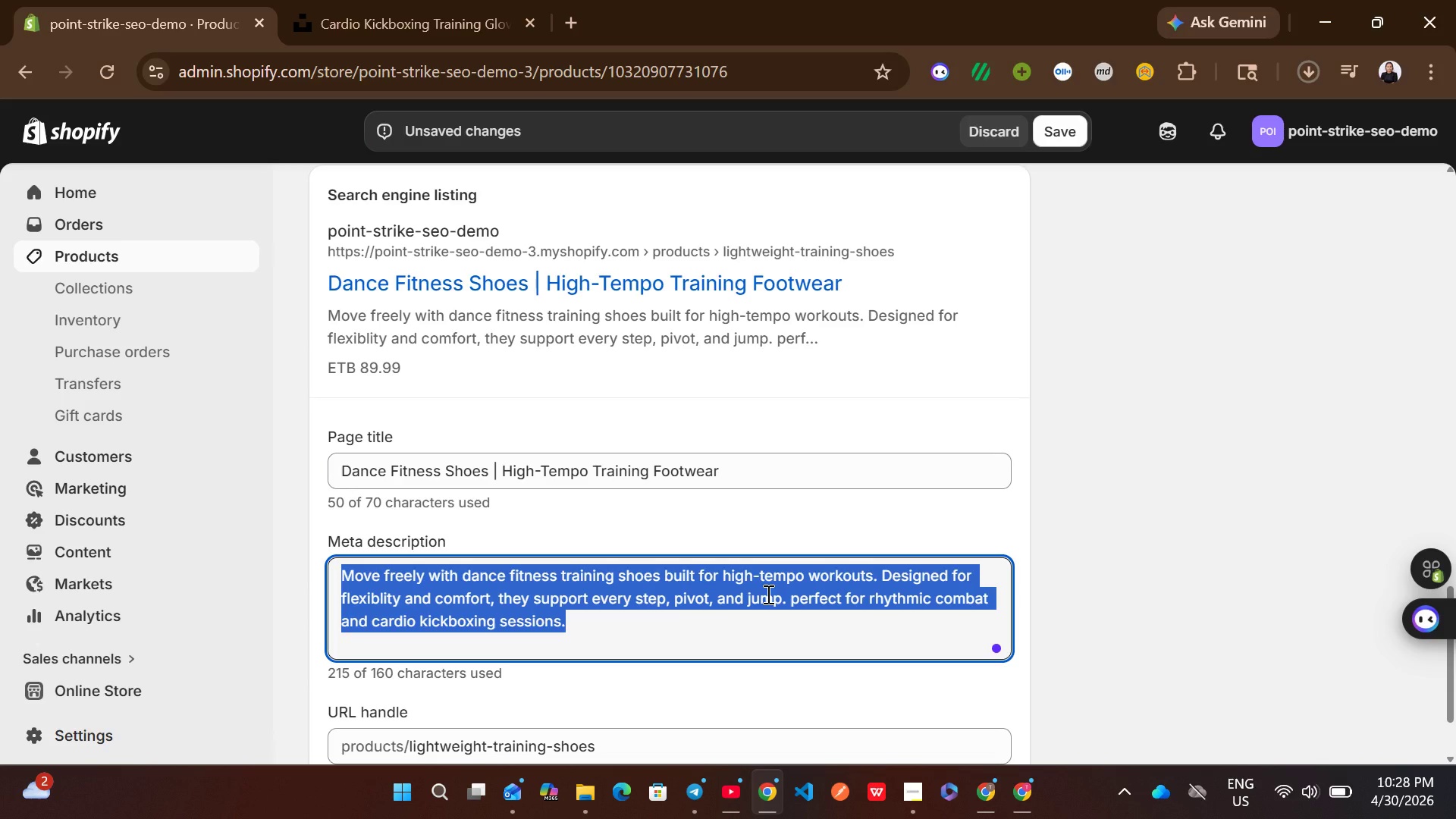 
type(Lightweight dance fitness shoes designed for high )
 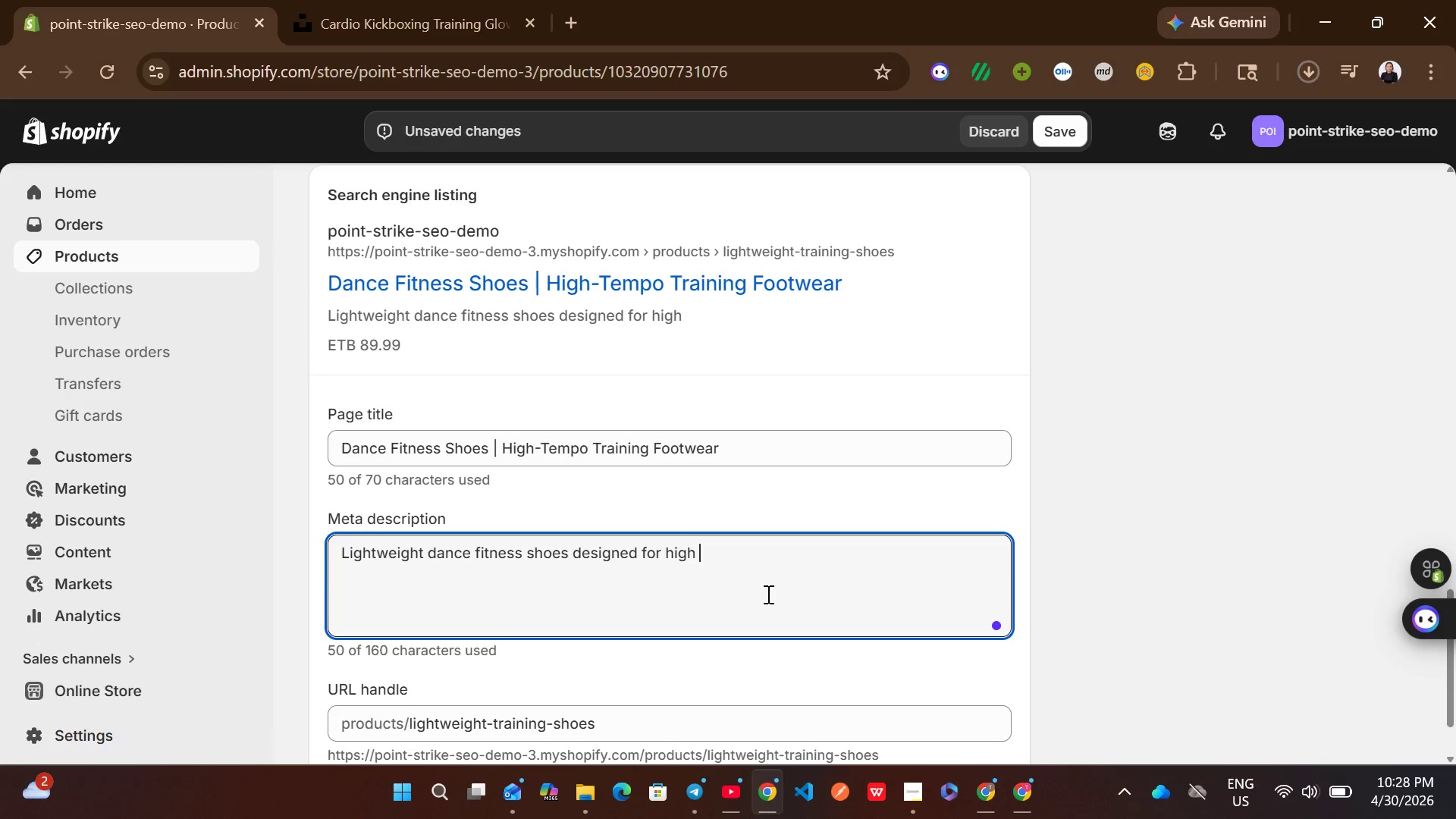 
key(Backspace)
type(-tempo workouts and rh)
 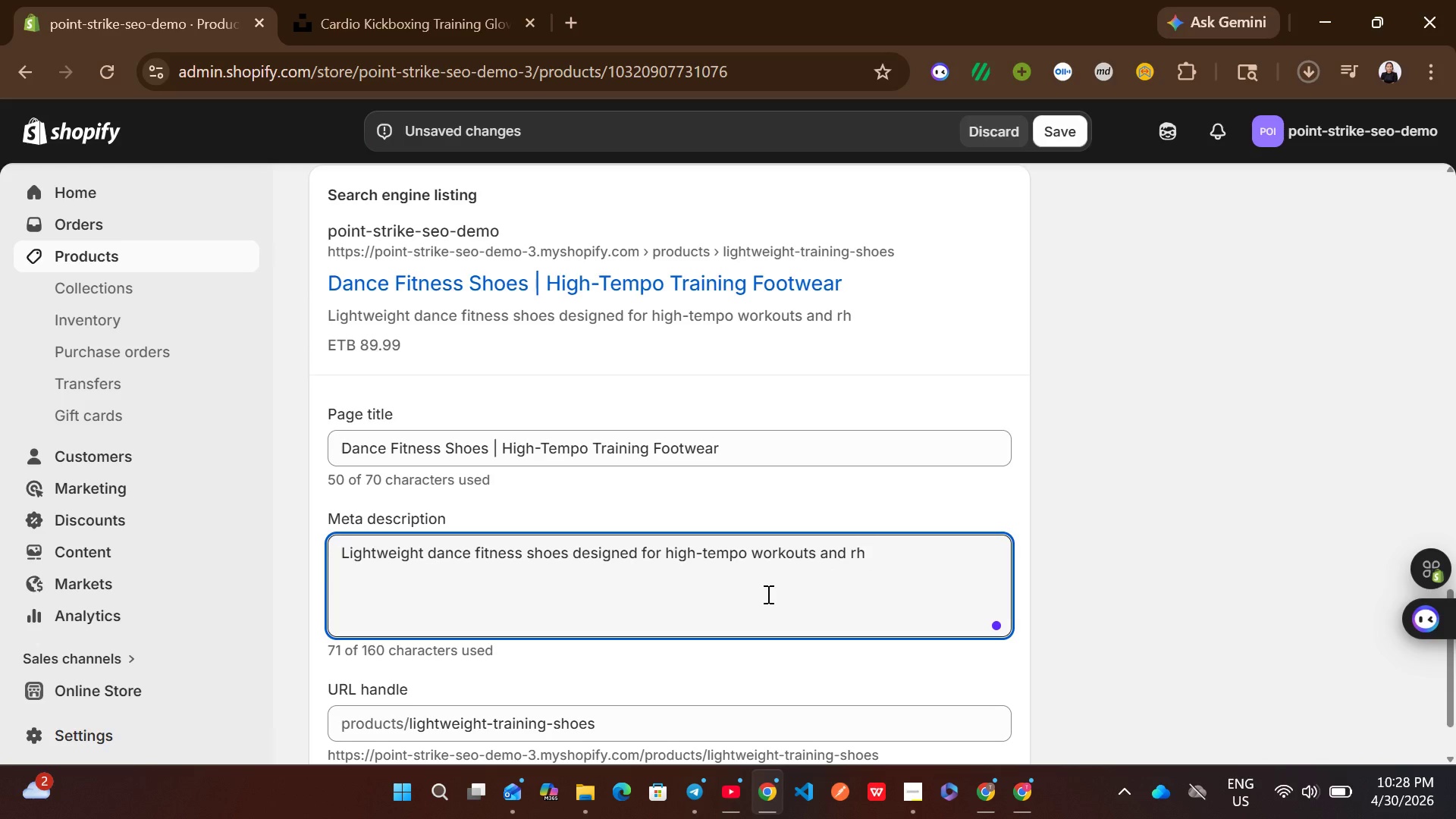 
type(ythmic combat training )
key(Backspace)
type(. comfort and agility combined.)
 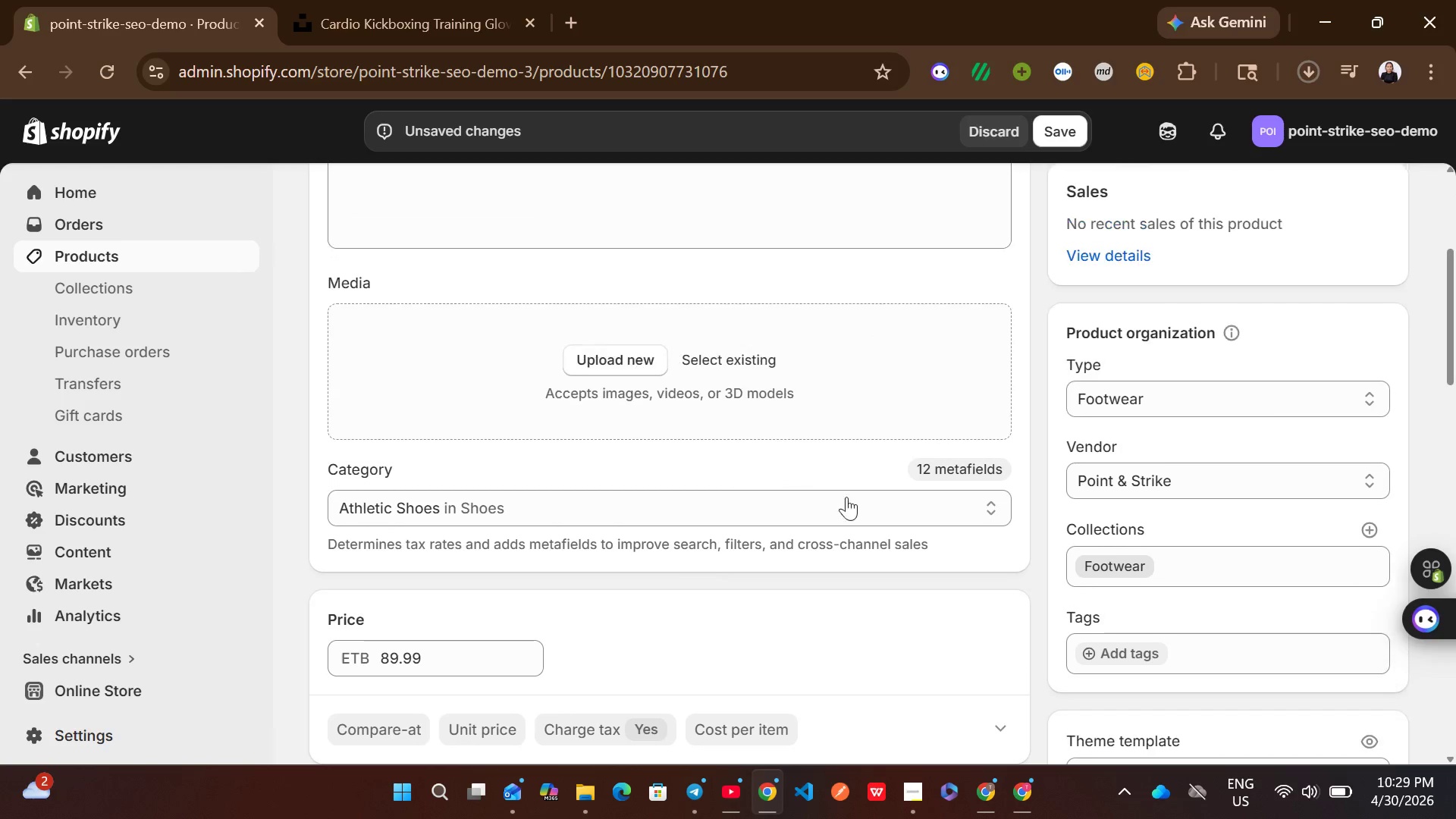 
wait(6.28)
 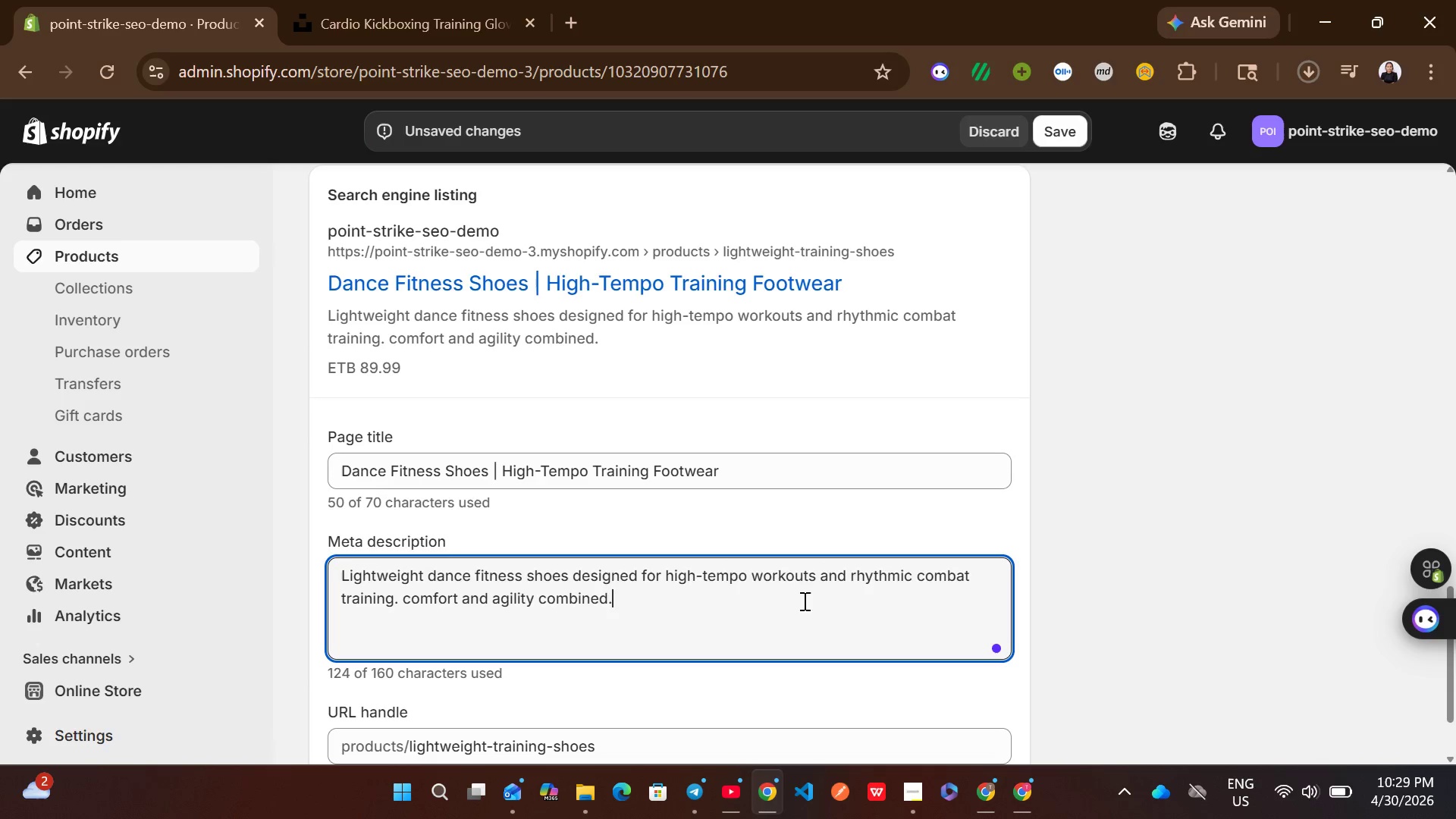 
left_click([1056, 135])
 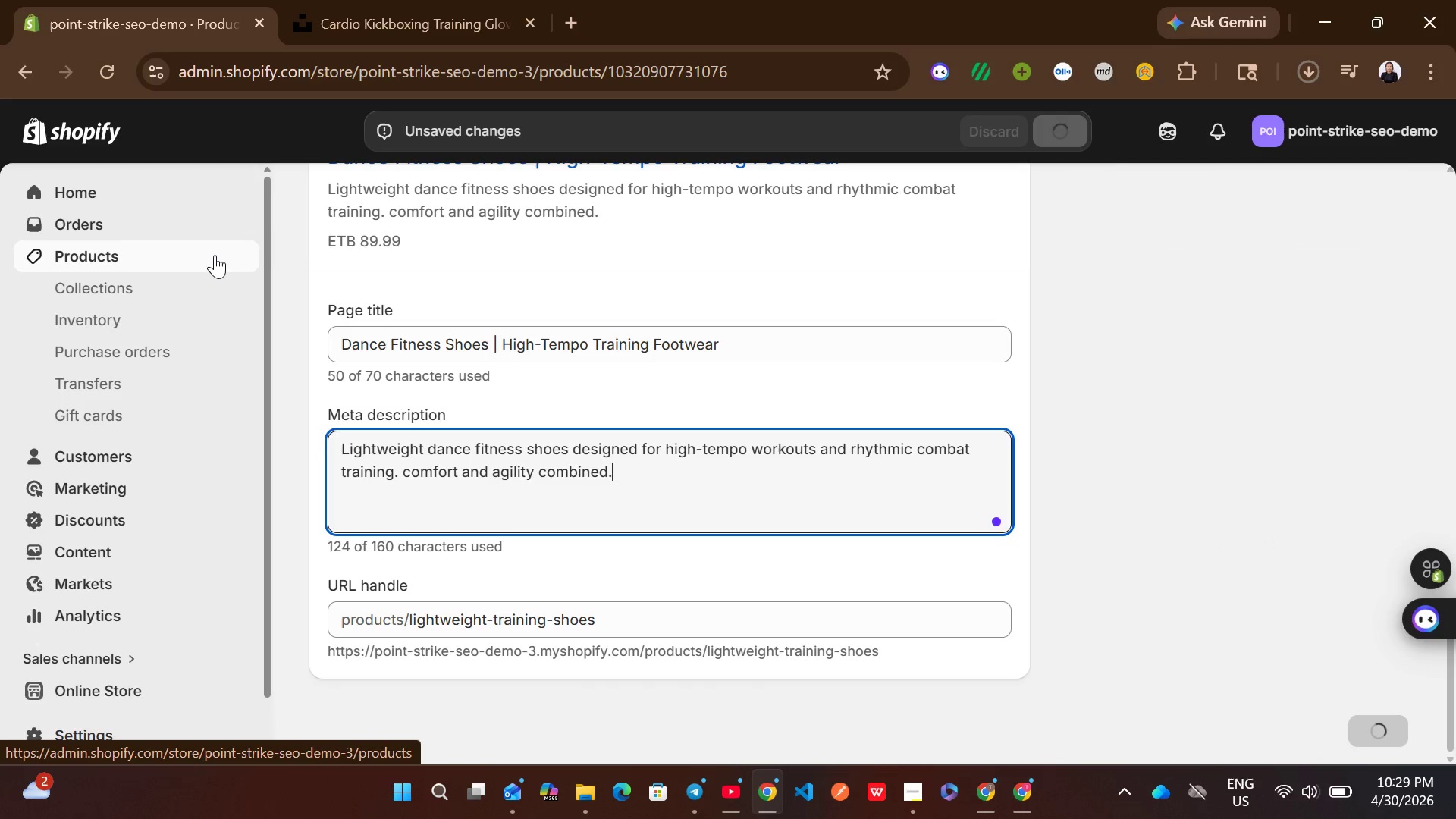 
wait(5.78)
 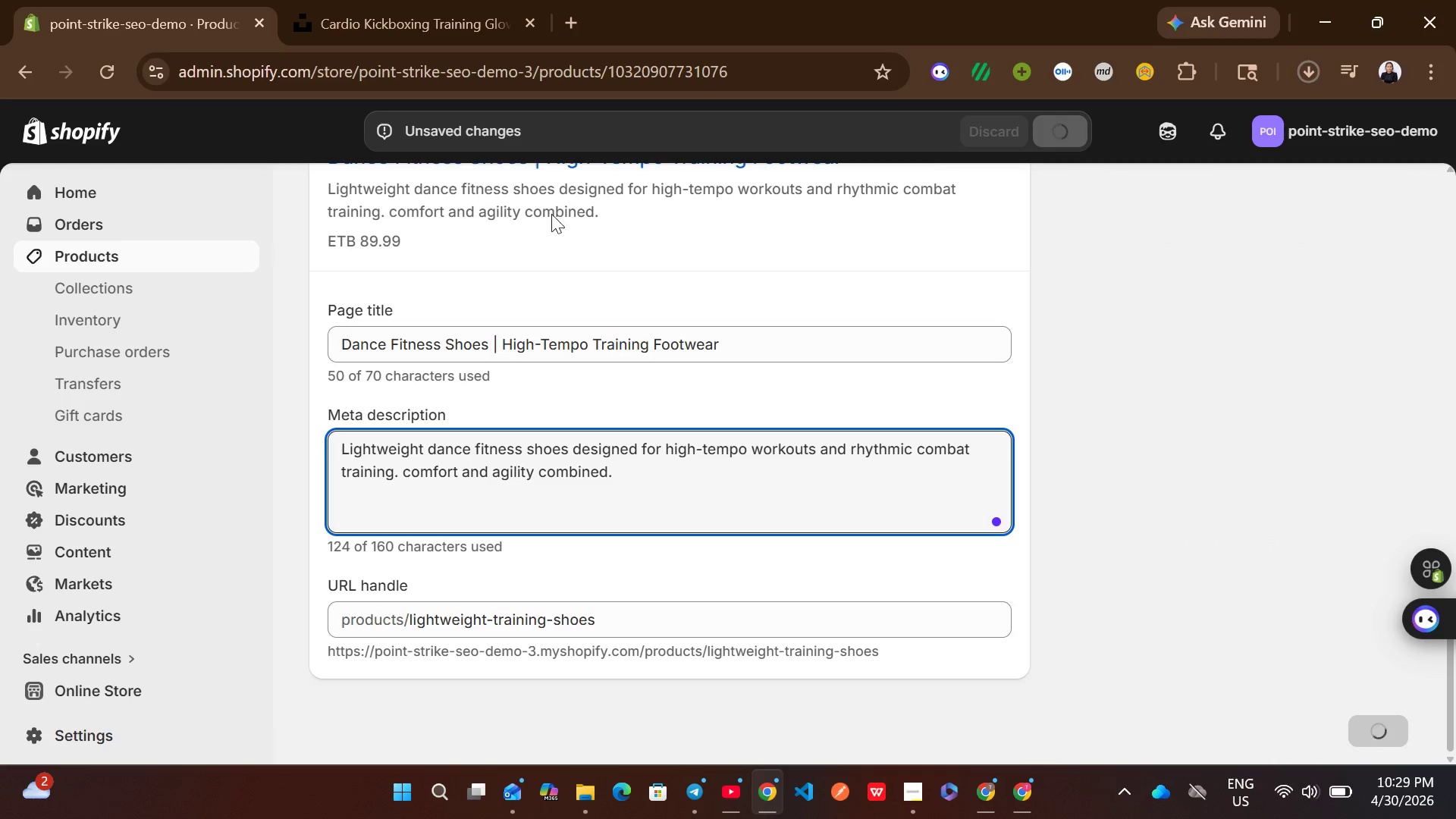 
left_click([215, 255])
 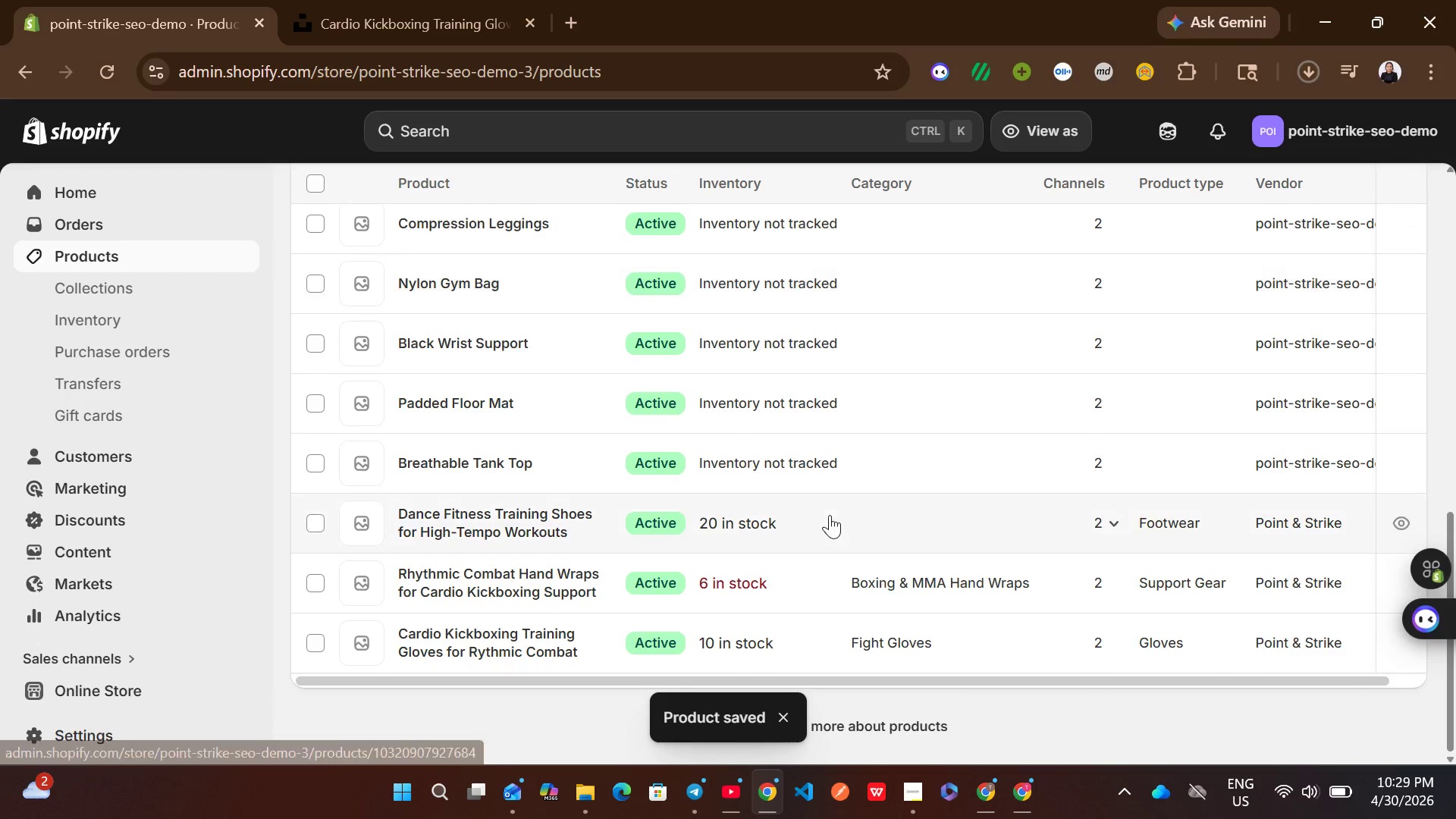 
wait(5.16)
 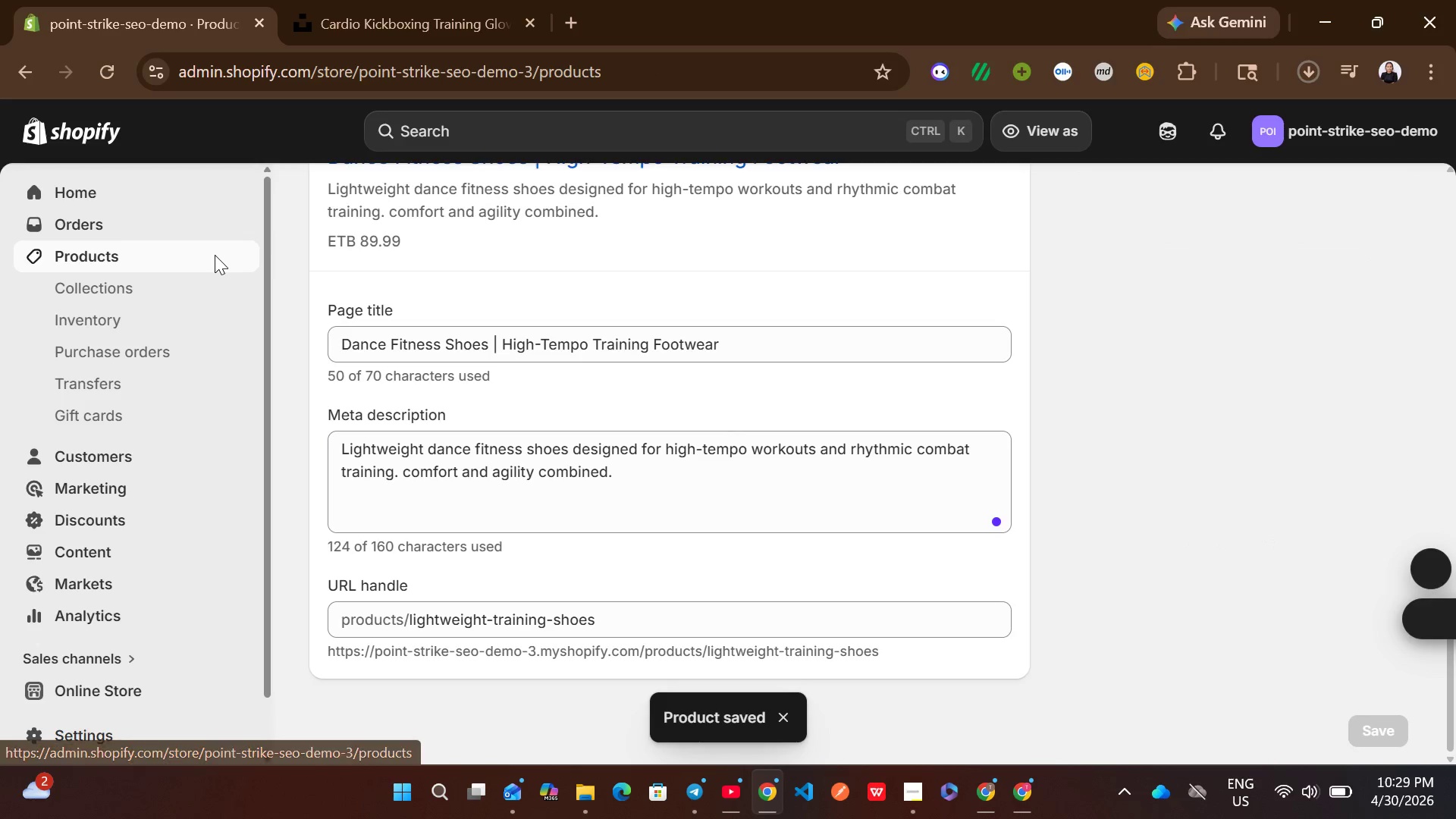 
left_click([923, 457])
 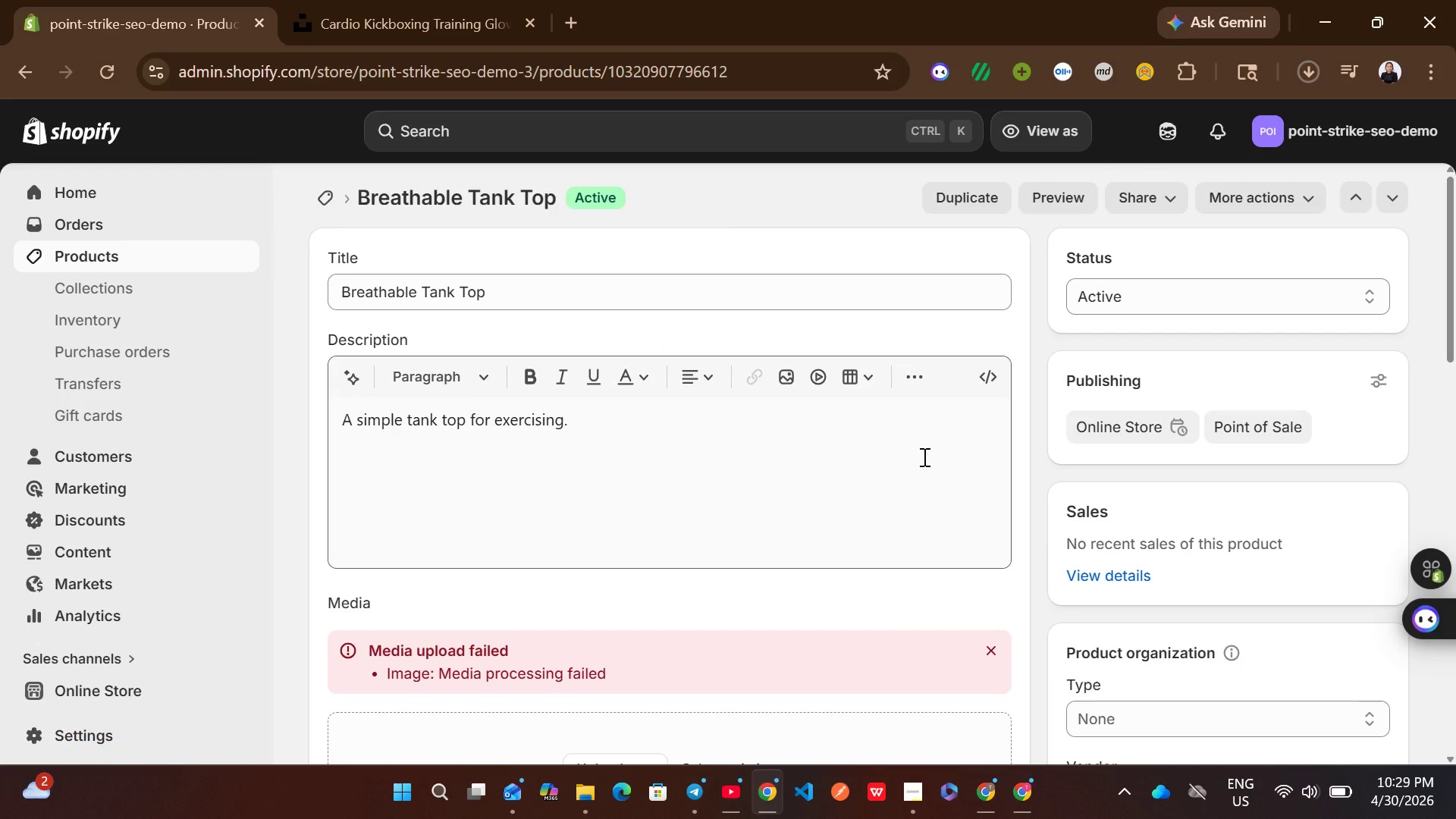 
wait(20.83)
 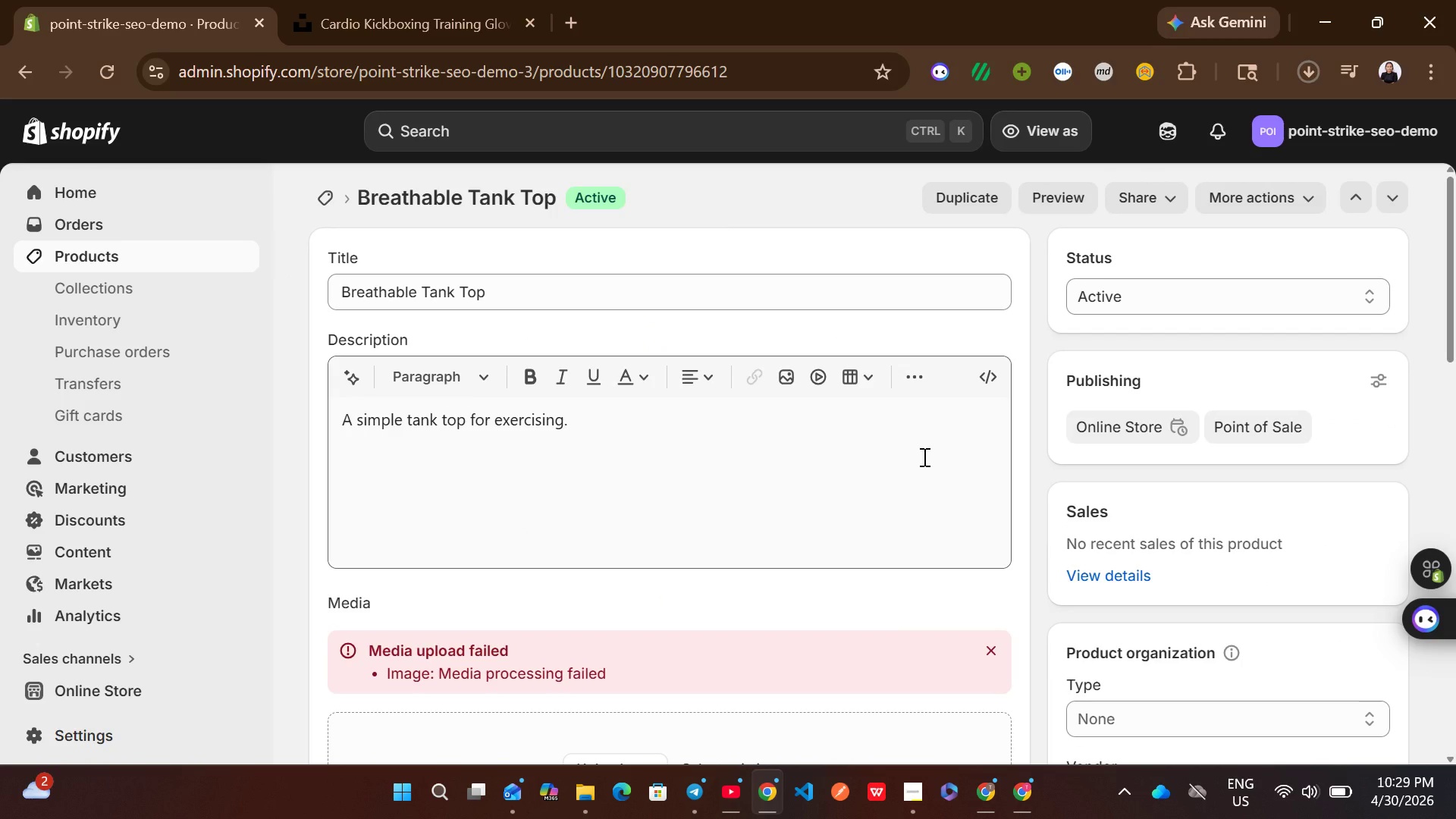 
left_click([682, 308])
 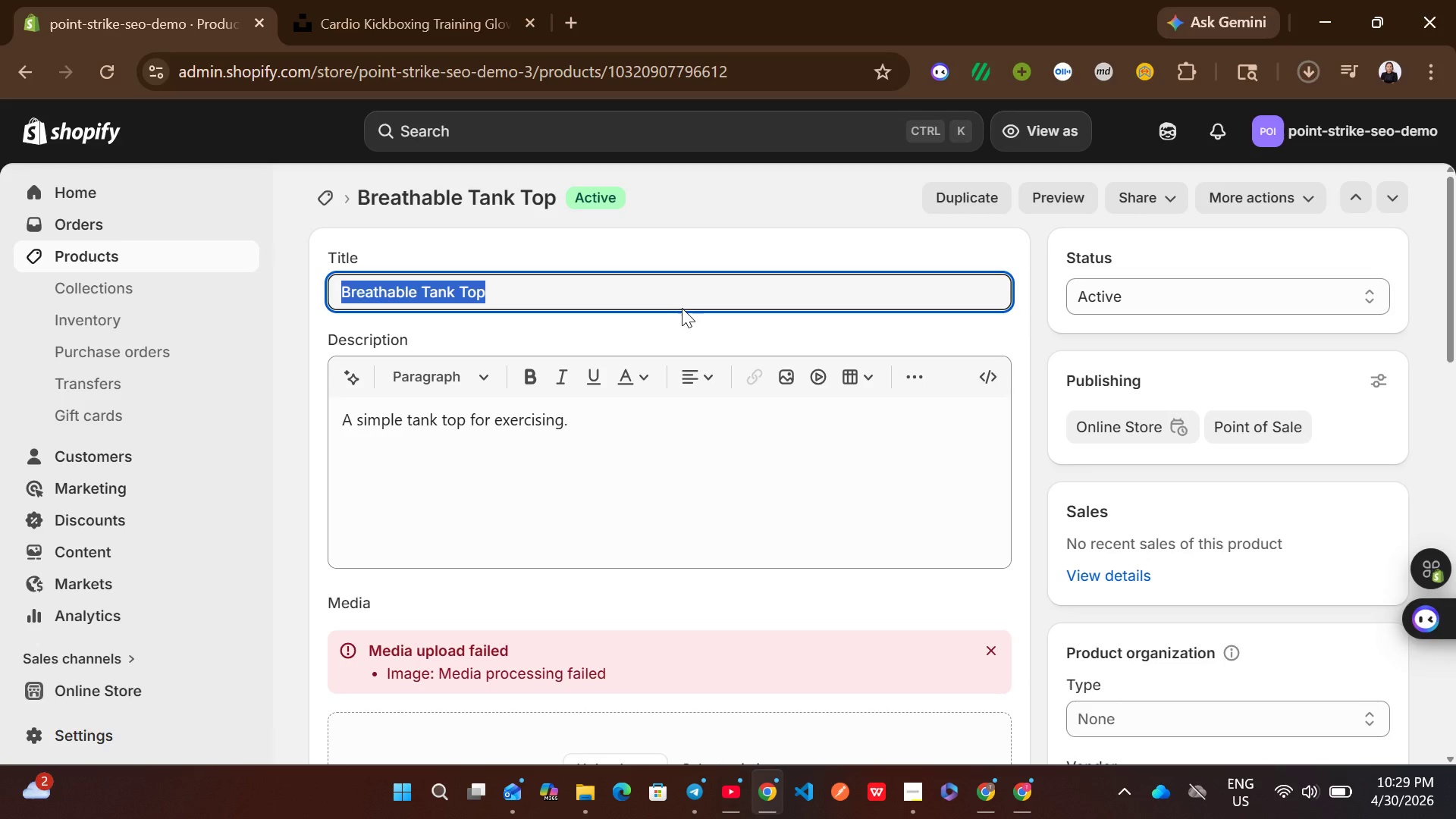 
type(High0)
key(Backspace)
type(-Tempo Workout Tank Top for Dance Fitness Training )
key(Backspace)
 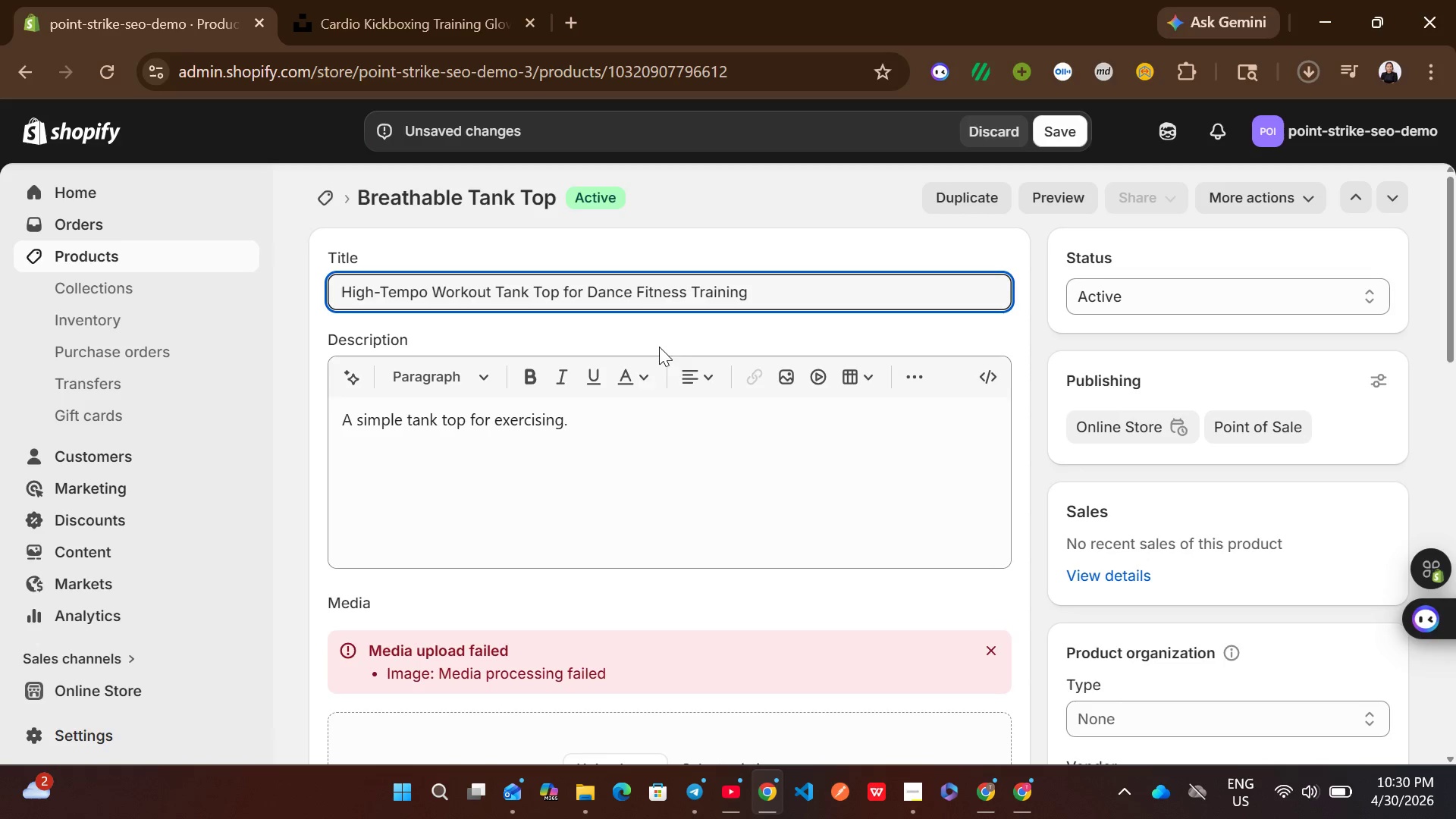 
left_click([616, 418])
 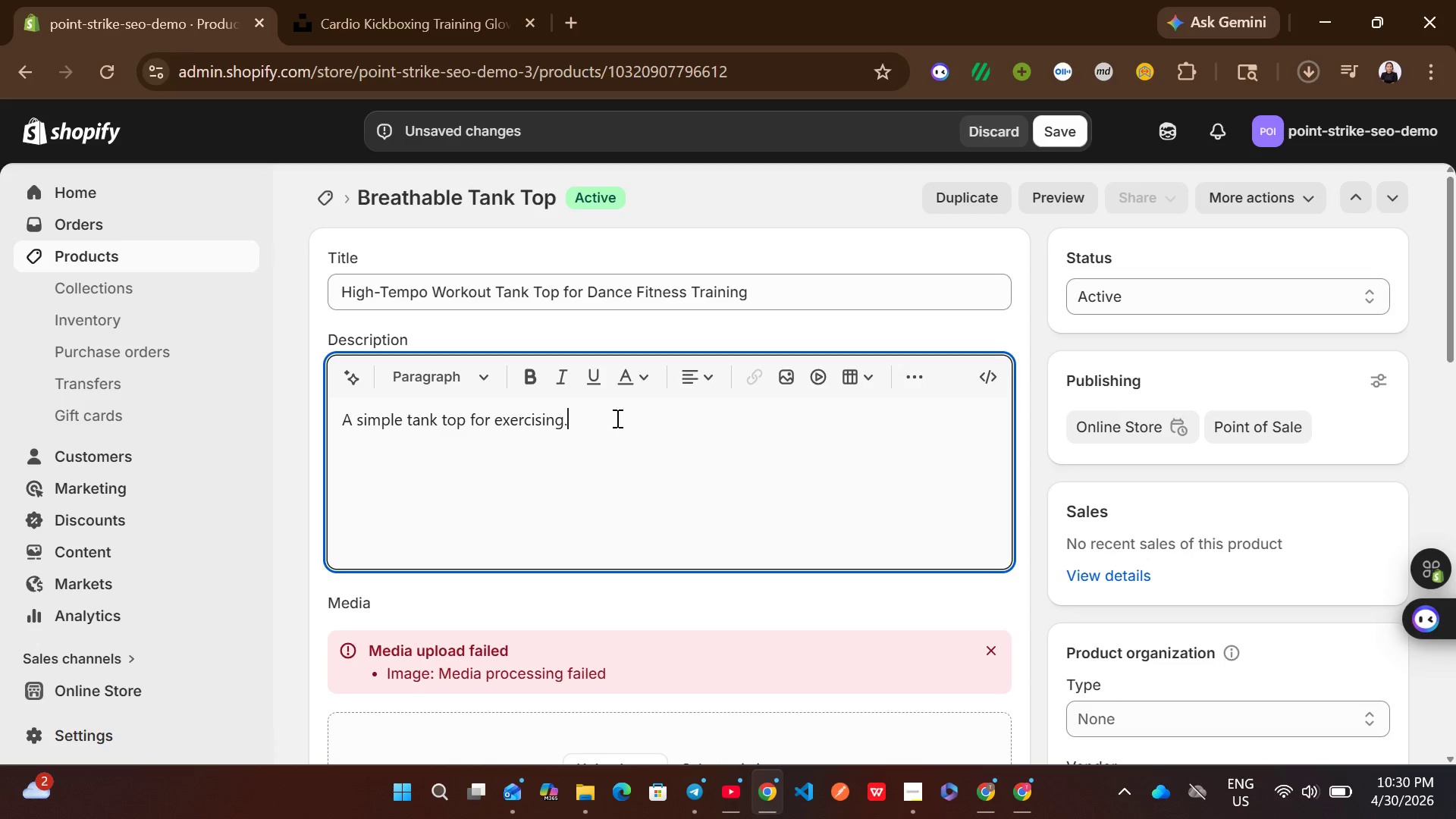 
key(Control+A)
 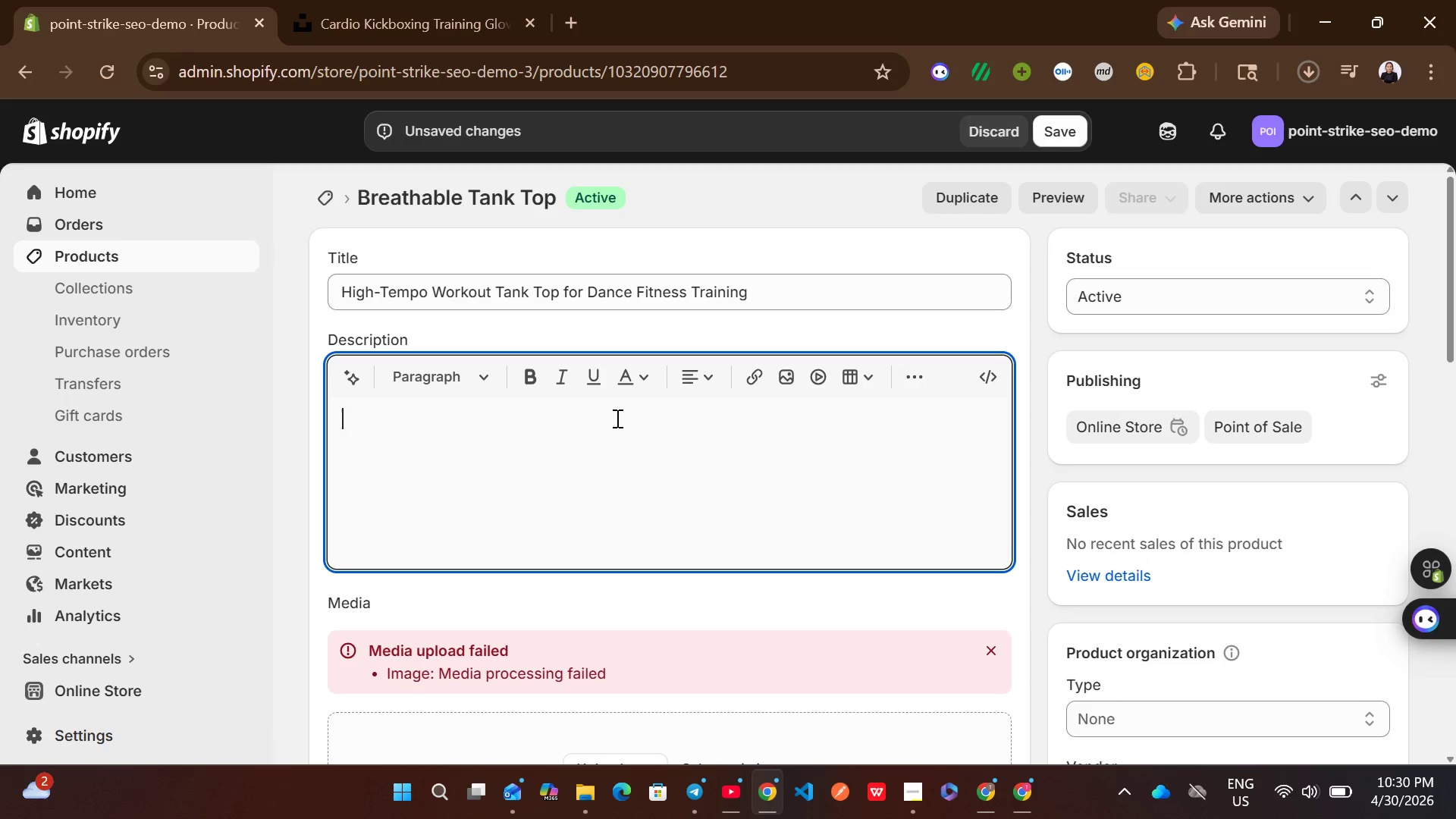 
key(Backspace)
 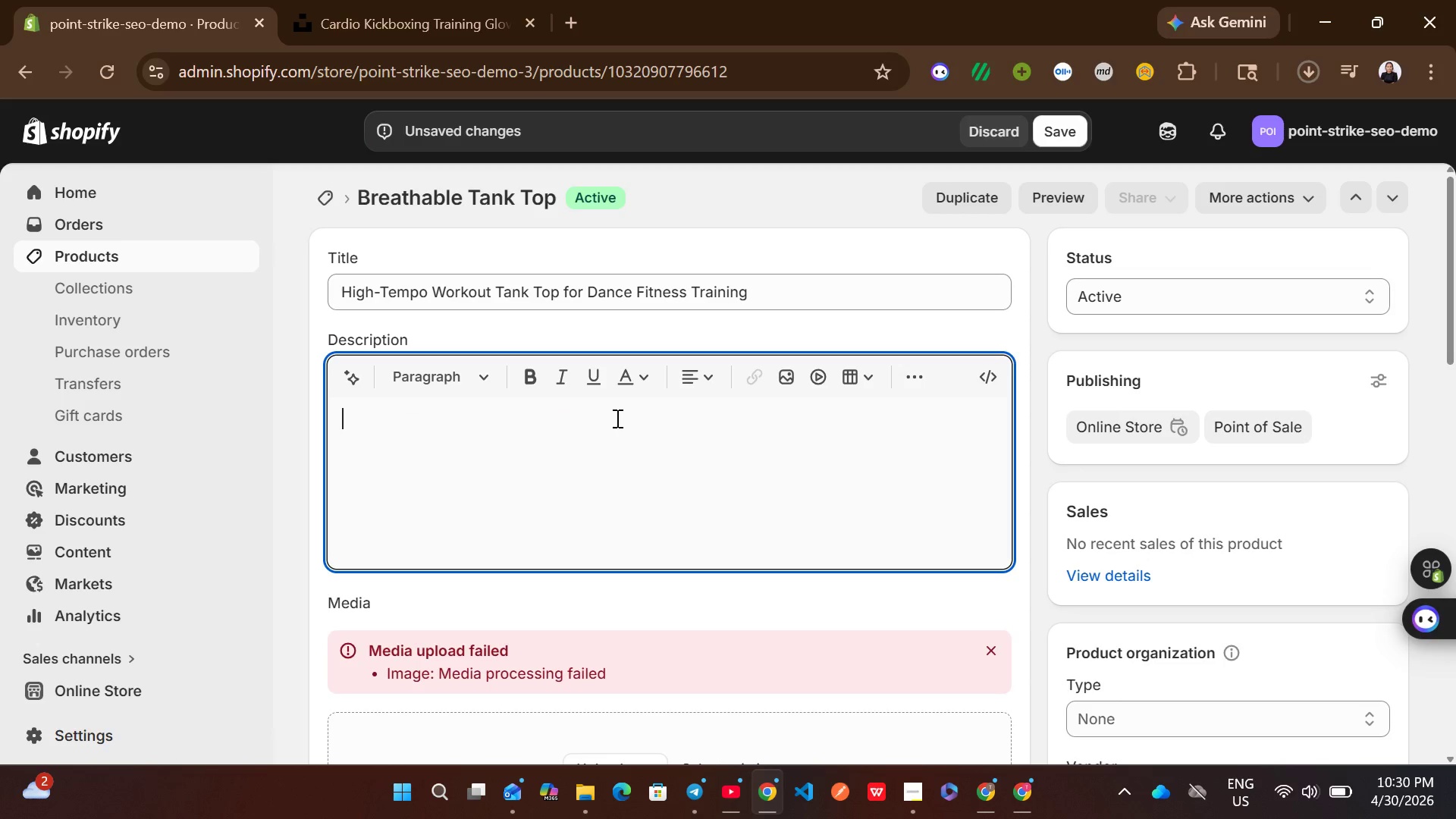 
type(Stay cool during intense sessions with this high )
key(Backspace)
type(-tempo workout tank )
 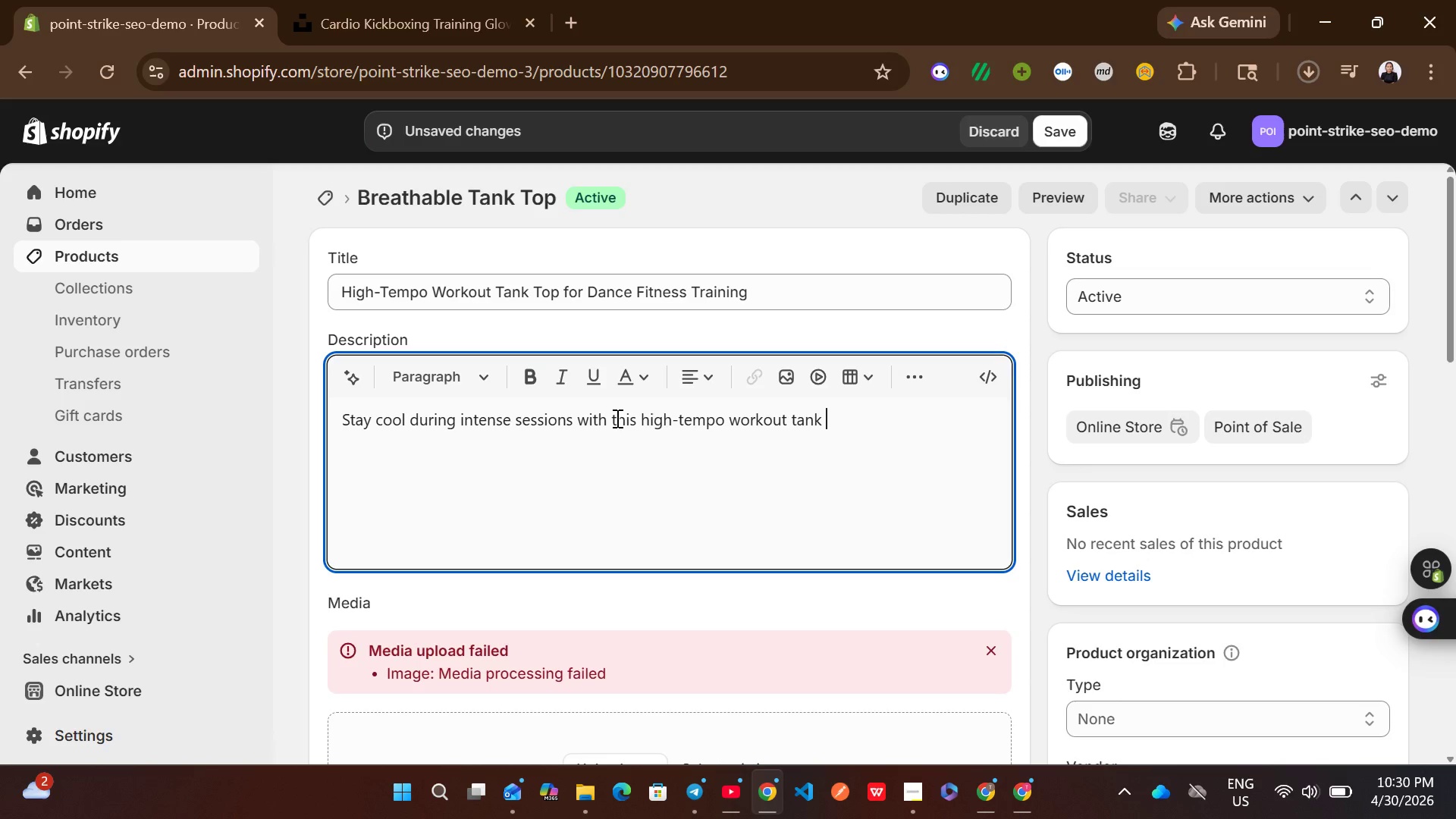 
type(top )
key(Backspace)
type(. designed for breath )
key(Backspace)
type(ablity and moveme)
key(Backspace)
key(Backspace)
type(ment )
 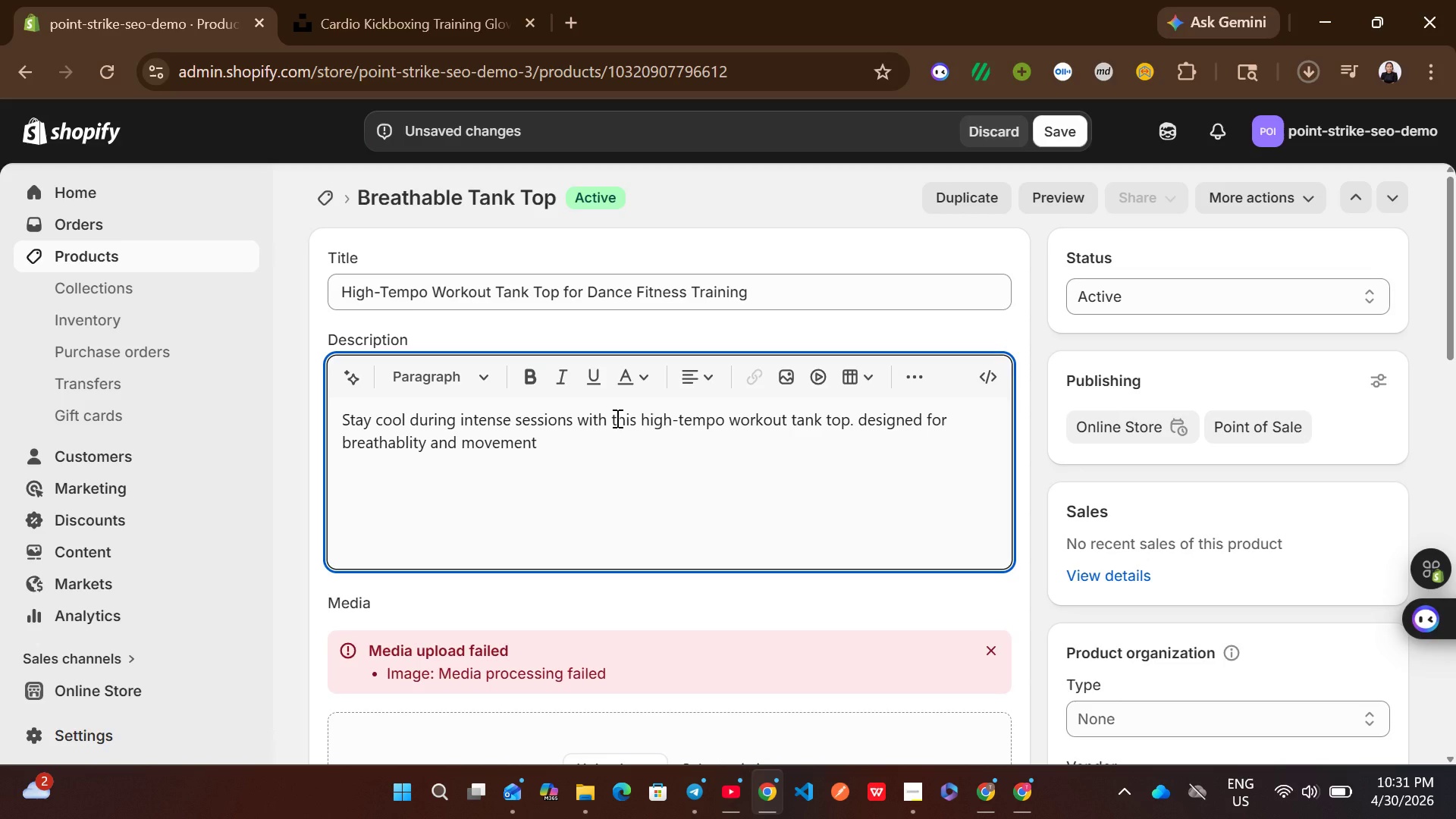 
wait(14.19)
 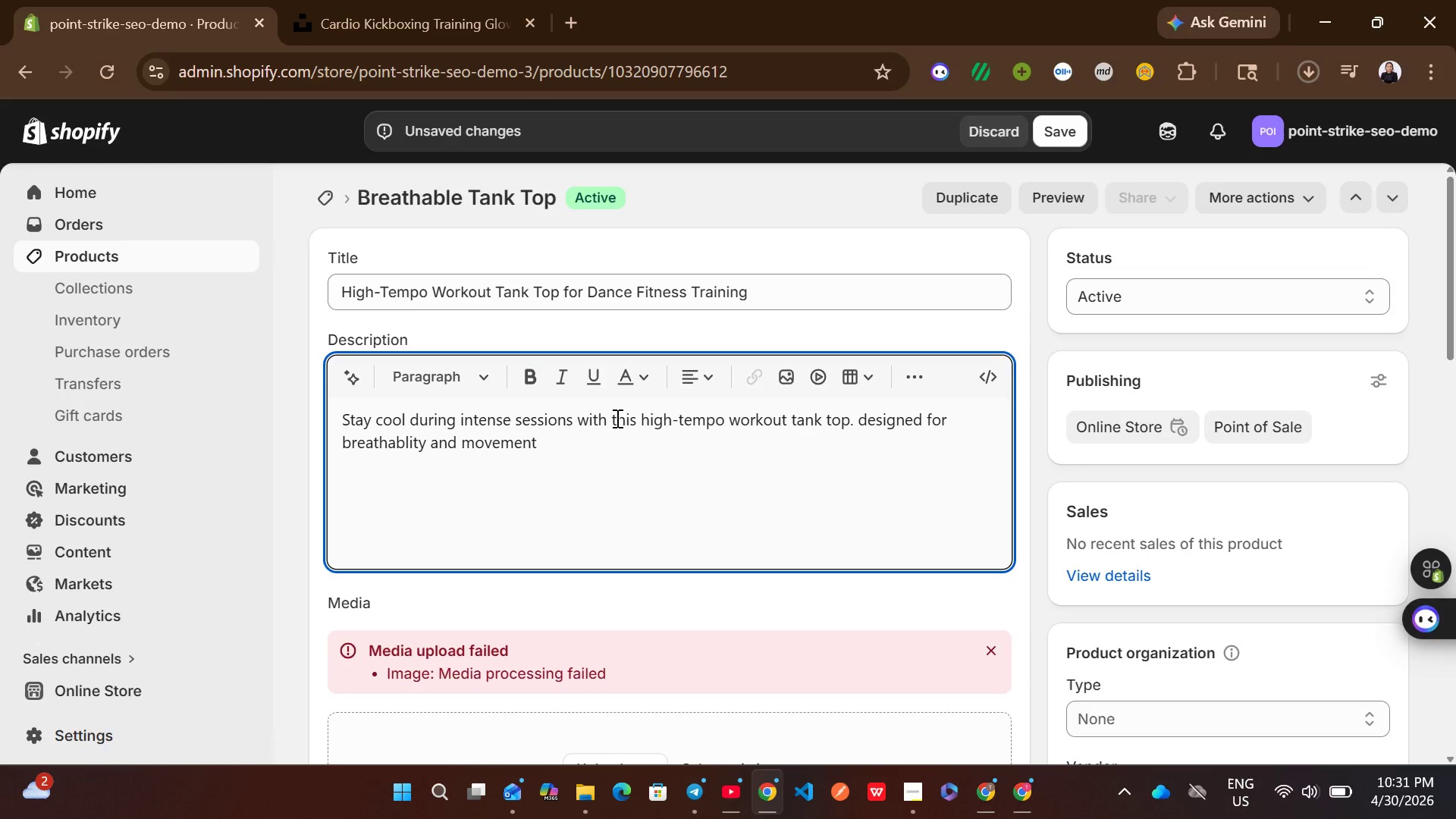 
type(, iy)
key(Backspace)
type(t's perfect for dance fitness )
 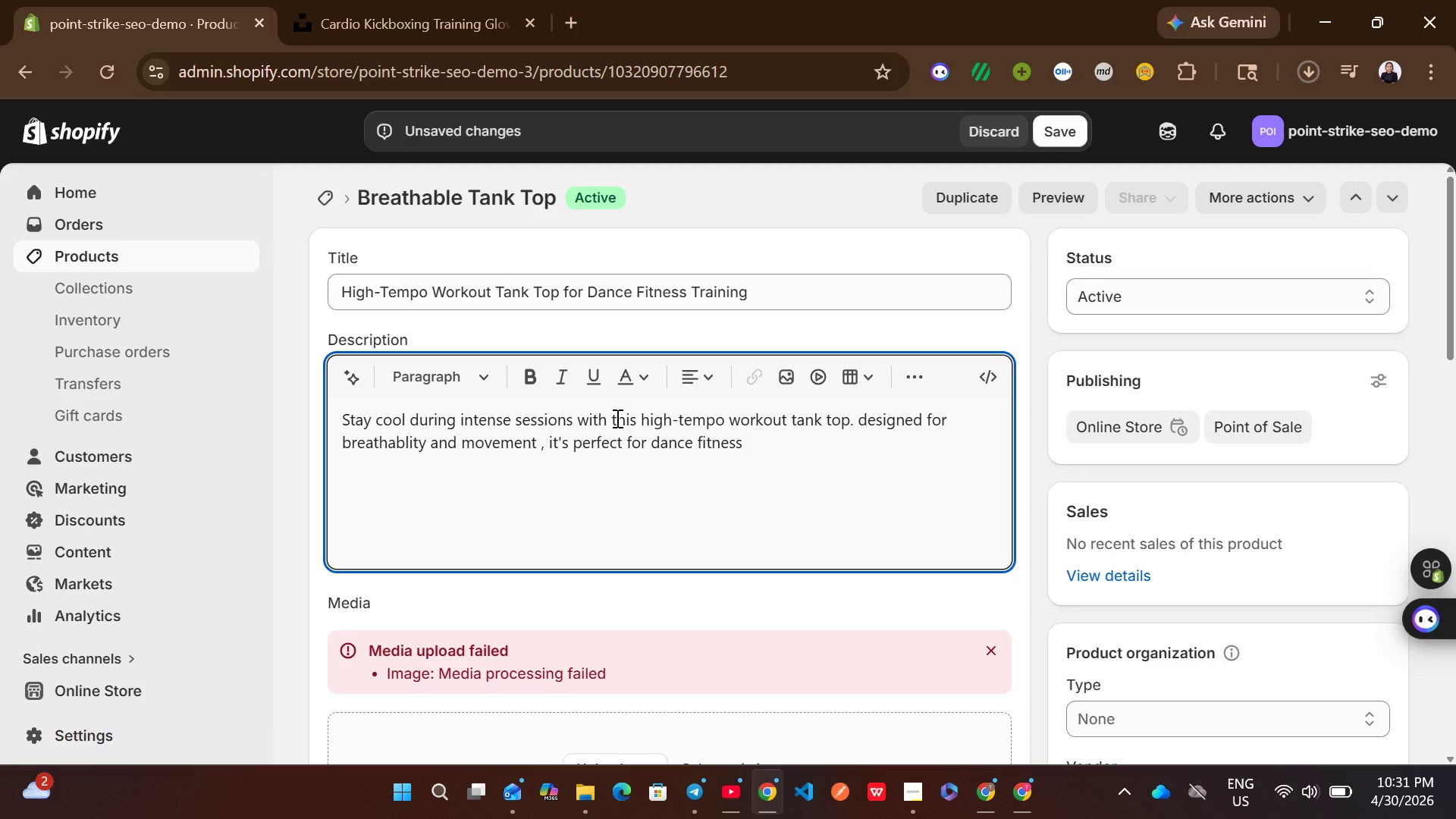 
type(and rhyth)
 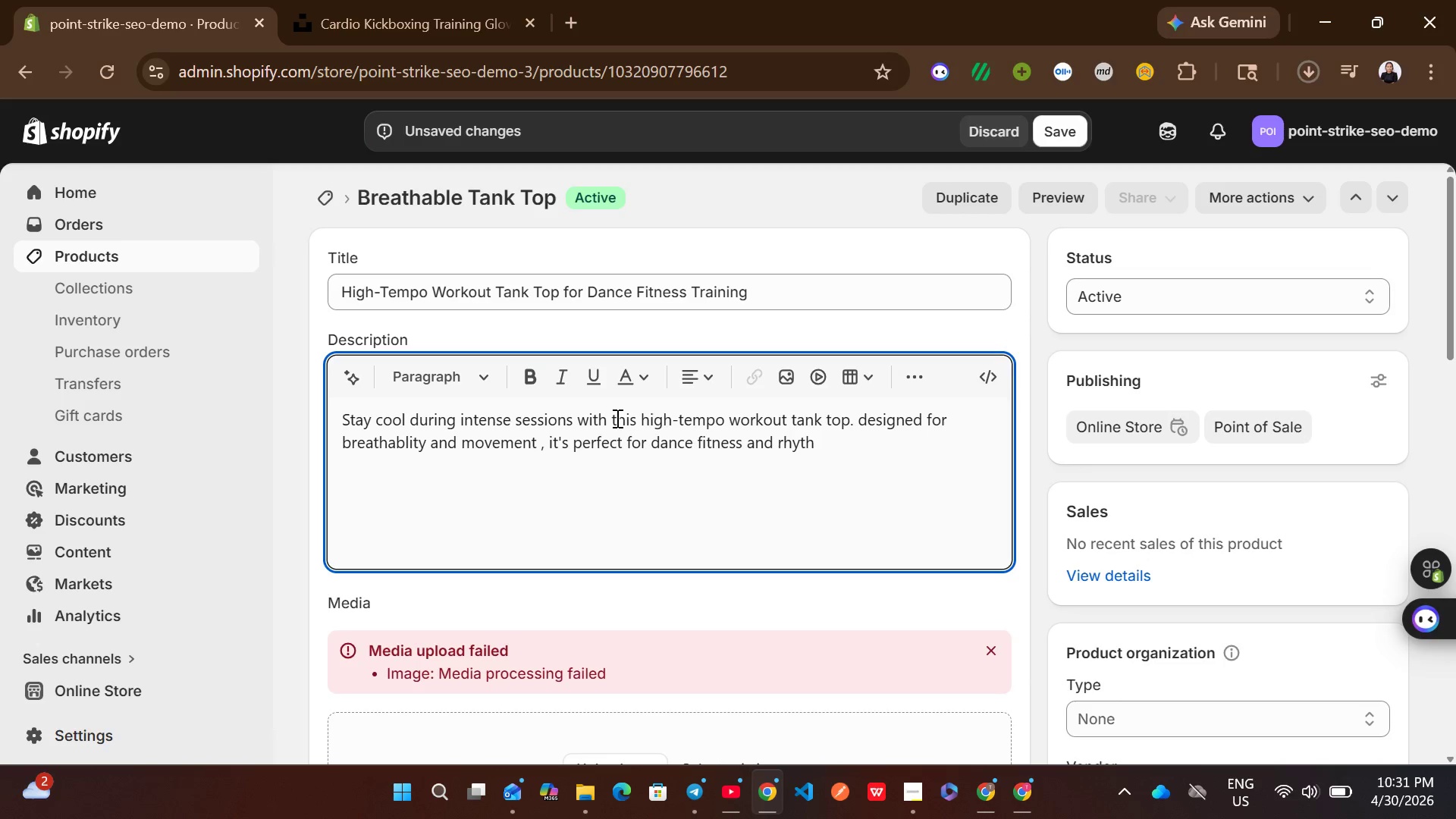 
type(mic combat routines. train comfortably )
 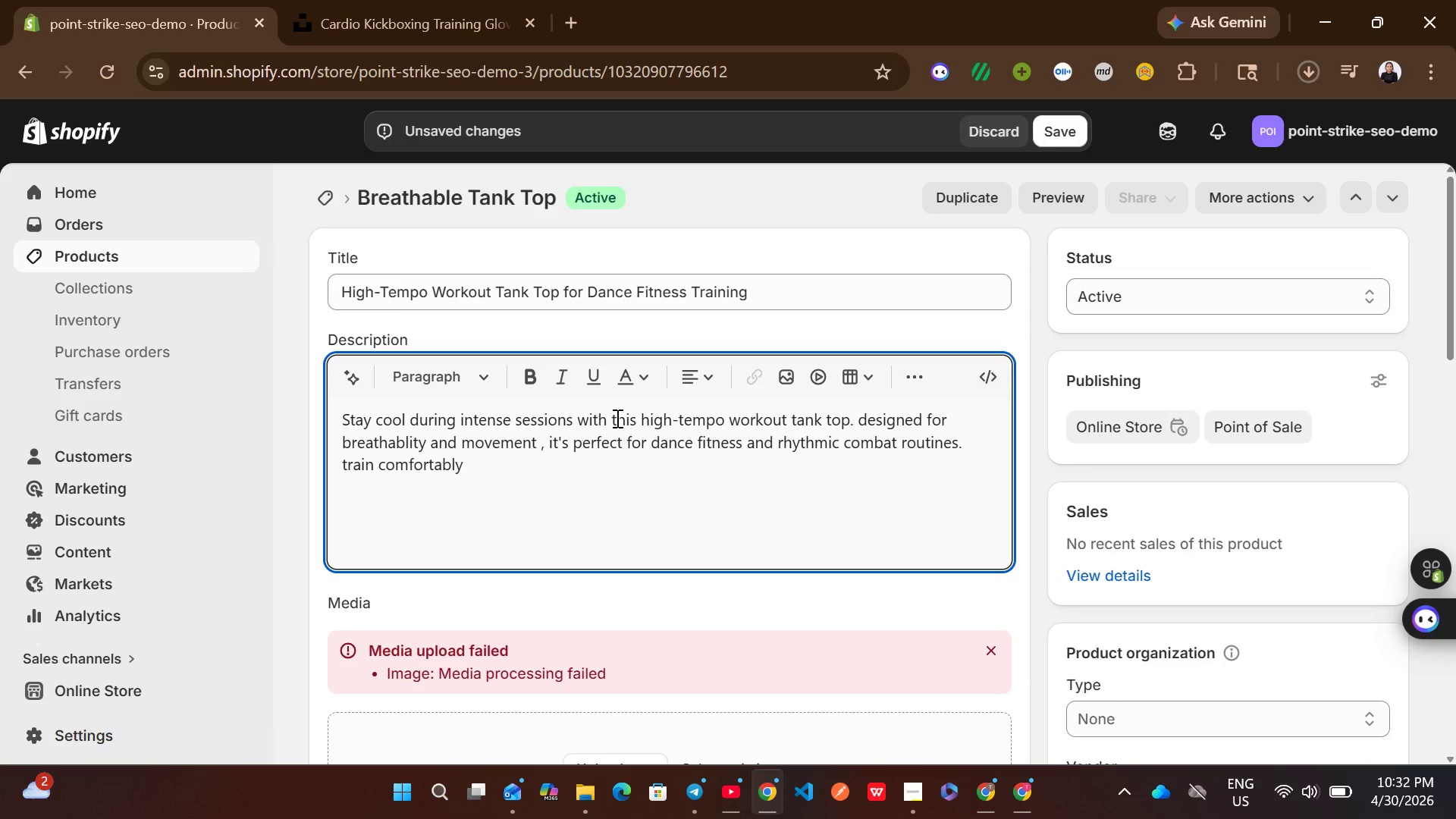 
type(while pushing )
 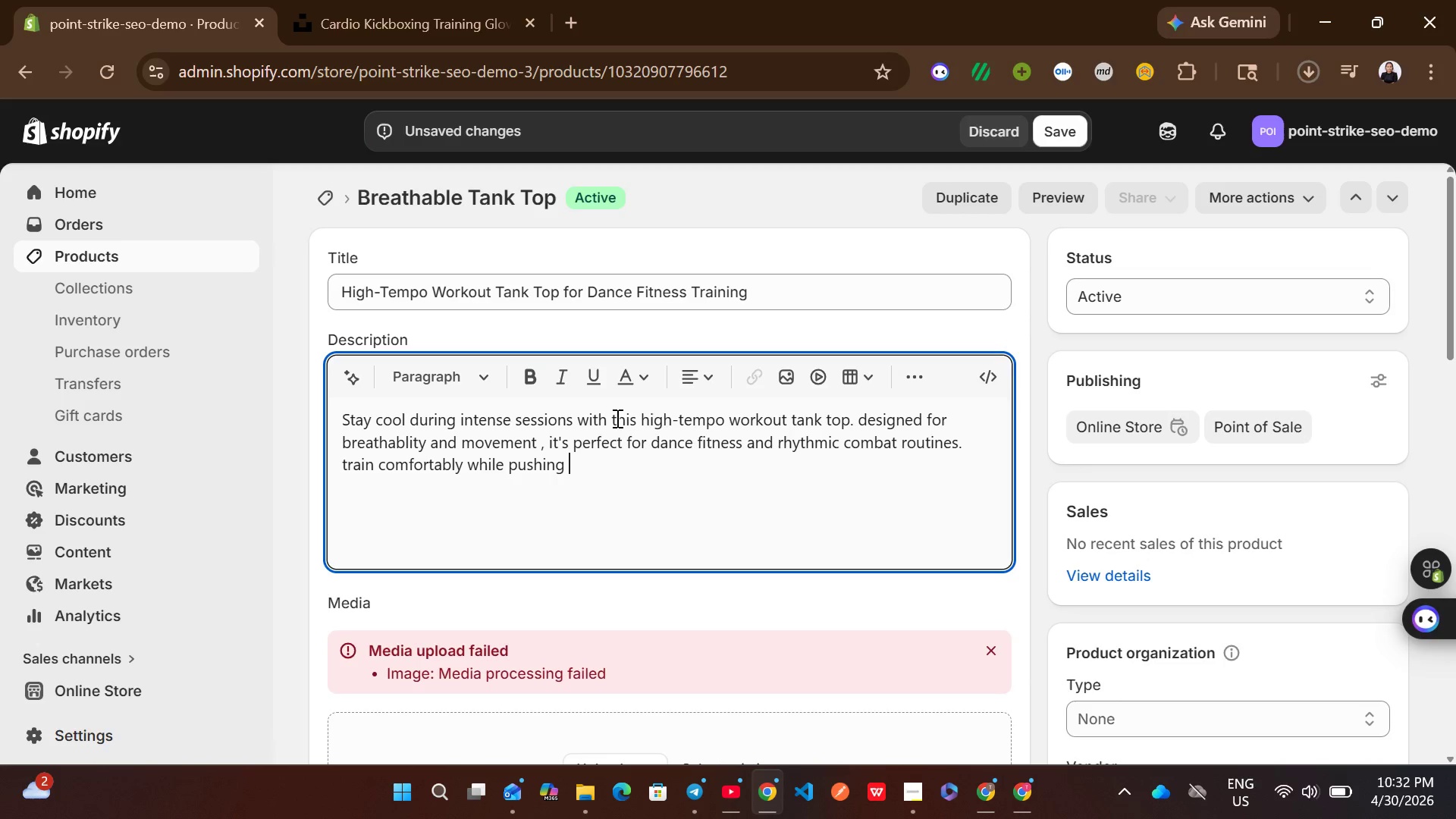 
type(yout)
key(Backspace)
type(r limits.)
 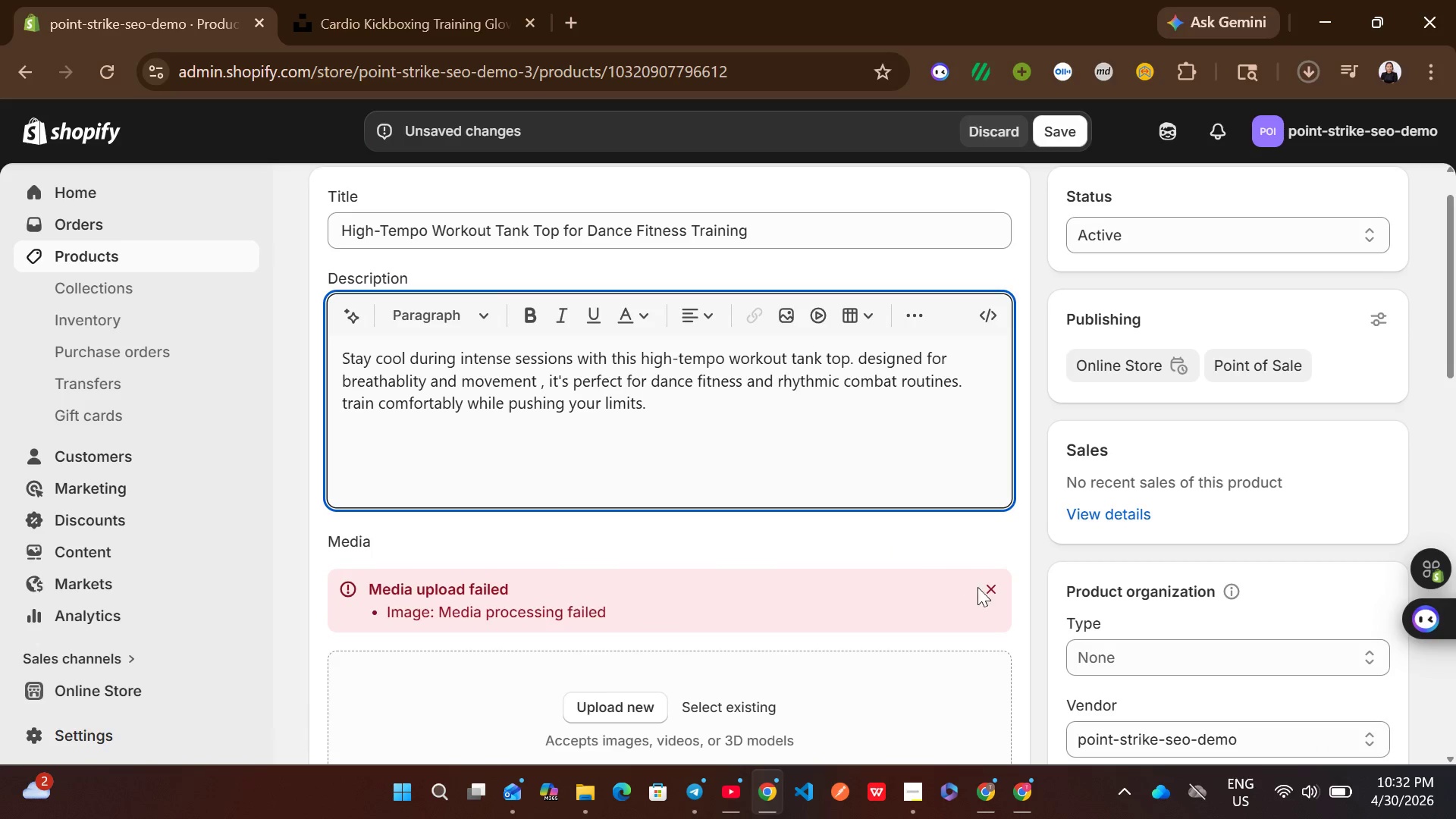 
left_click([978, 588])
 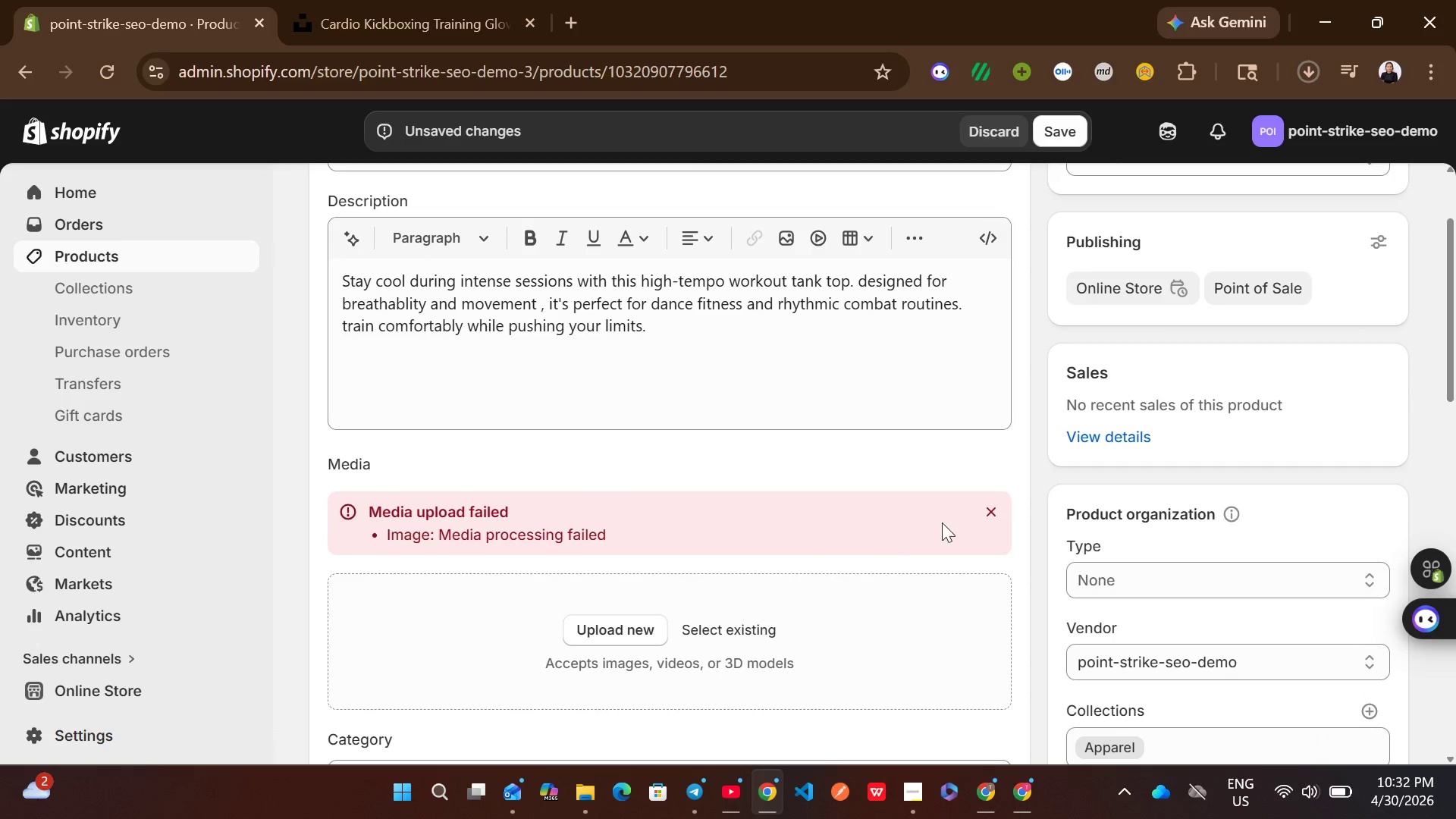 
left_click([991, 510])
 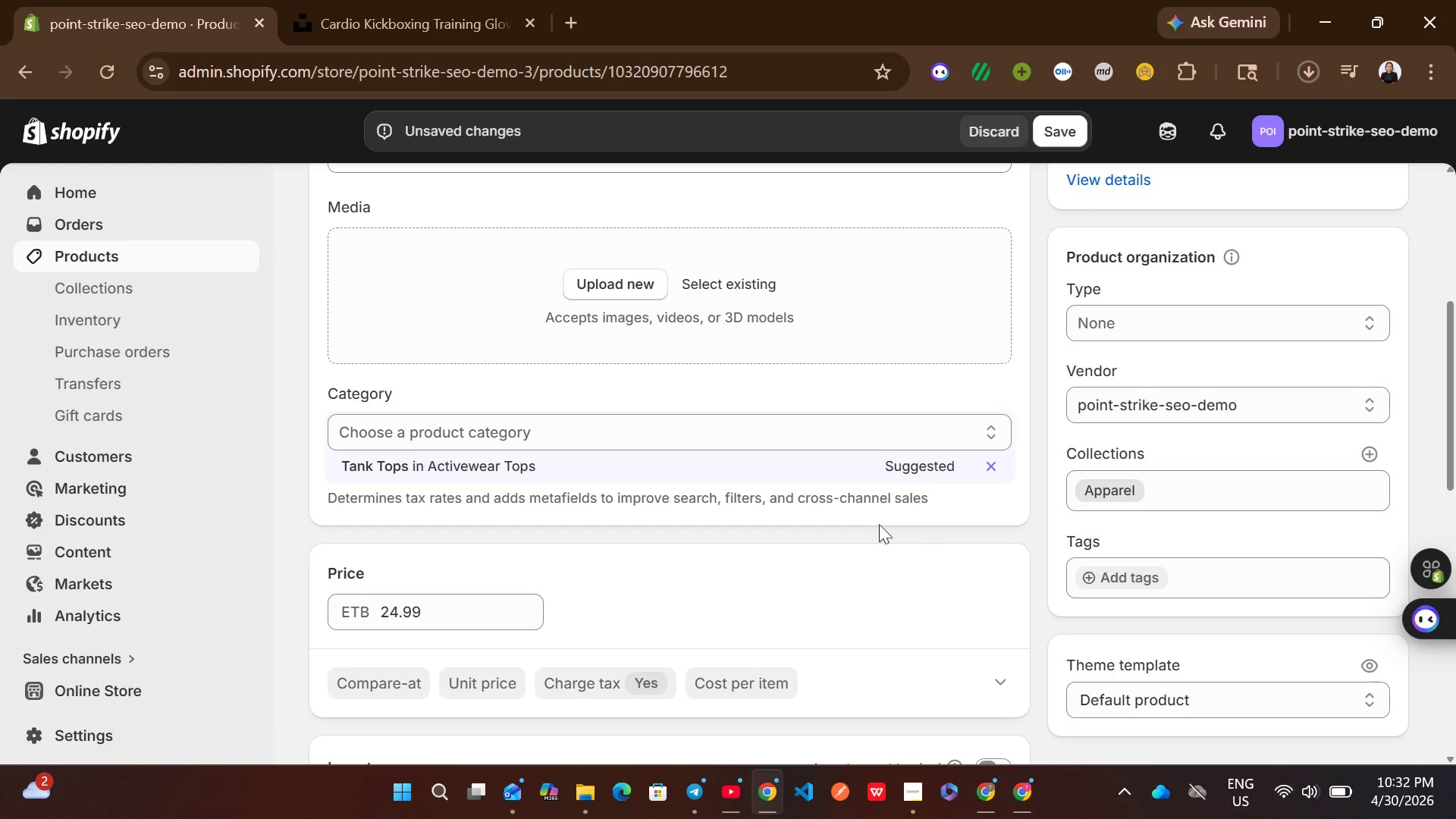 
left_click([676, 470])
 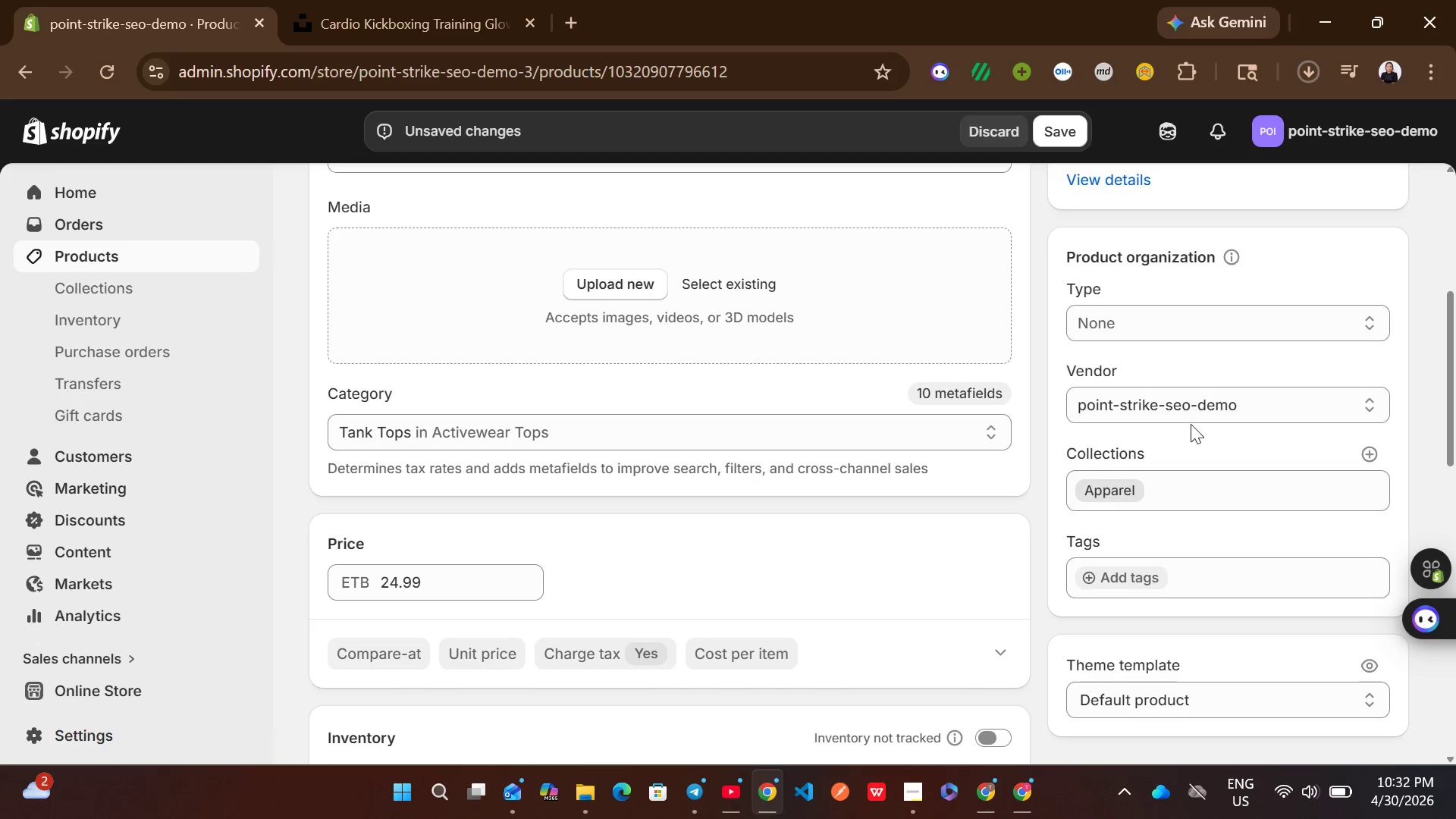 
left_click([1145, 327])
 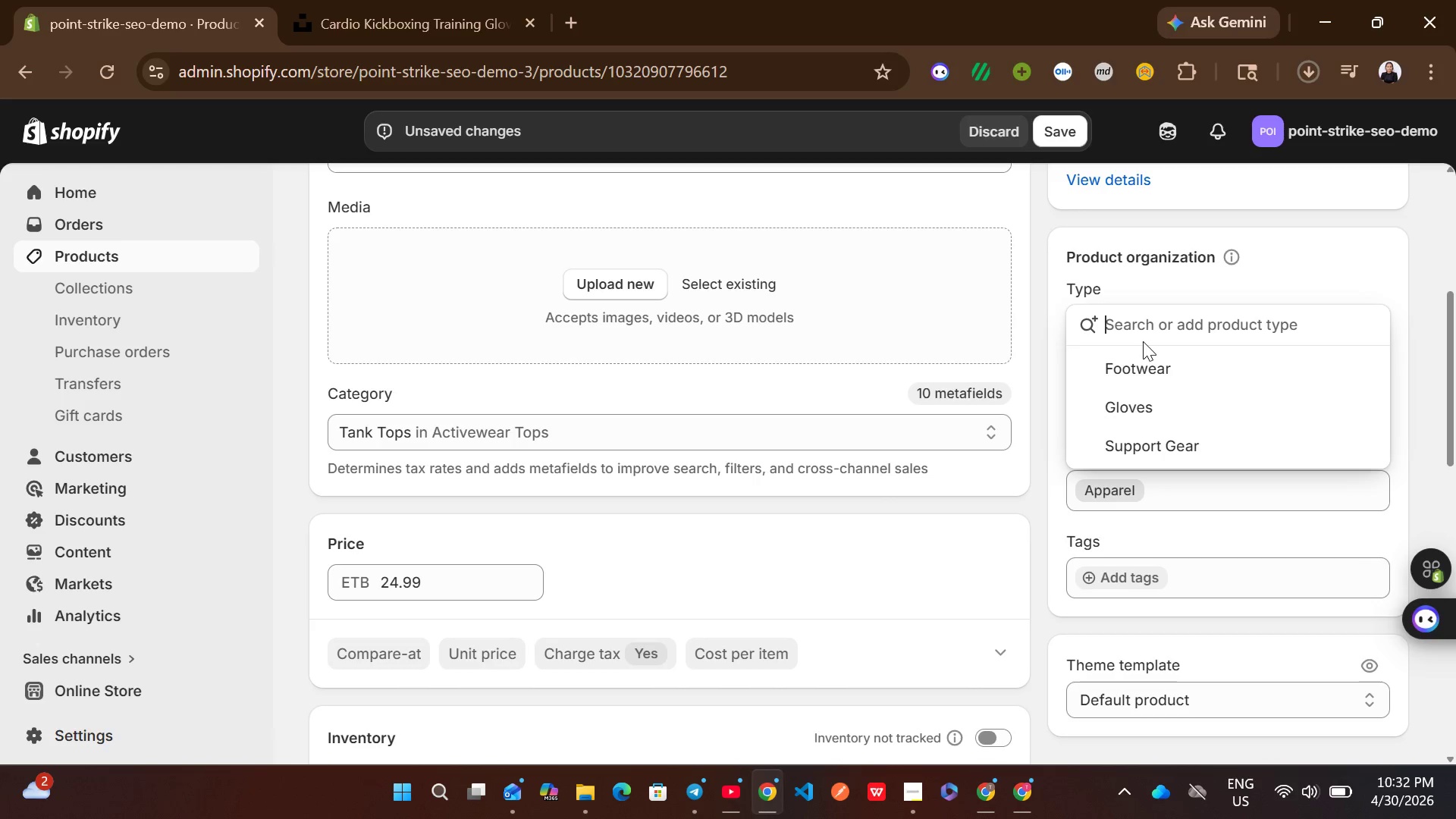 
type(Appa)
 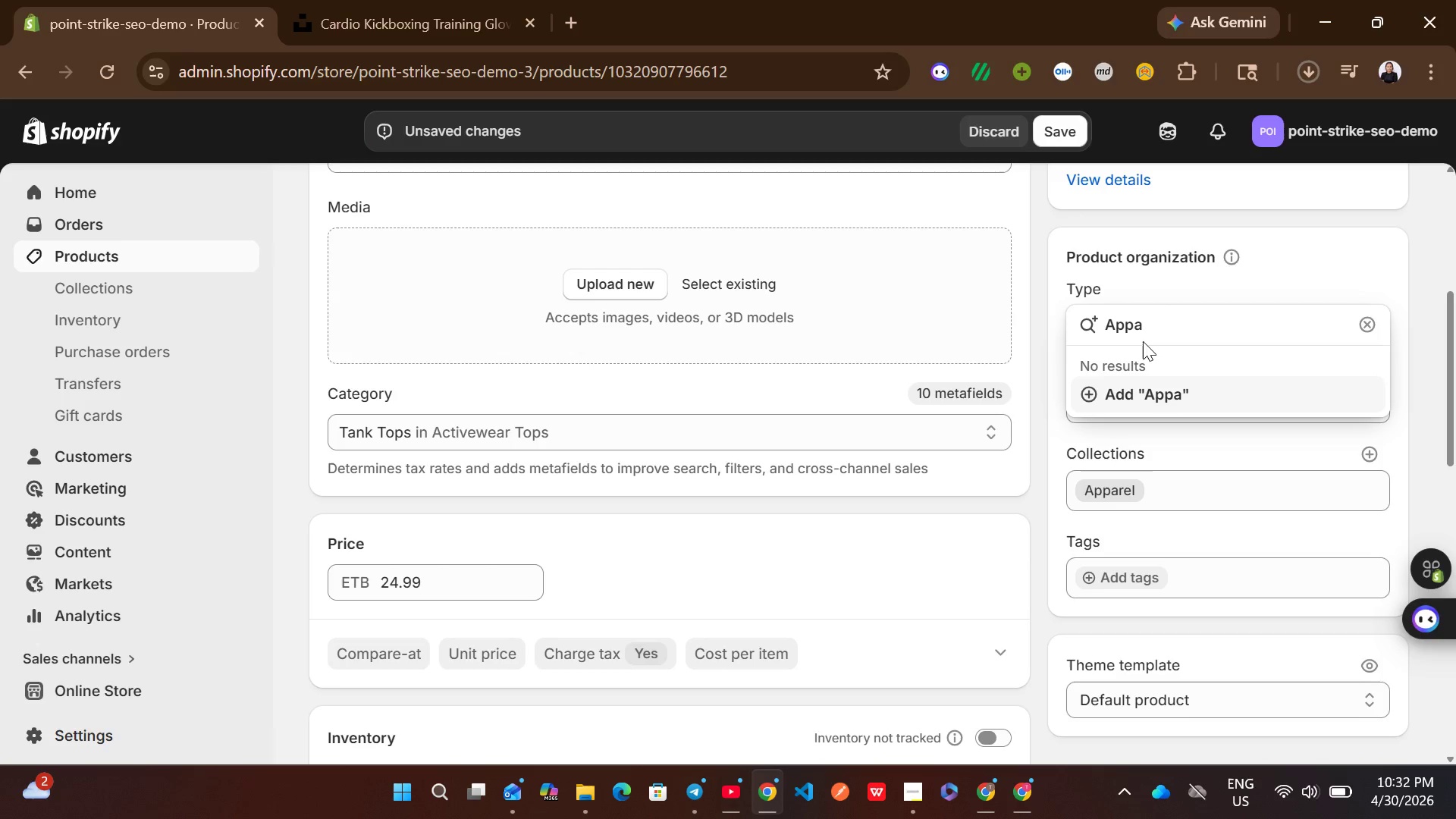 
type(rel)
 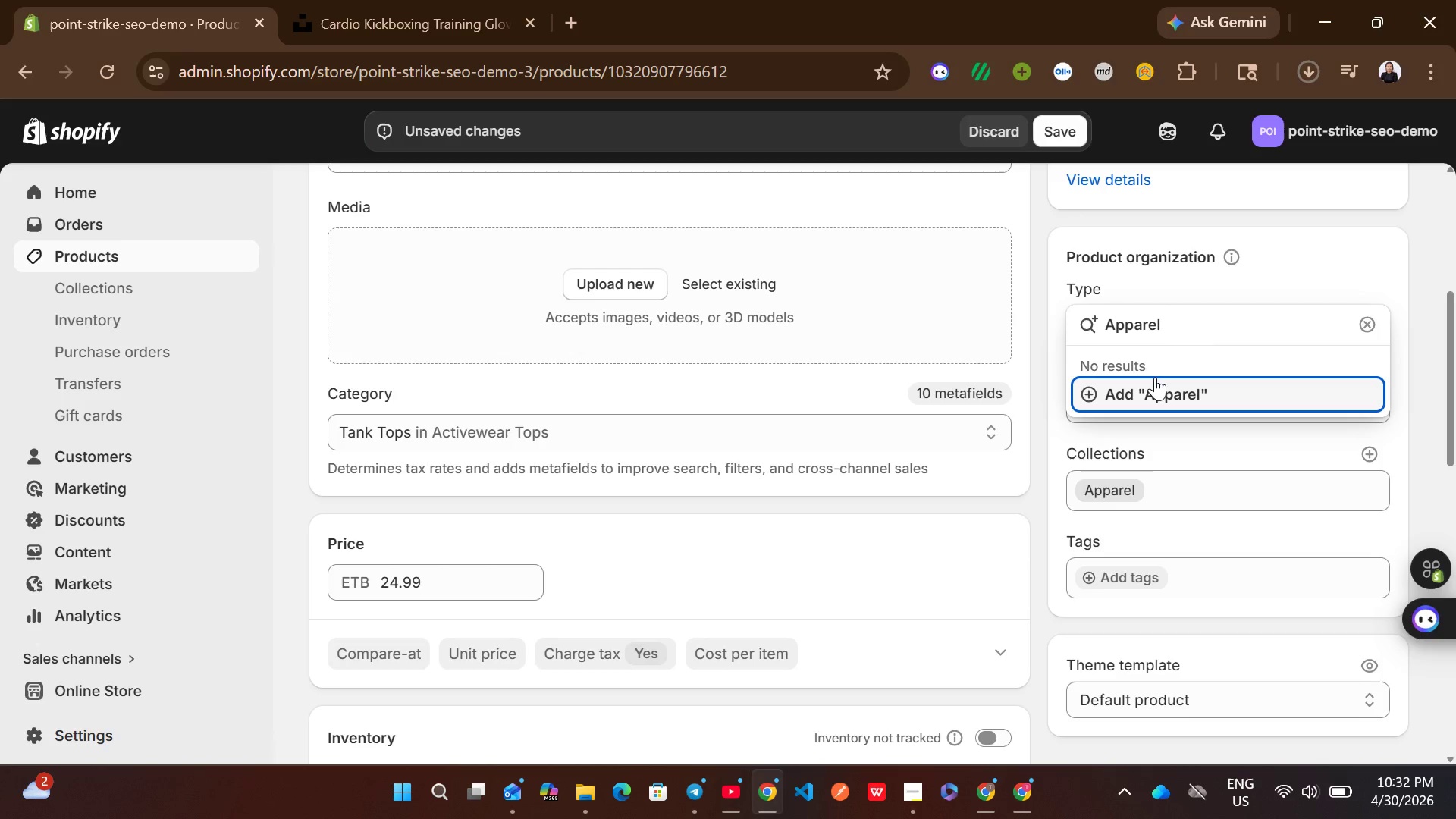 
left_click([1155, 377])
 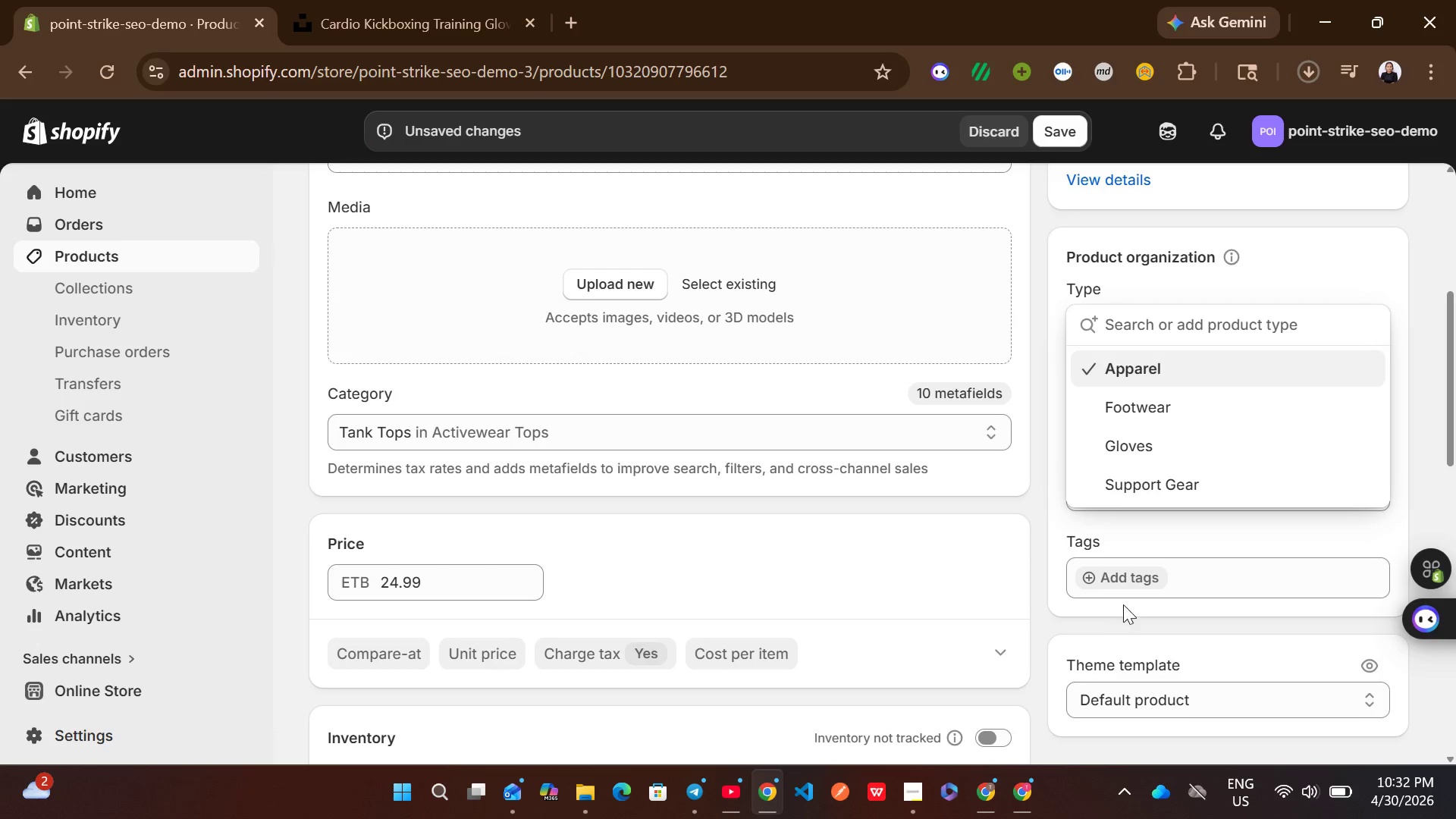 
left_click([1164, 607])
 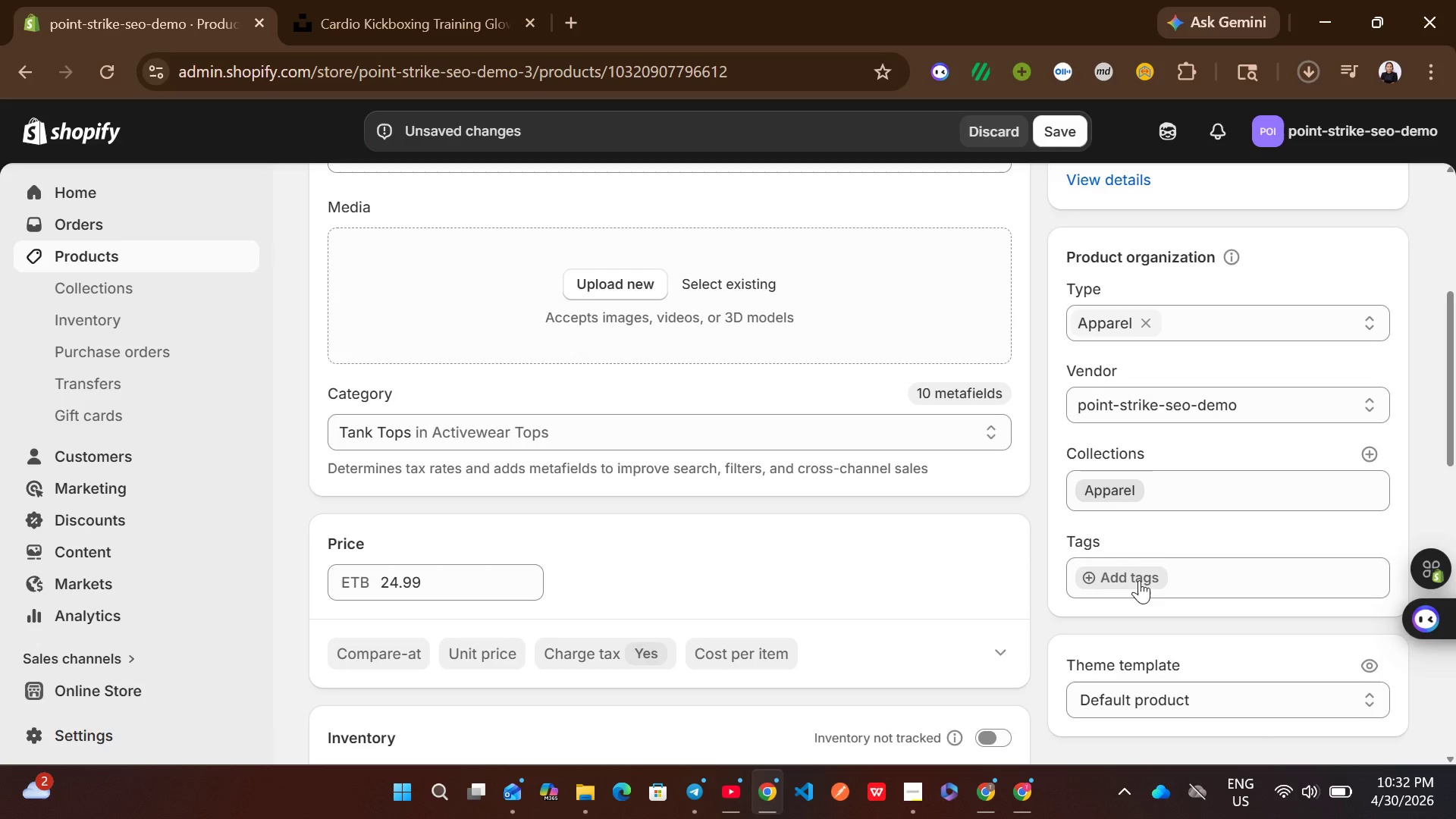 
left_click([1235, 390])
 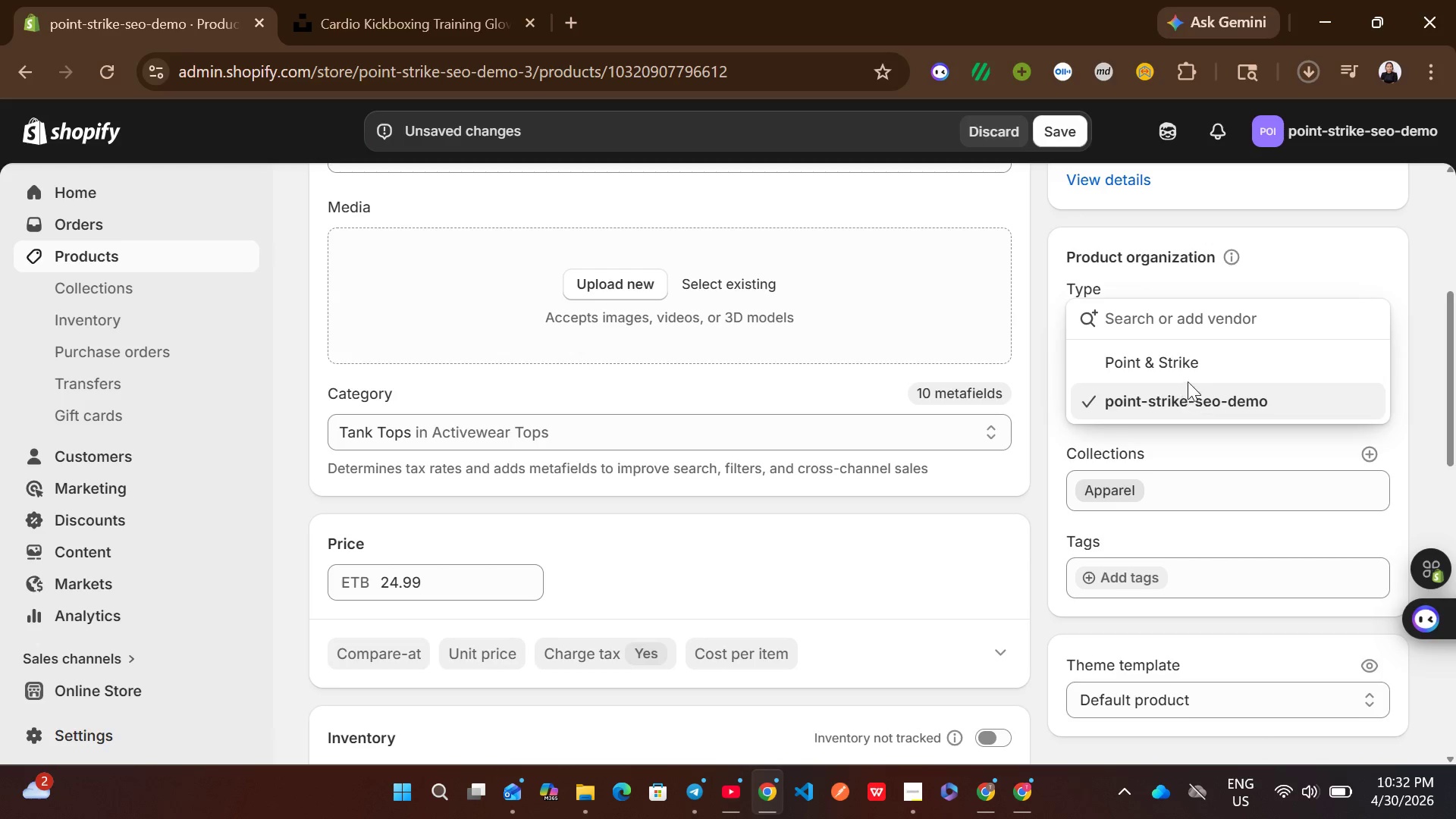 
left_click([1186, 378])
 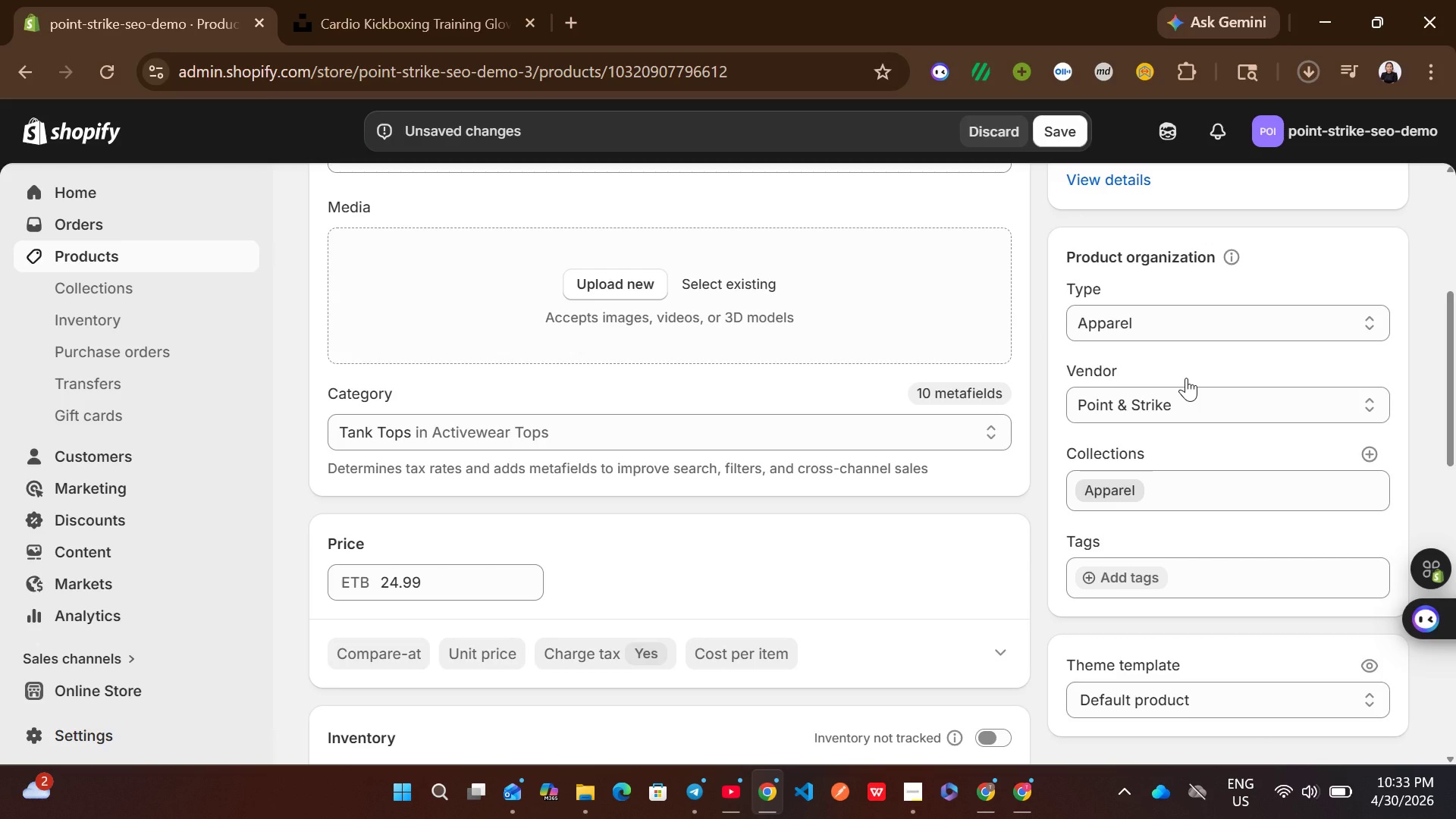 
wait(24.3)
 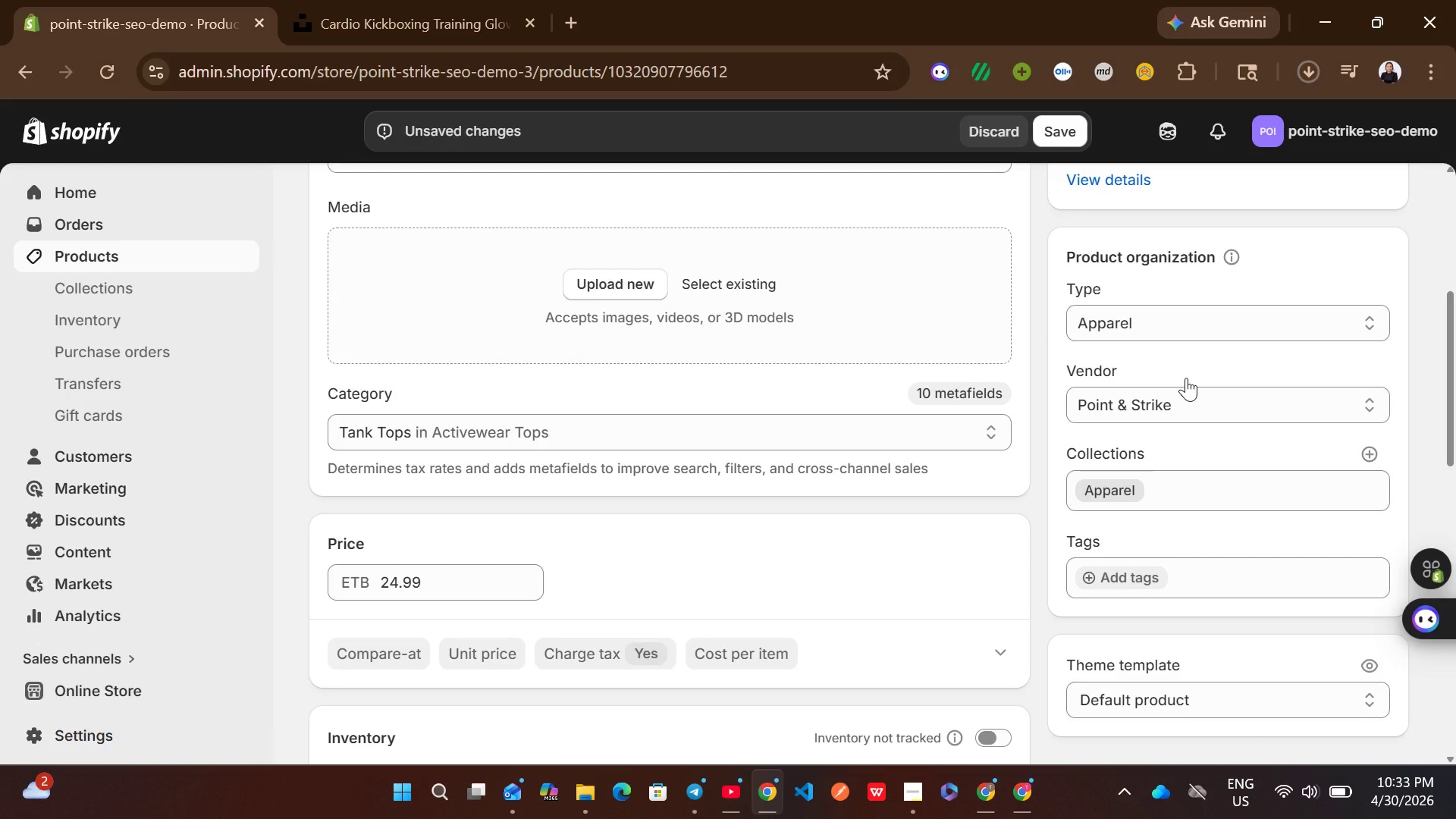 
left_click([1117, 568])
 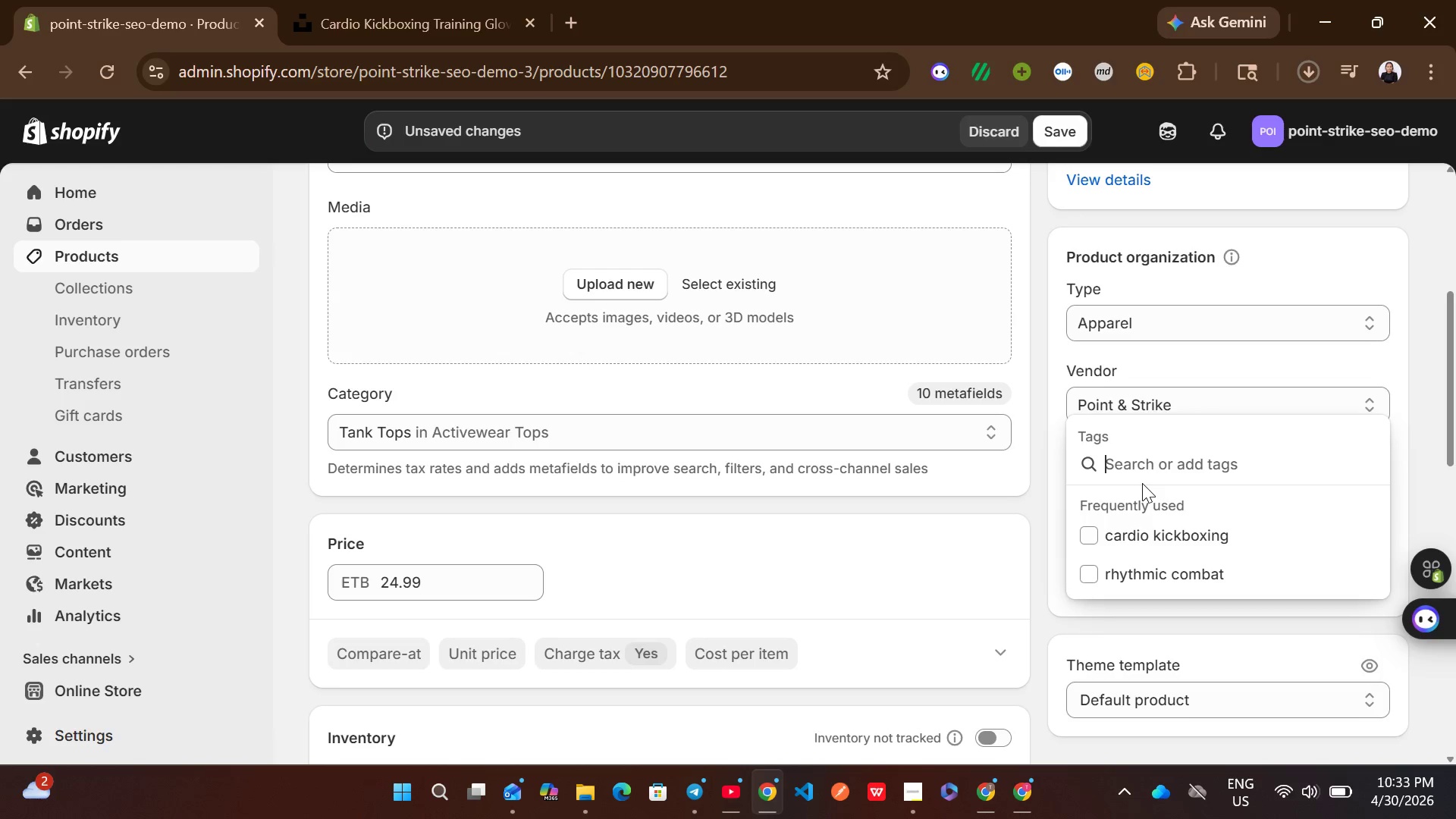 
wait(9.36)
 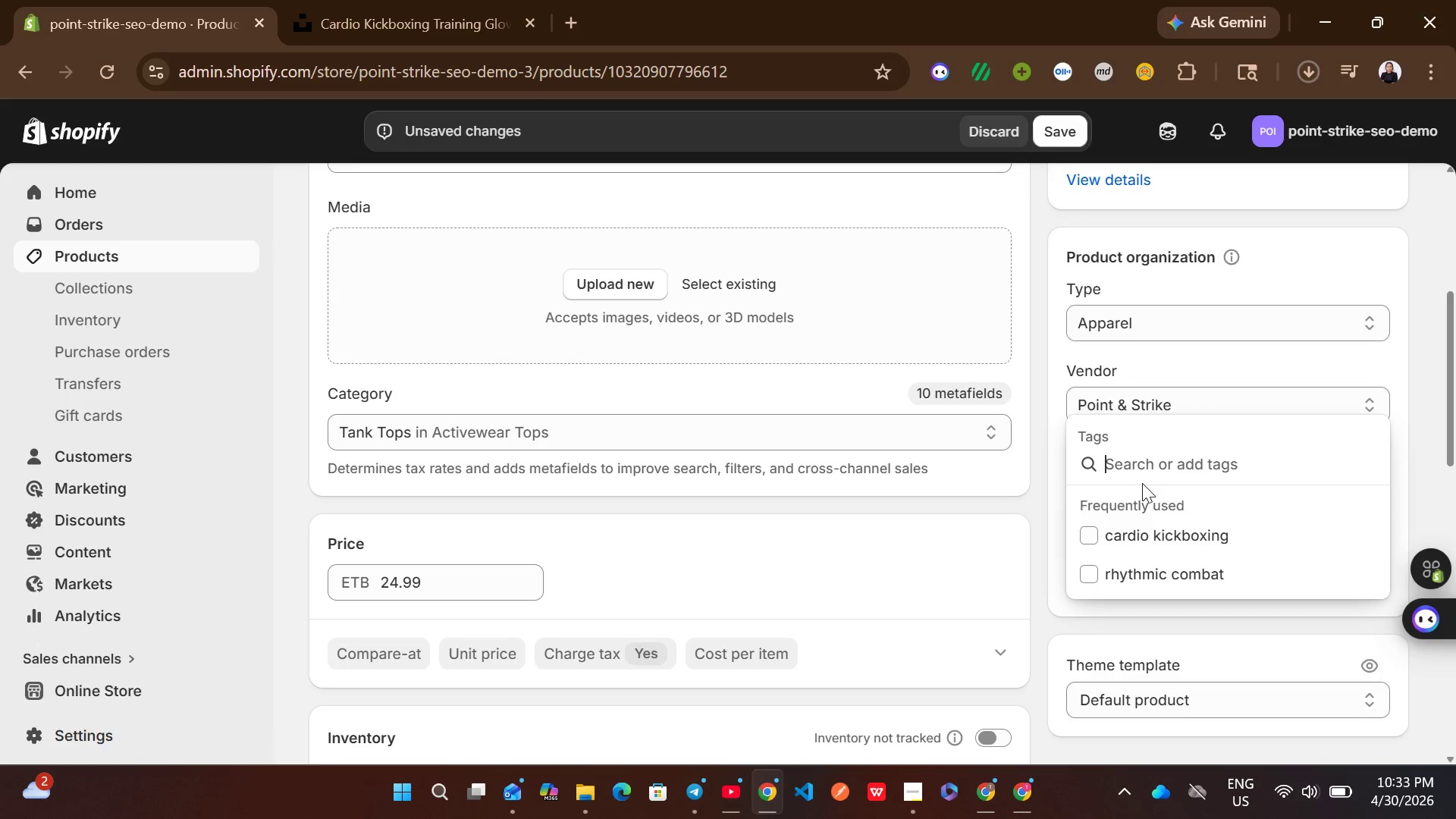 
type(H)
key(Backspace)
type(high-tempo workout)
 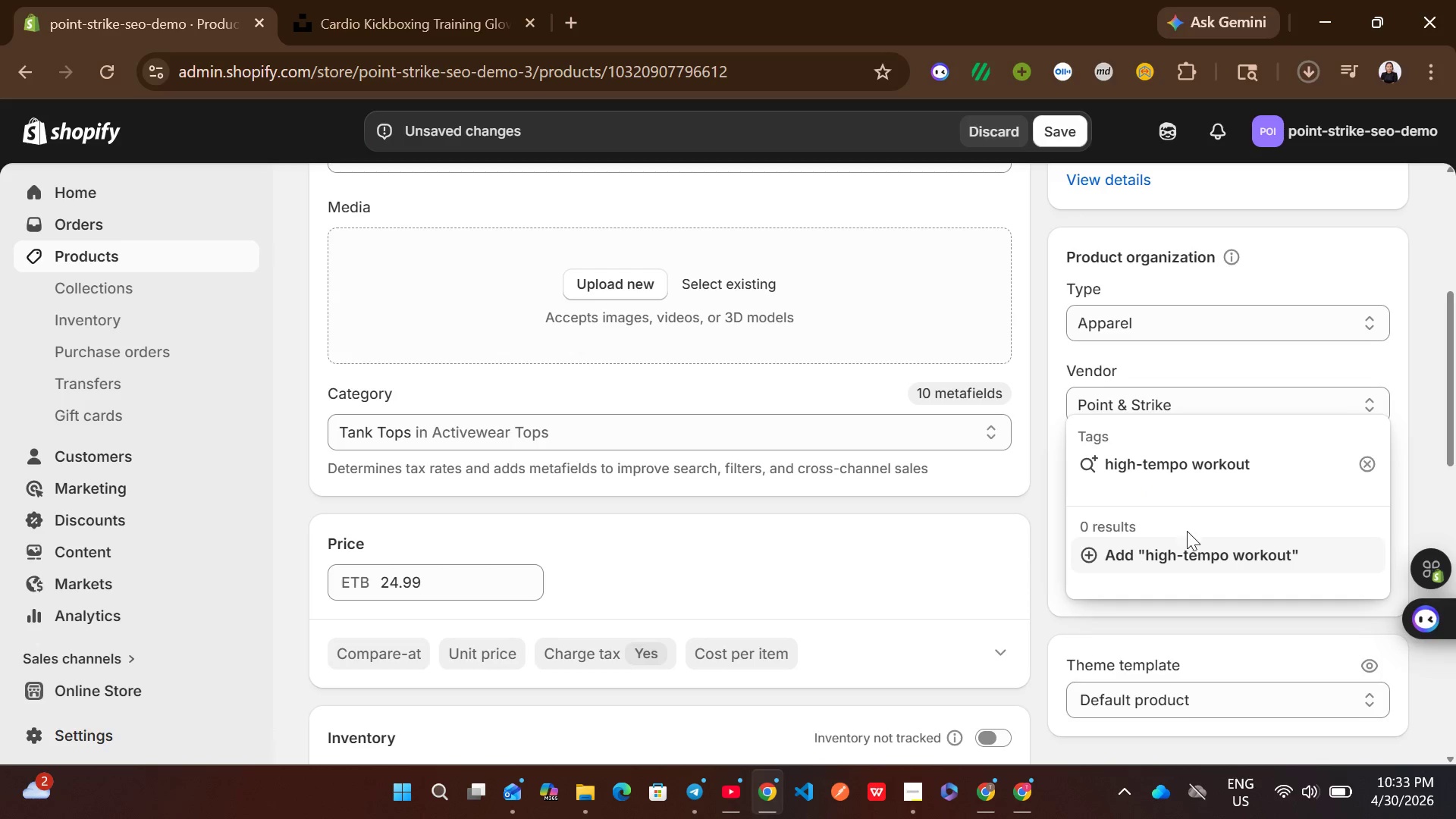 
left_click([1192, 552])
 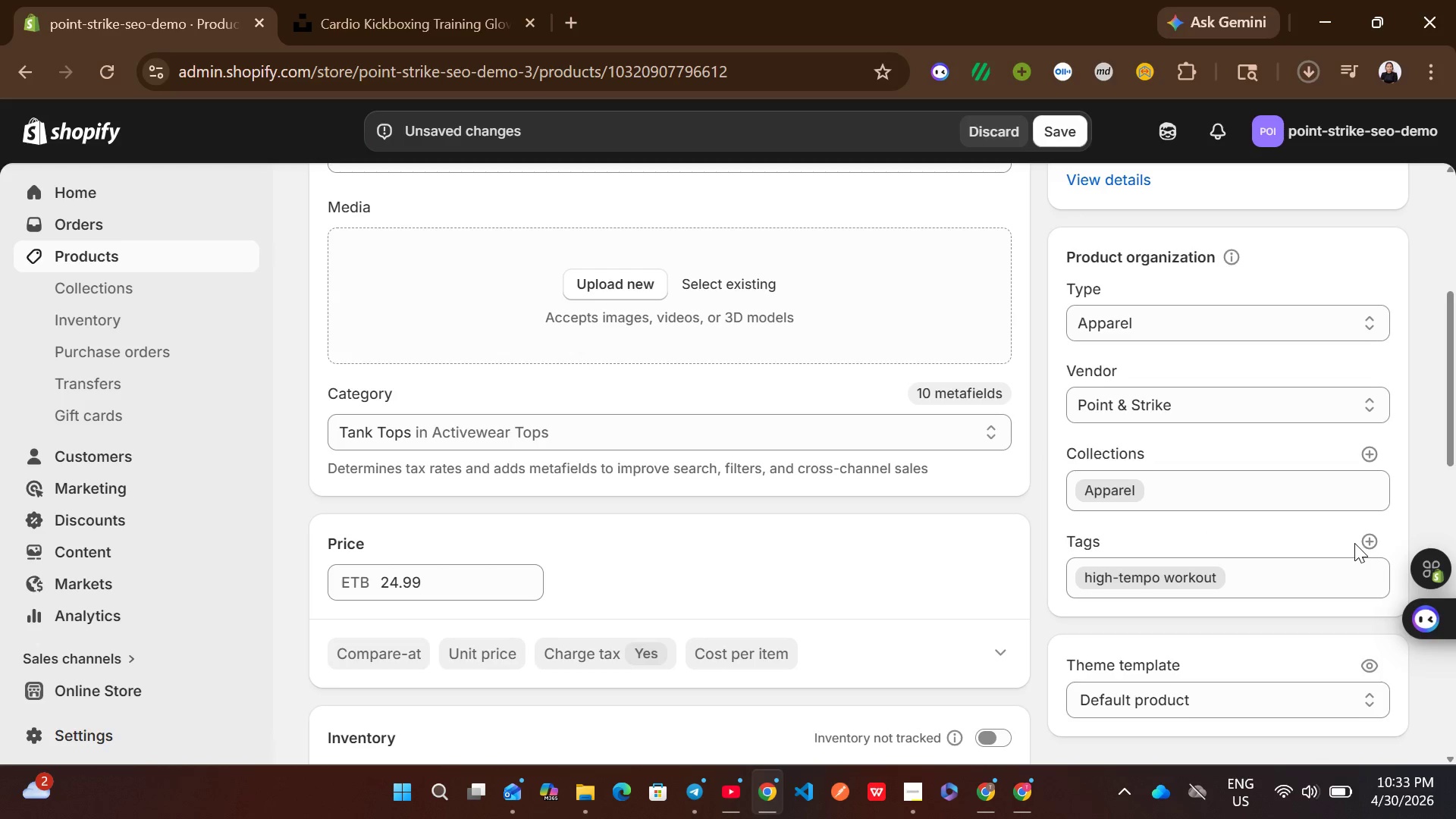 
left_click([1362, 541])
 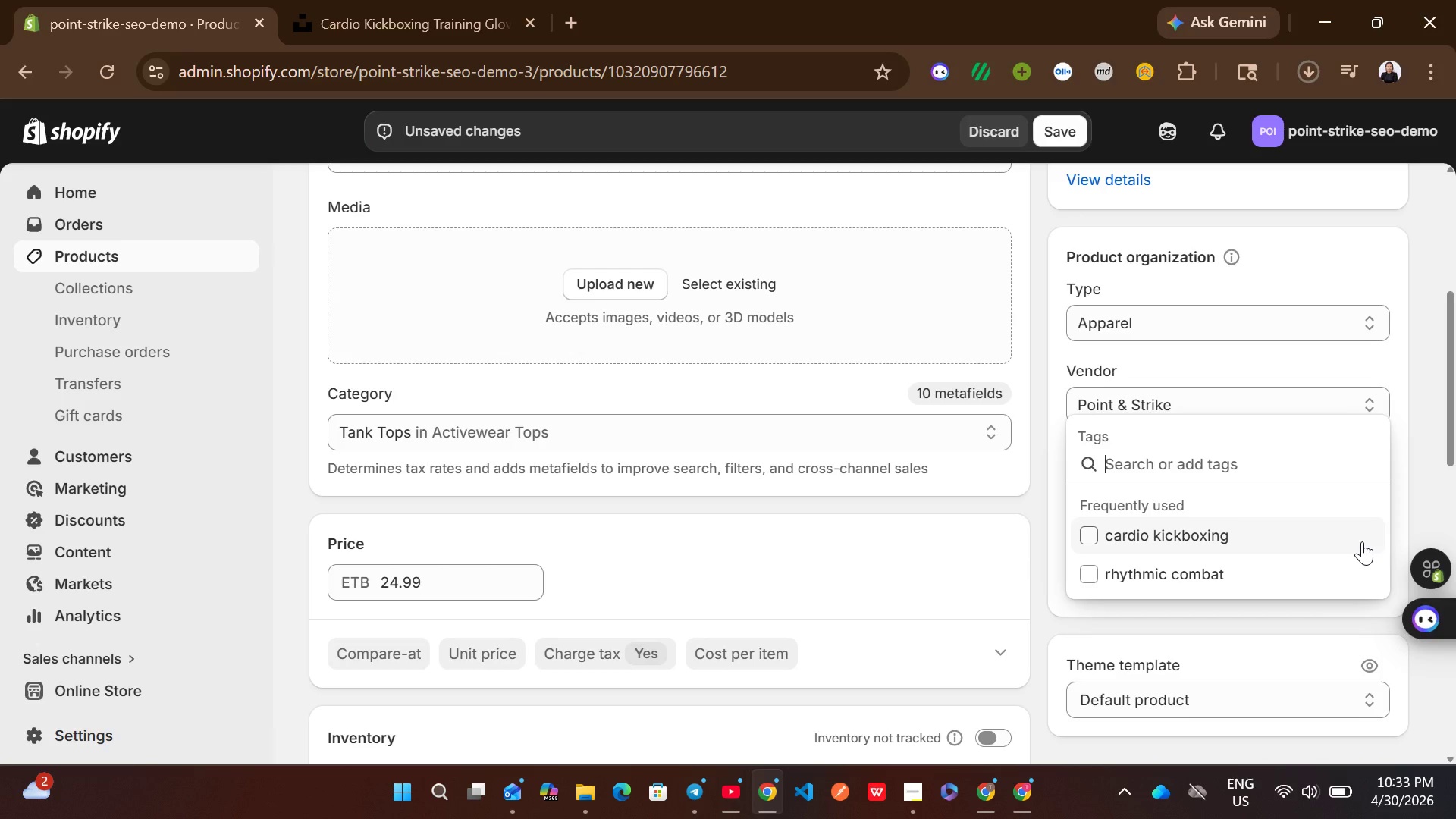 
type(dance fitness)
 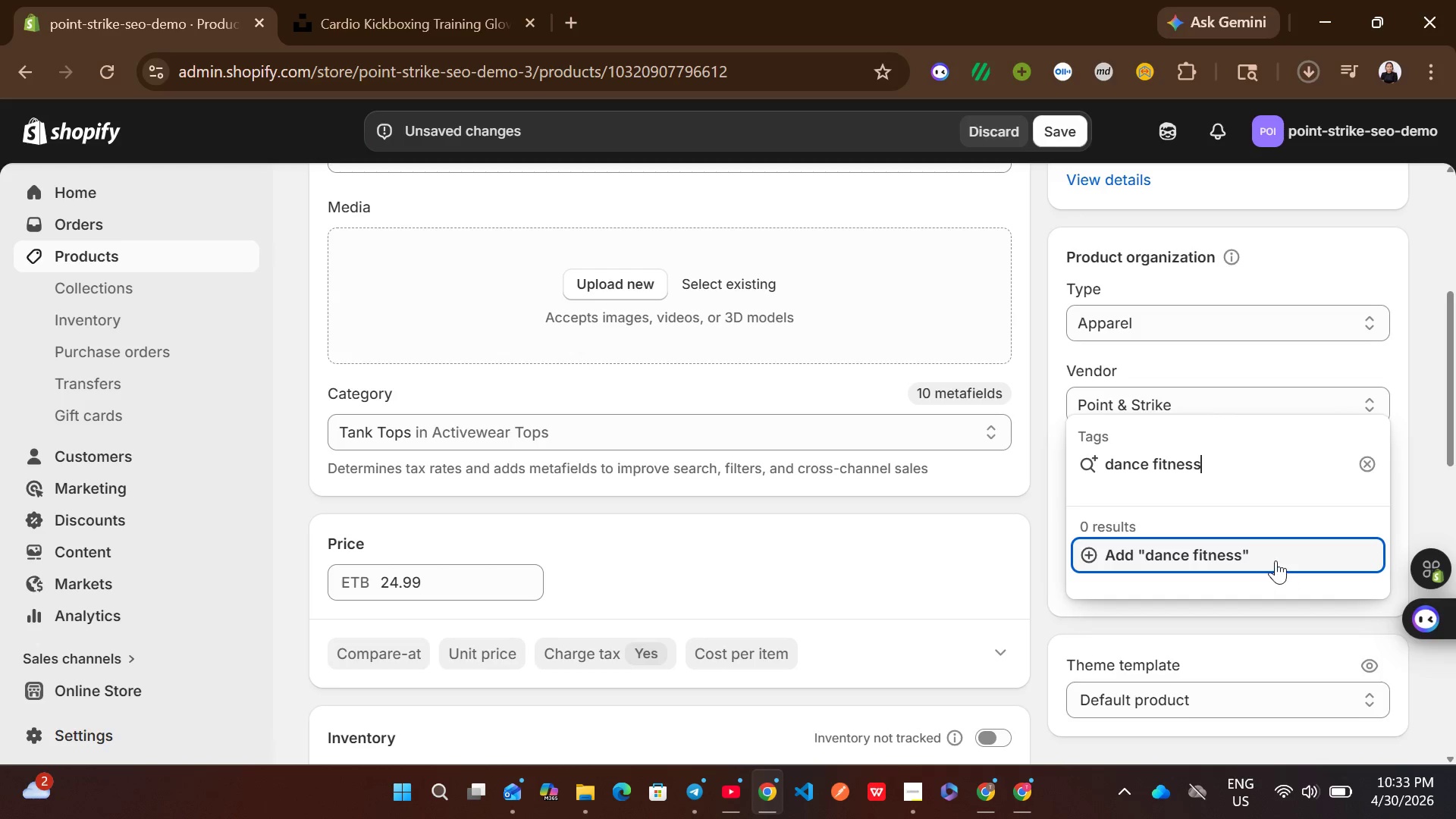 
left_click([1256, 558])
 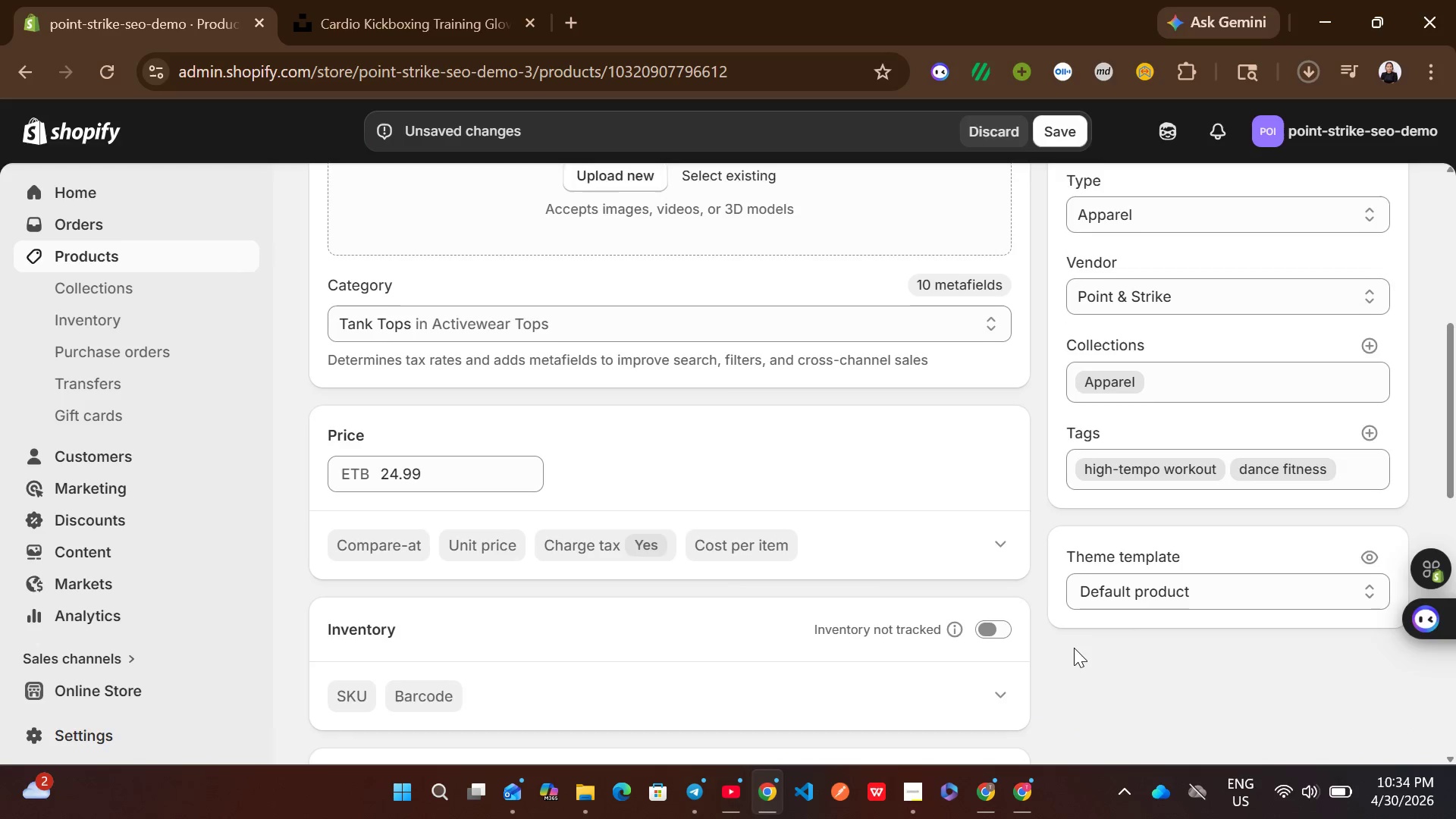 
wait(7.62)
 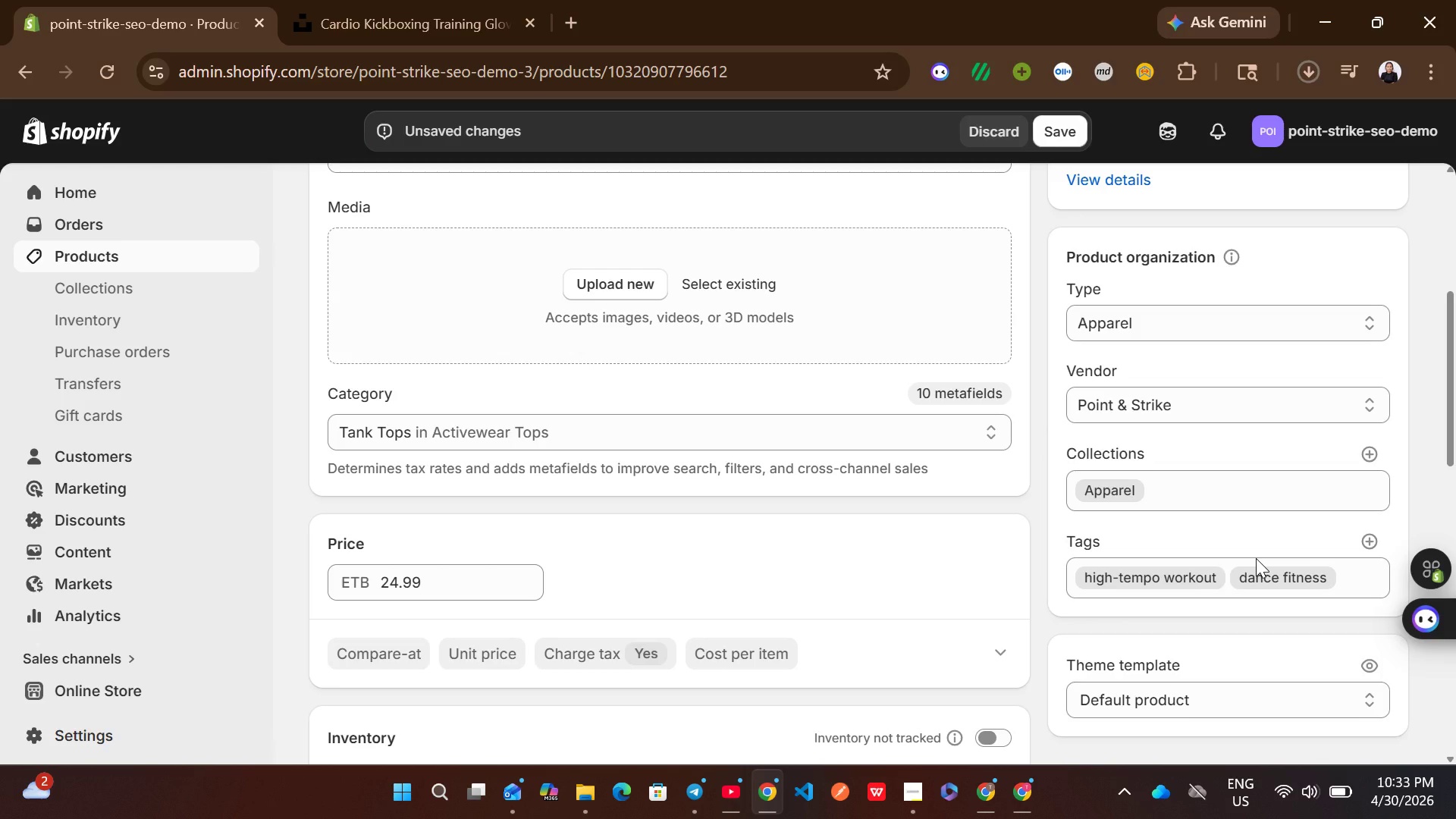 
left_click([999, 573])
 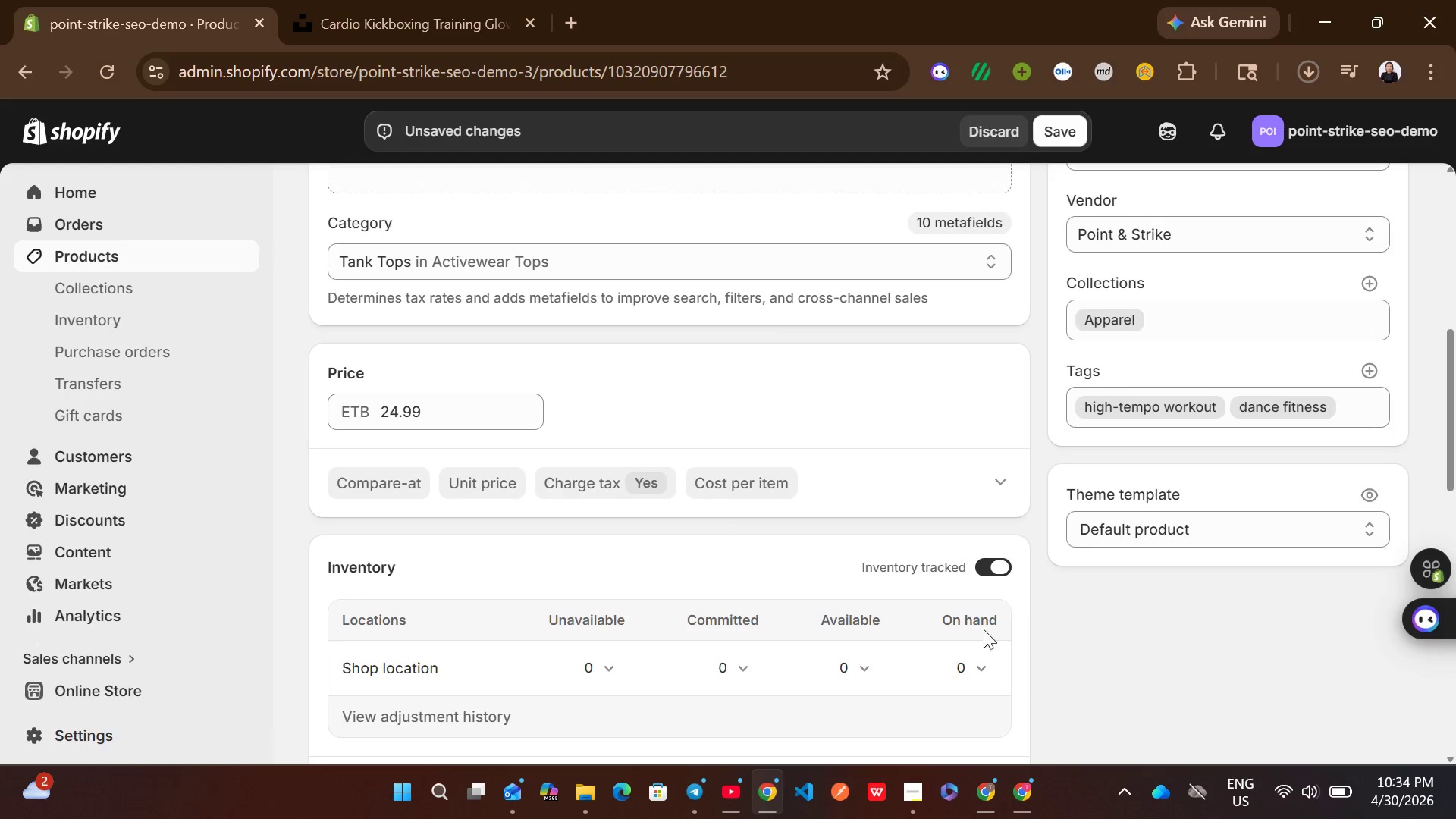 
left_click([847, 673])
 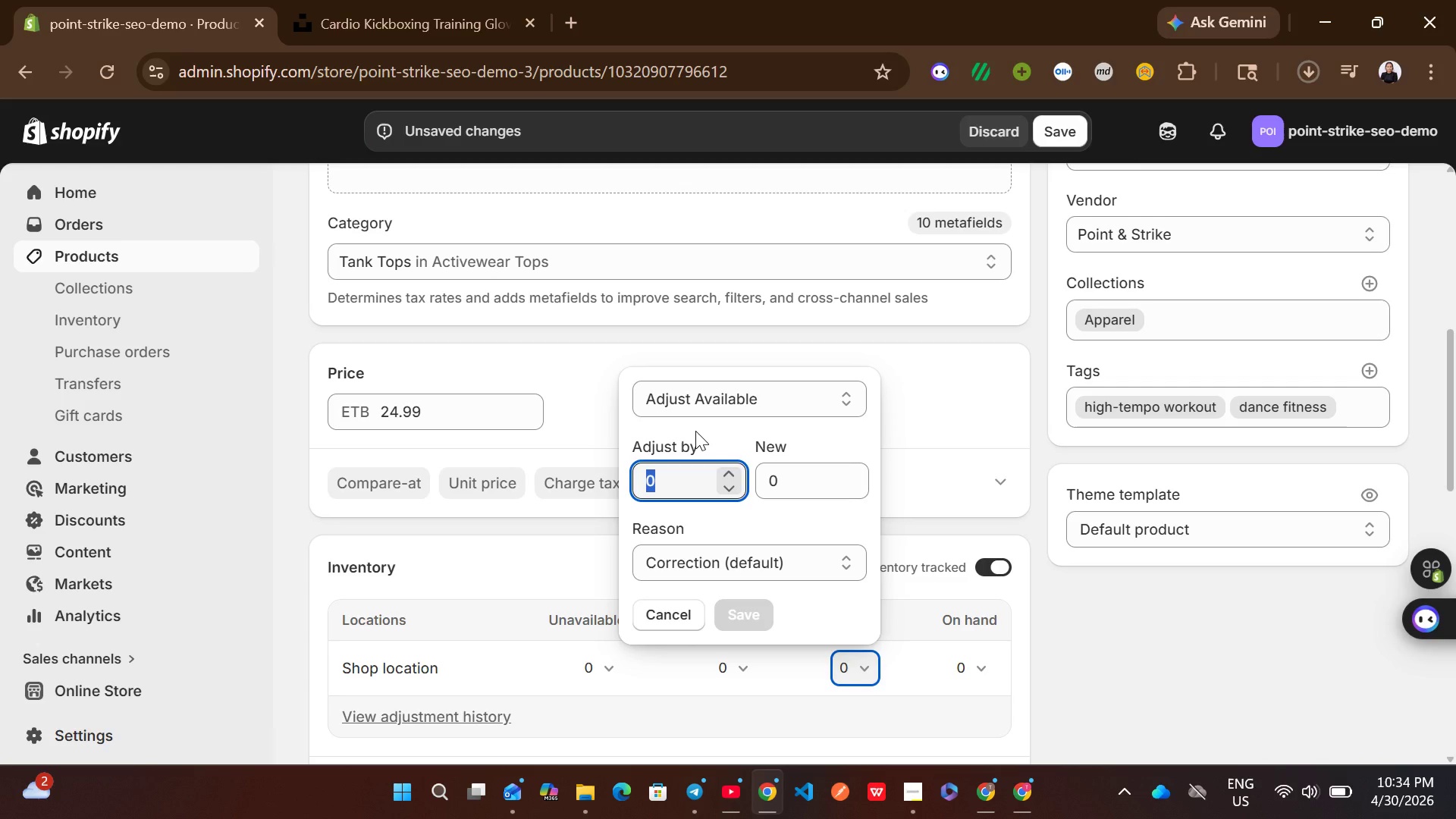 
type(17)
 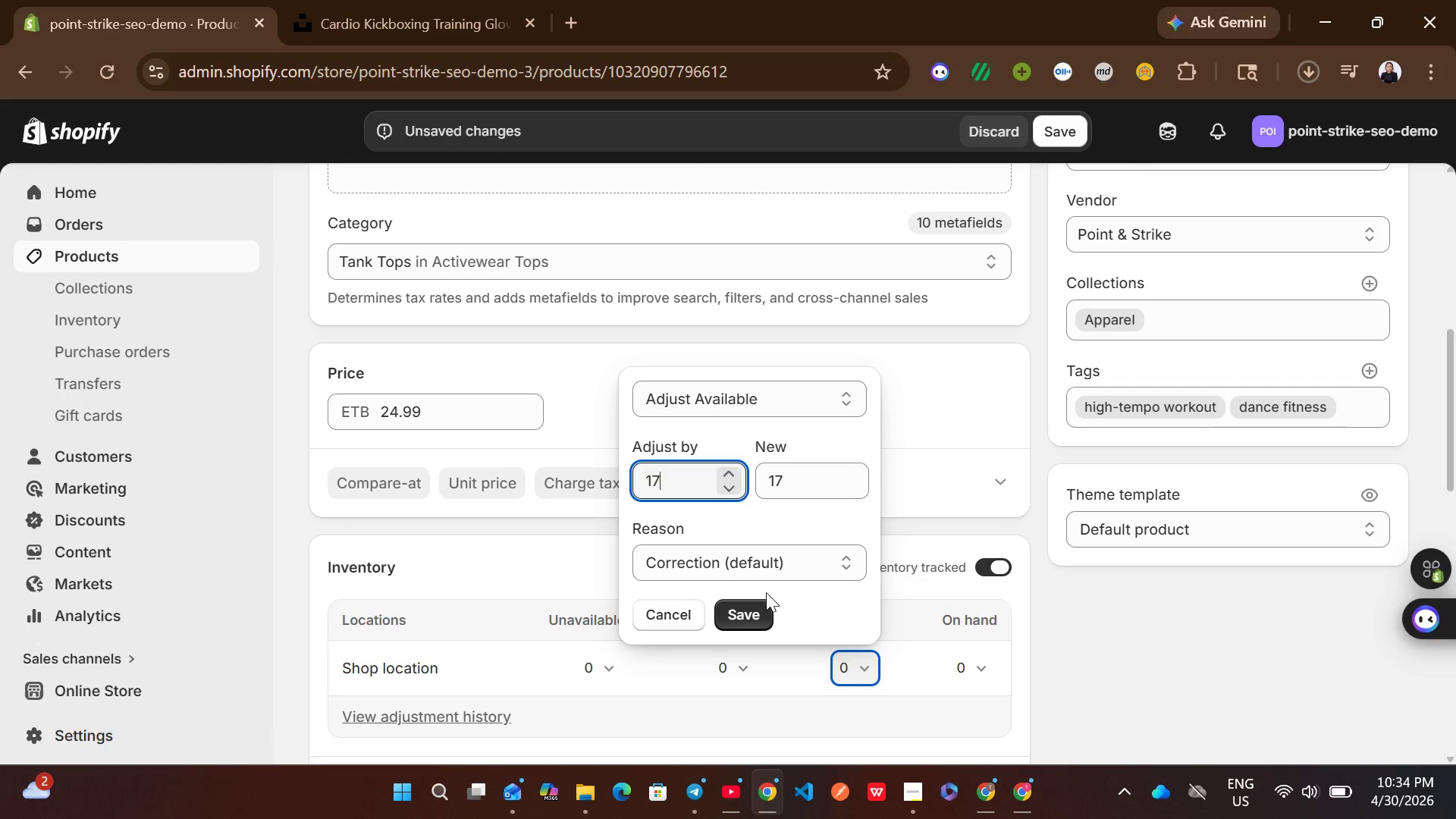 
left_click([756, 613])
 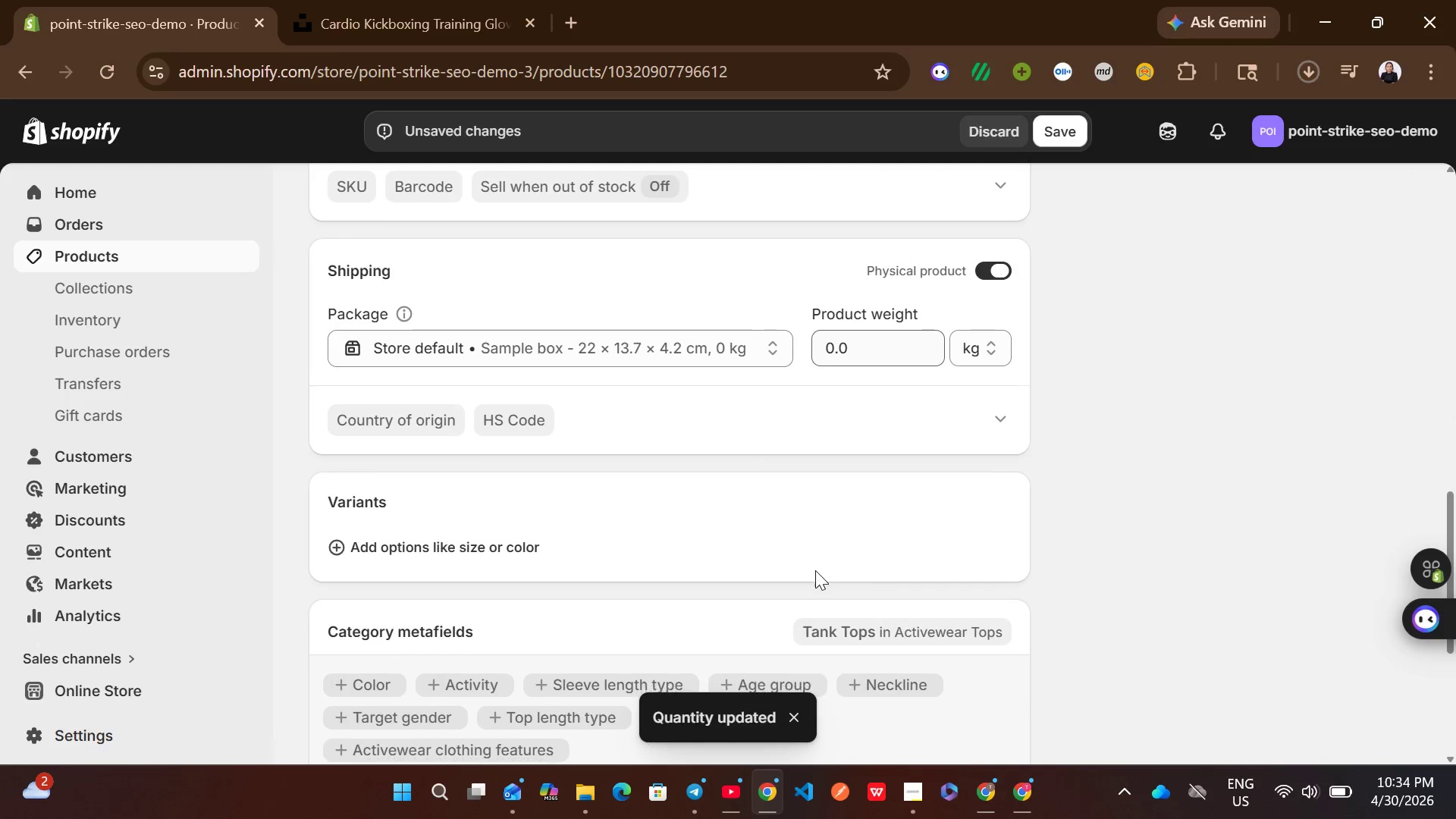 
wait(9.94)
 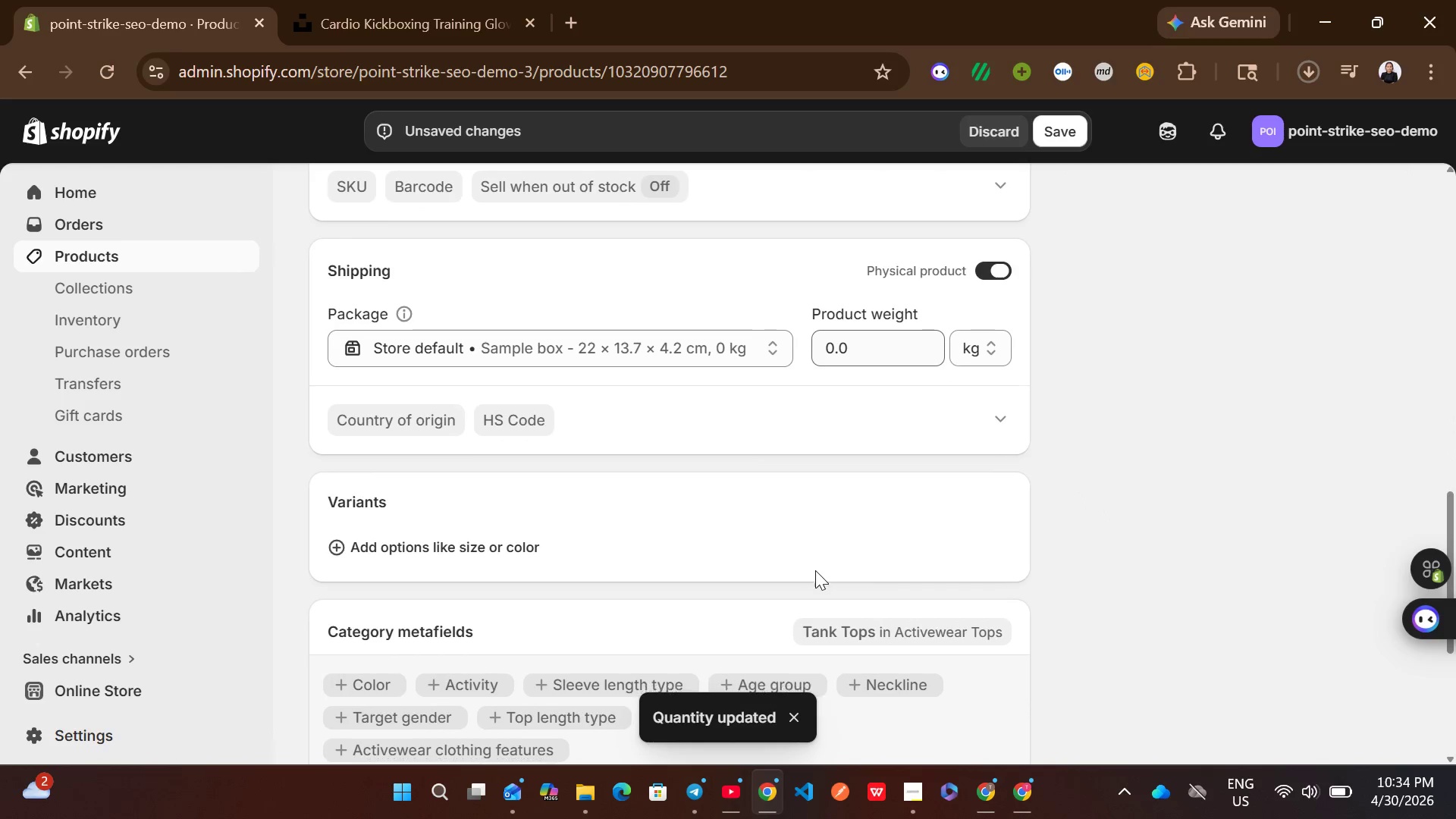 
left_click([999, 466])
 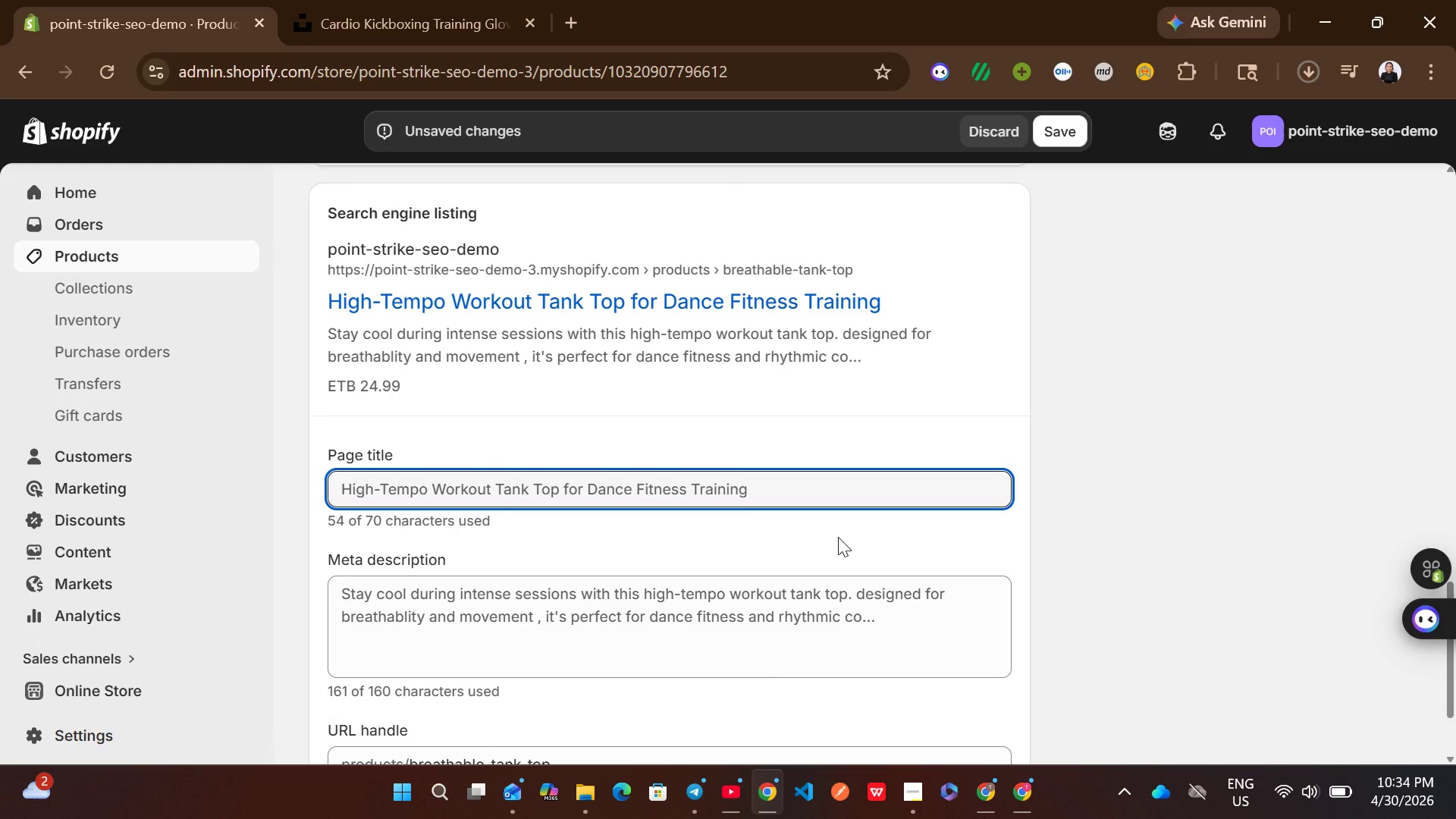 
wait(14.69)
 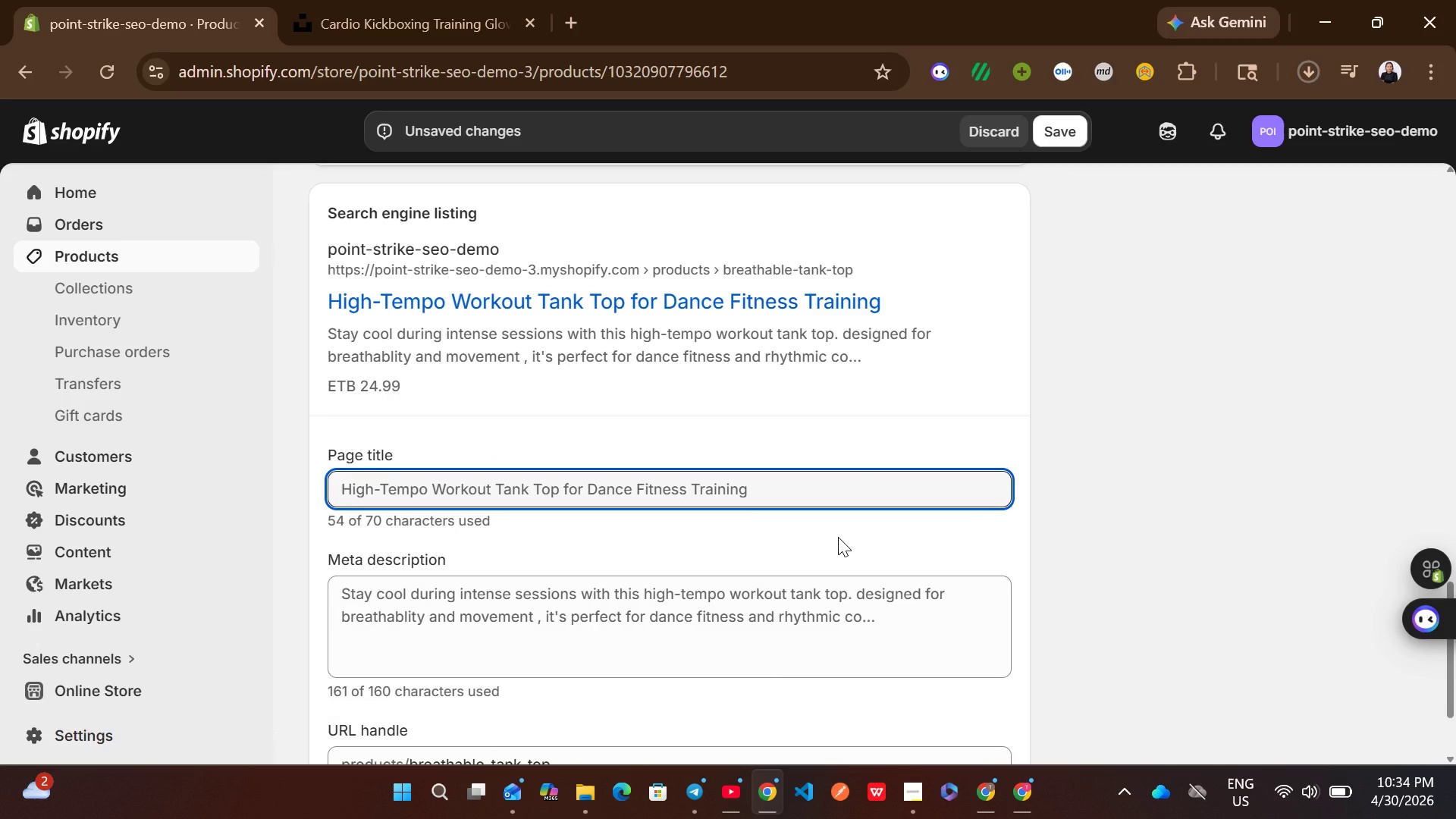 
left_click_drag(start_coordinate=[799, 493], to_coordinate=[536, 479])
 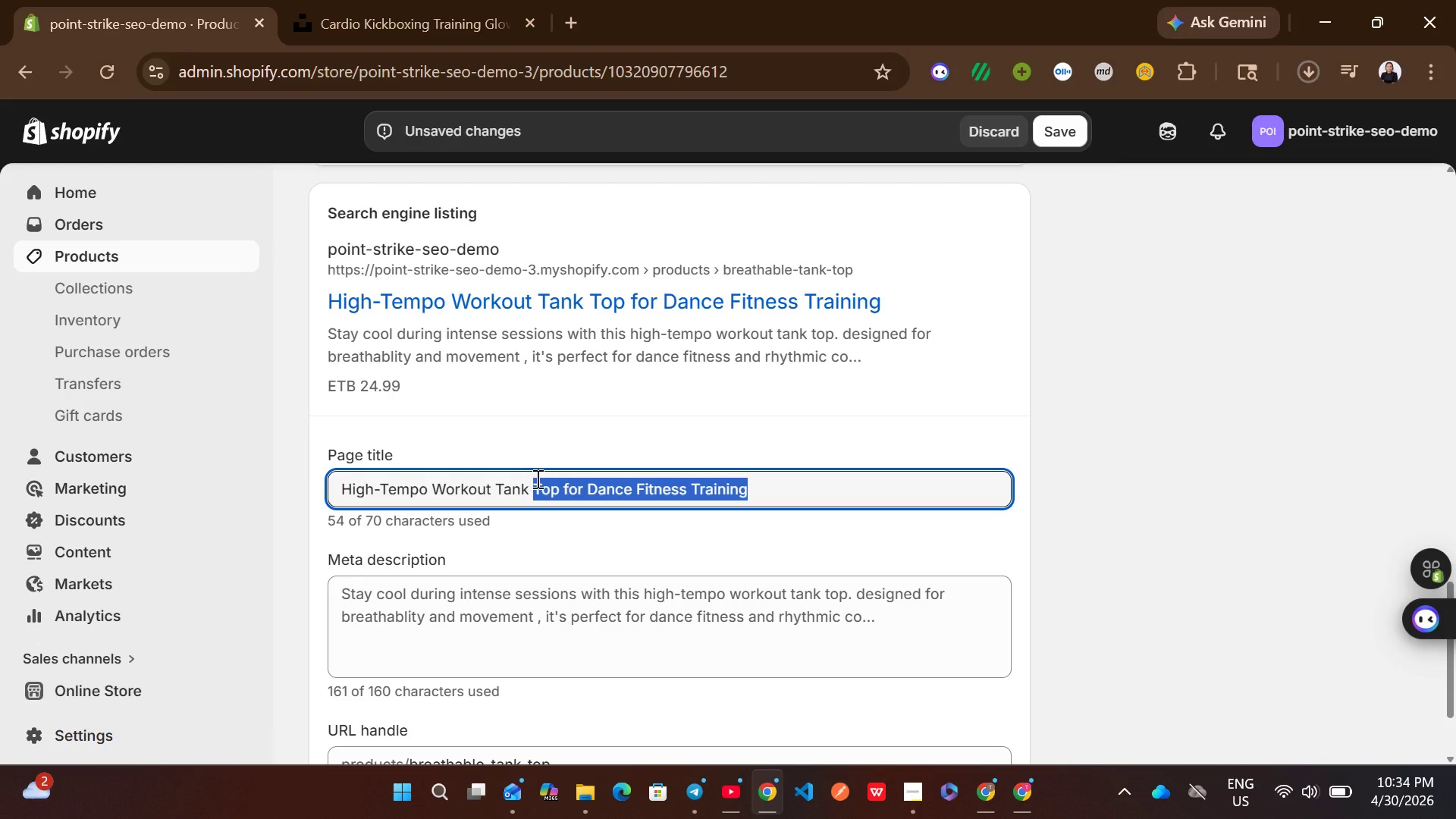 
type(| Dance Fitness Apparel)
 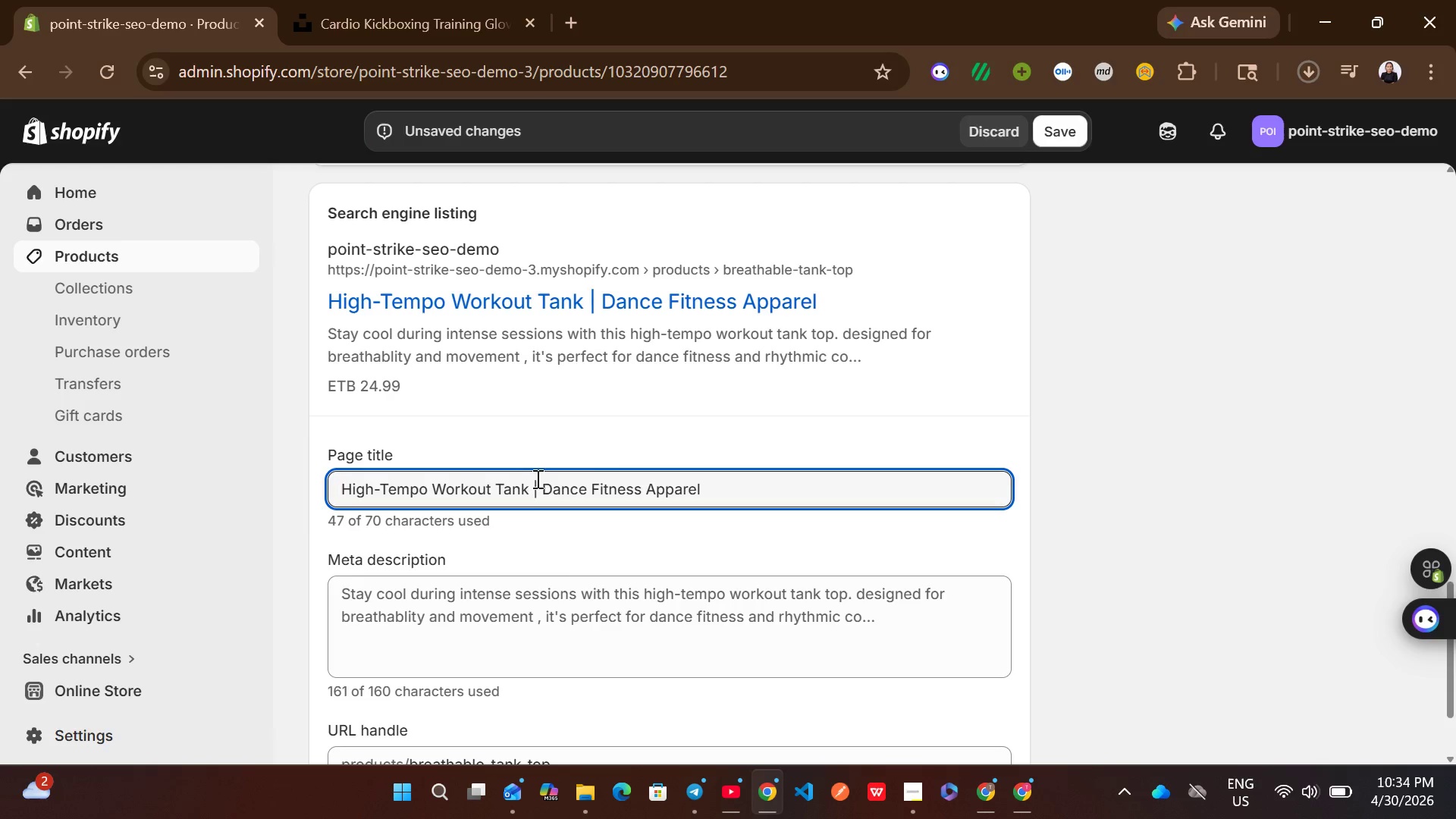 
left_click([599, 598])
 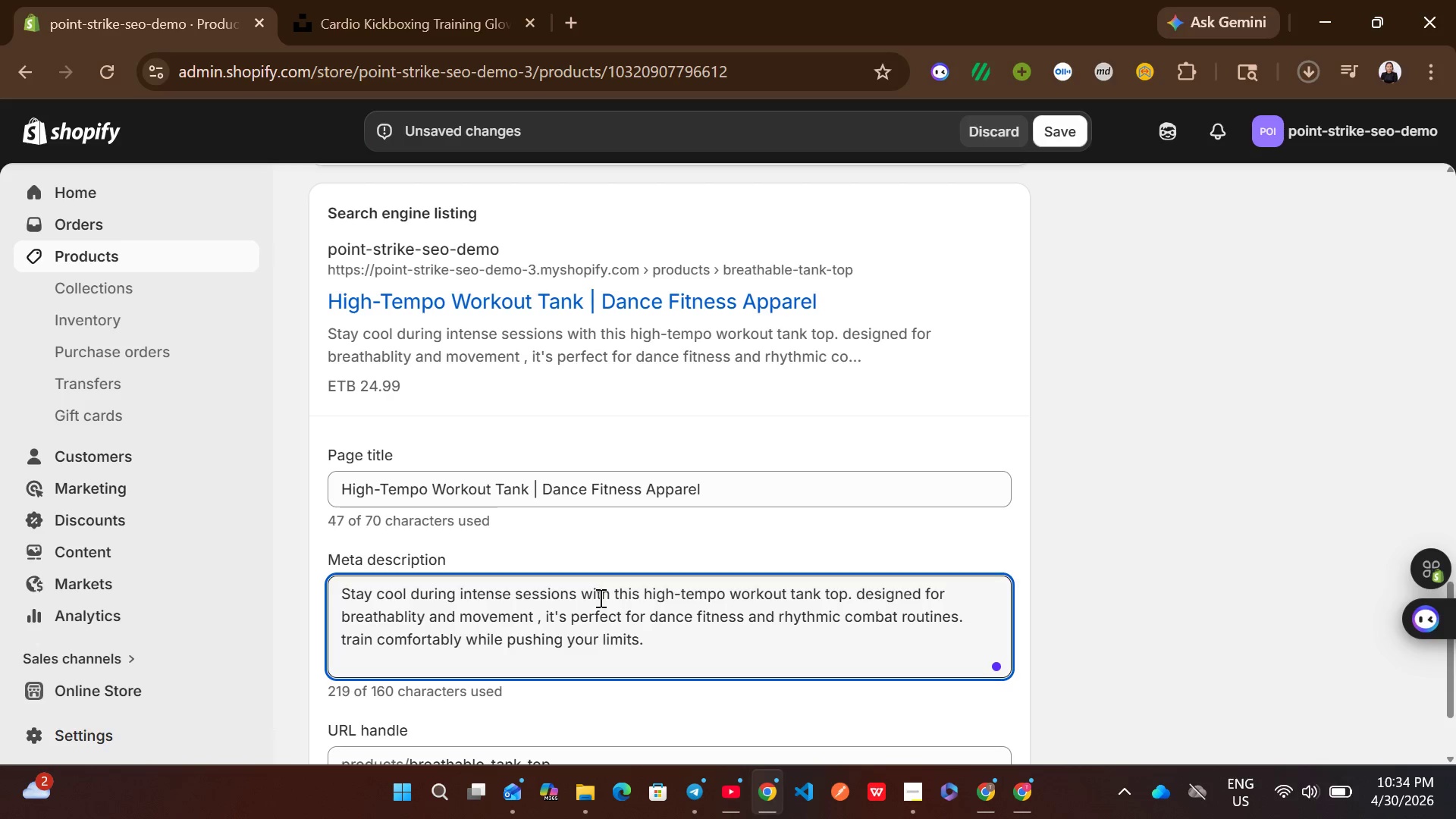 
key(Control+A)
 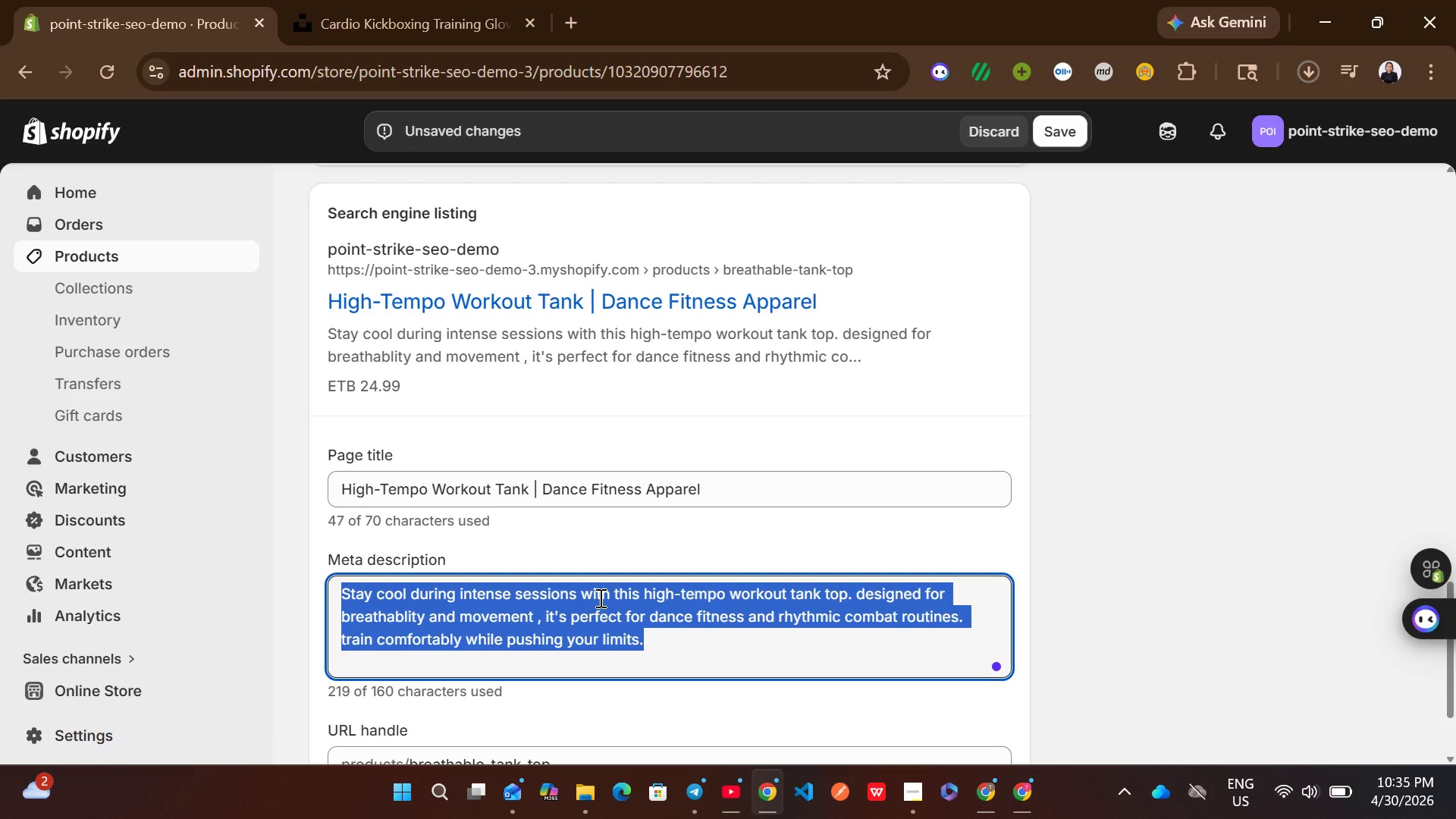 
wait(5.33)
 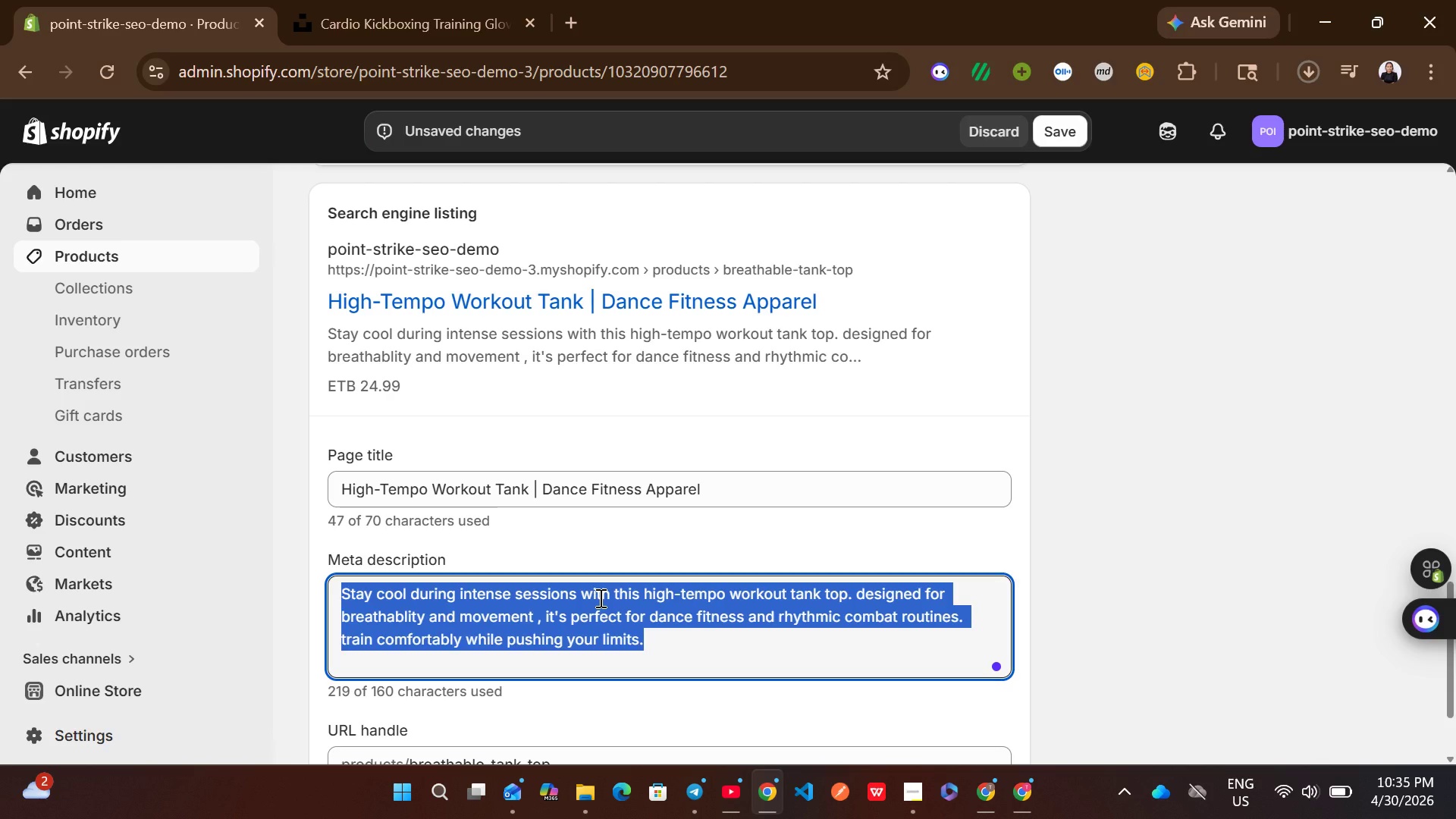 
type(Breathl)
key(Backspace)
type(able tank top for )
 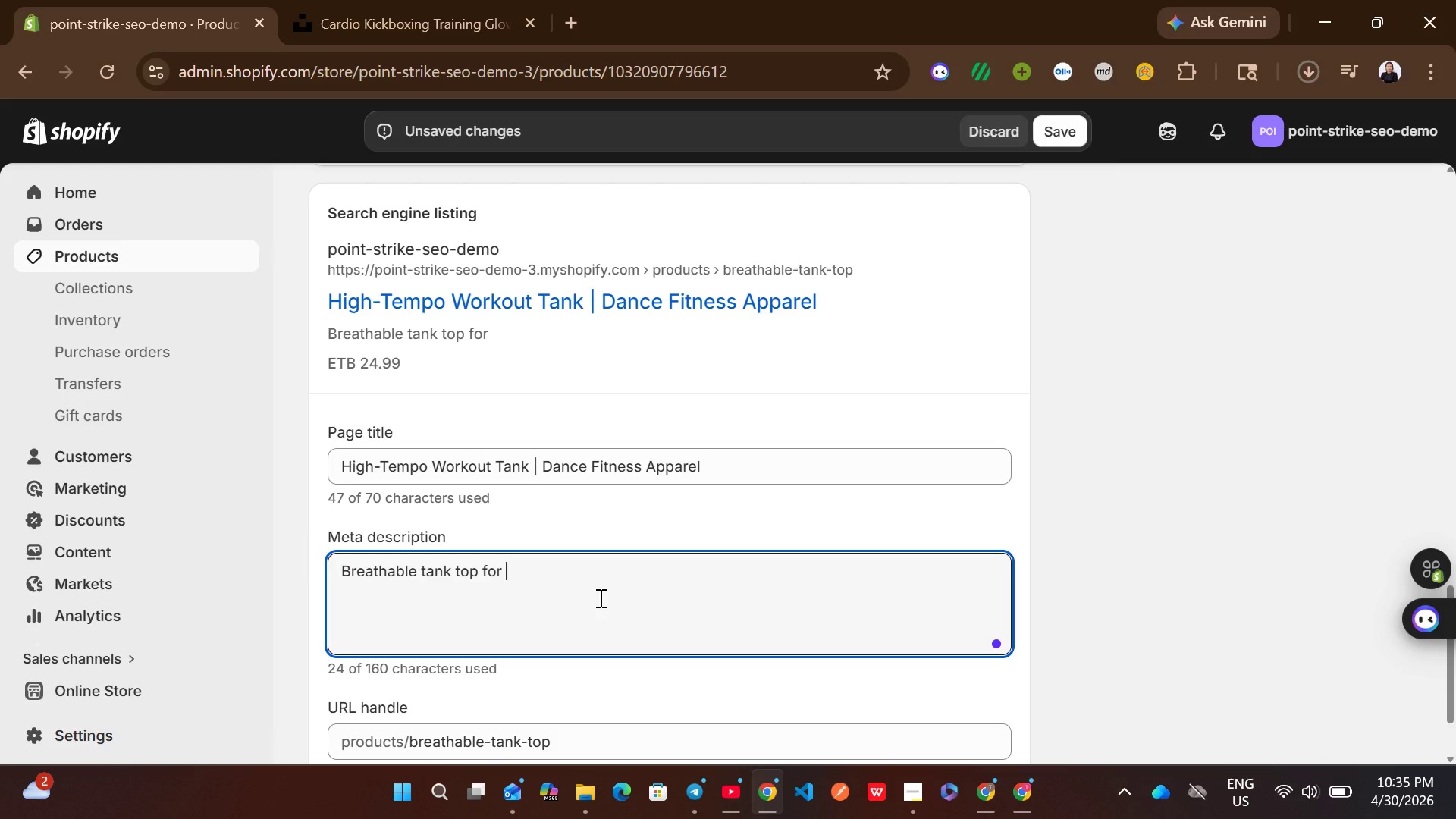 
type(dance fitness )
 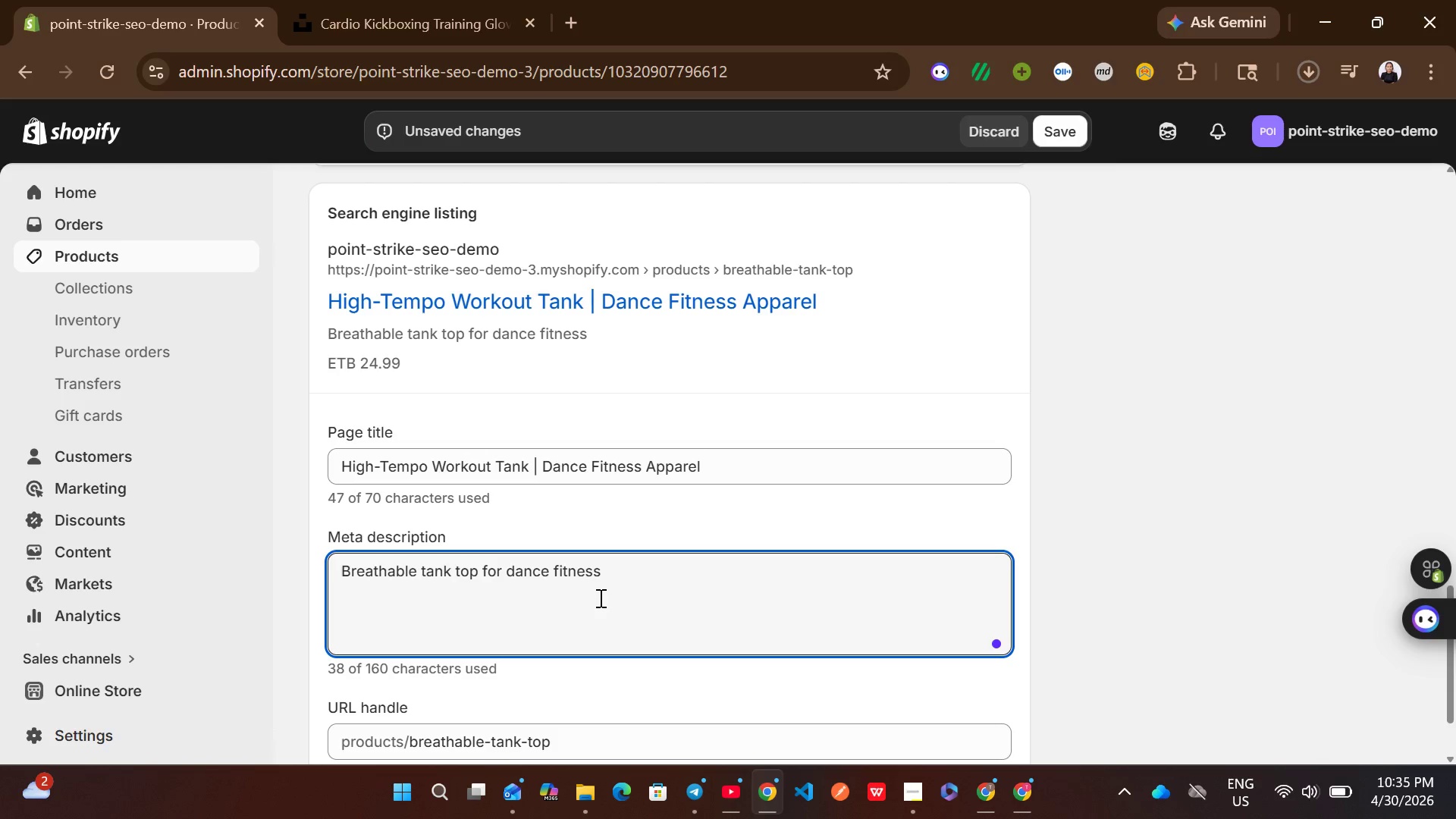 
wait(5.2)
 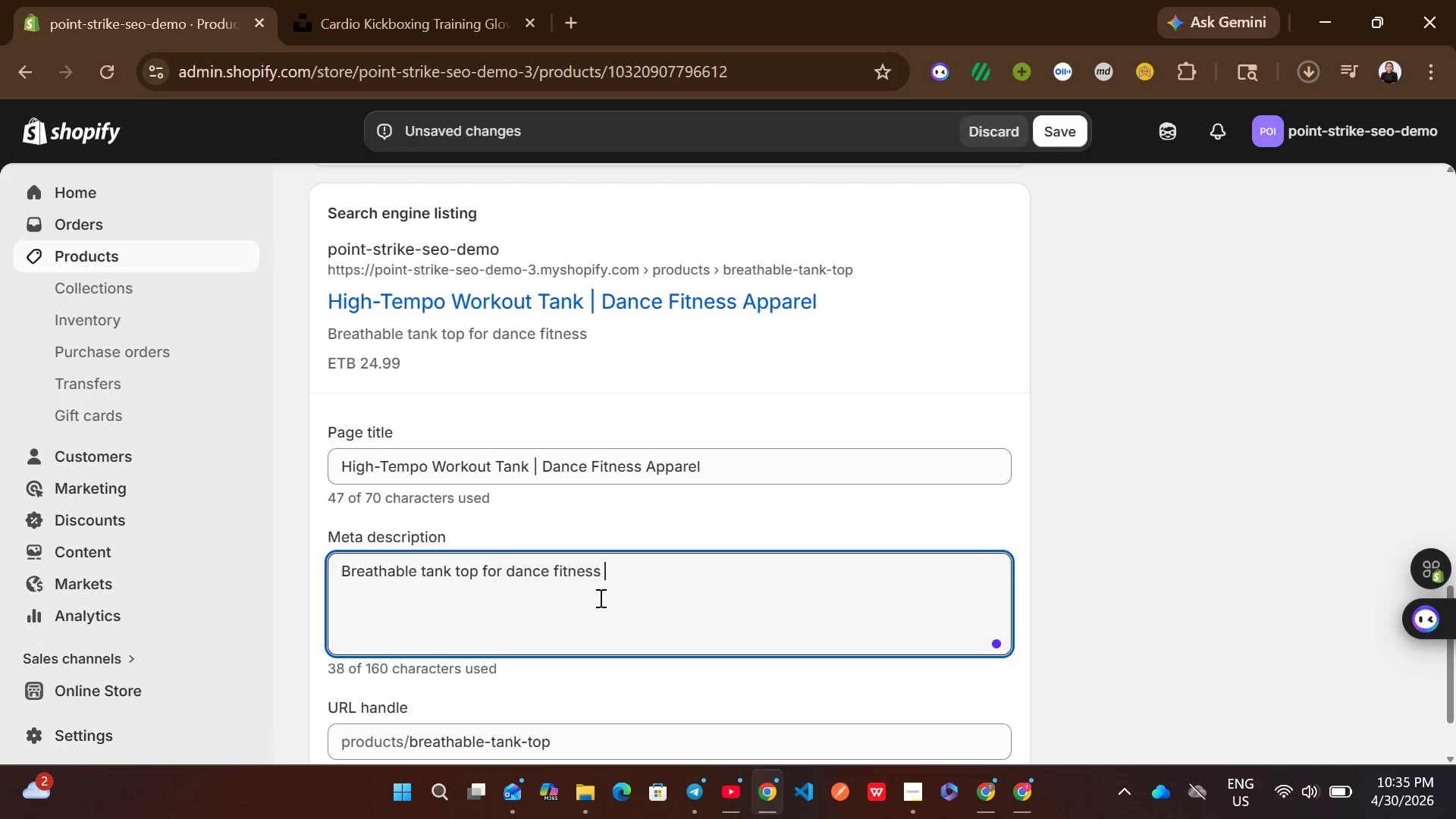 
type(and high-tempo workouts. Stay cool )
 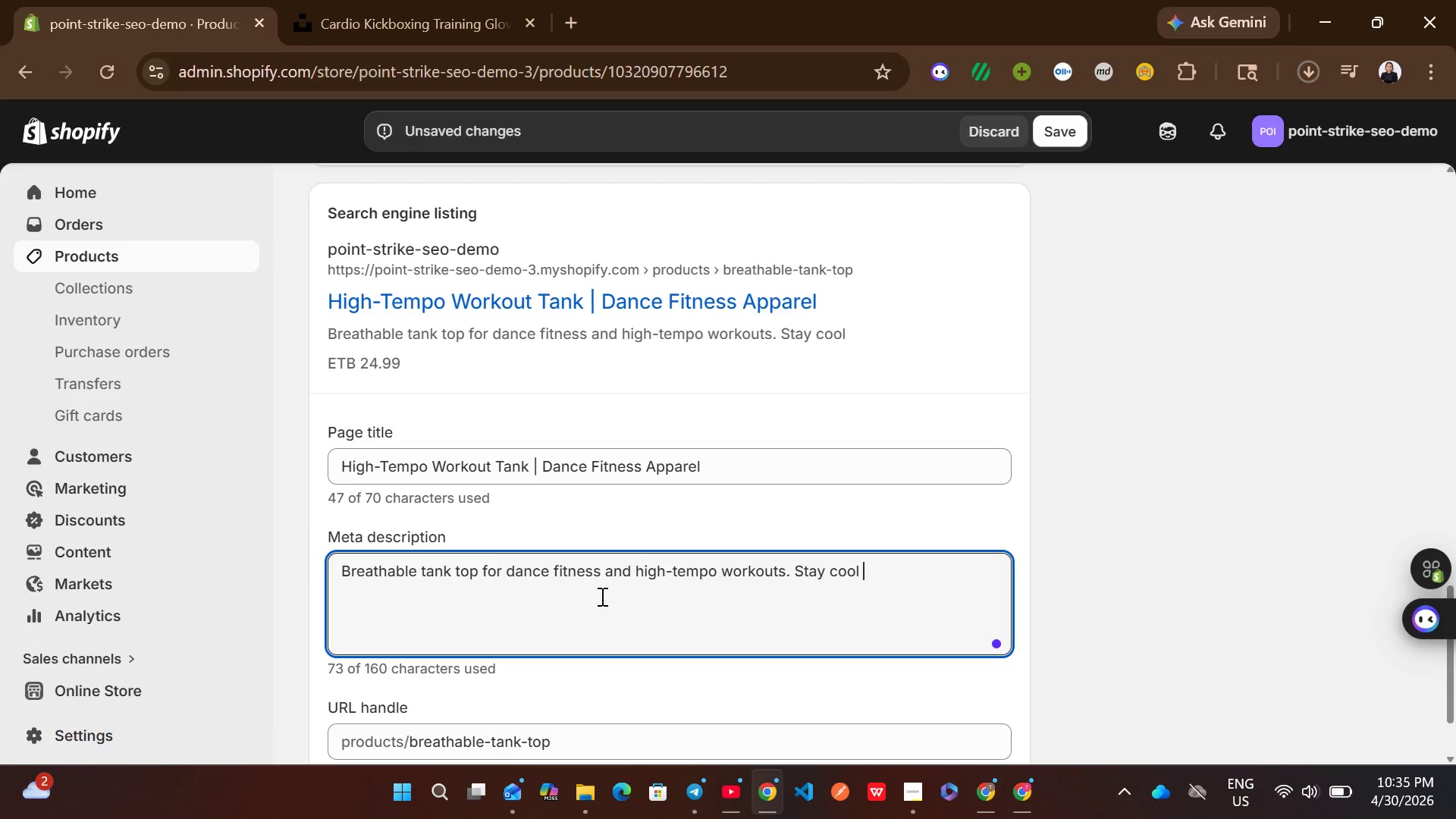 
wait(11.42)
 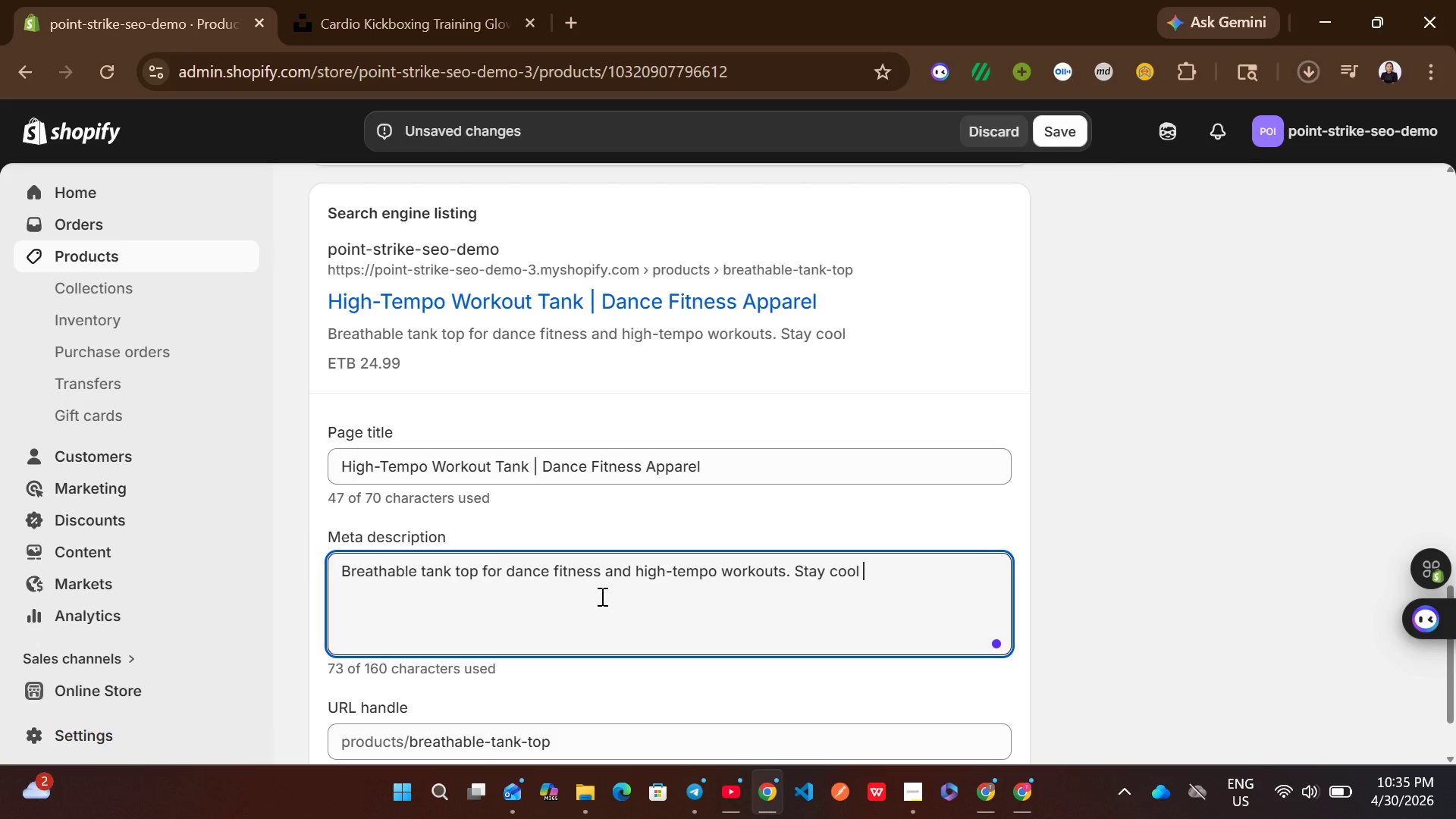 
type(and comfort )
 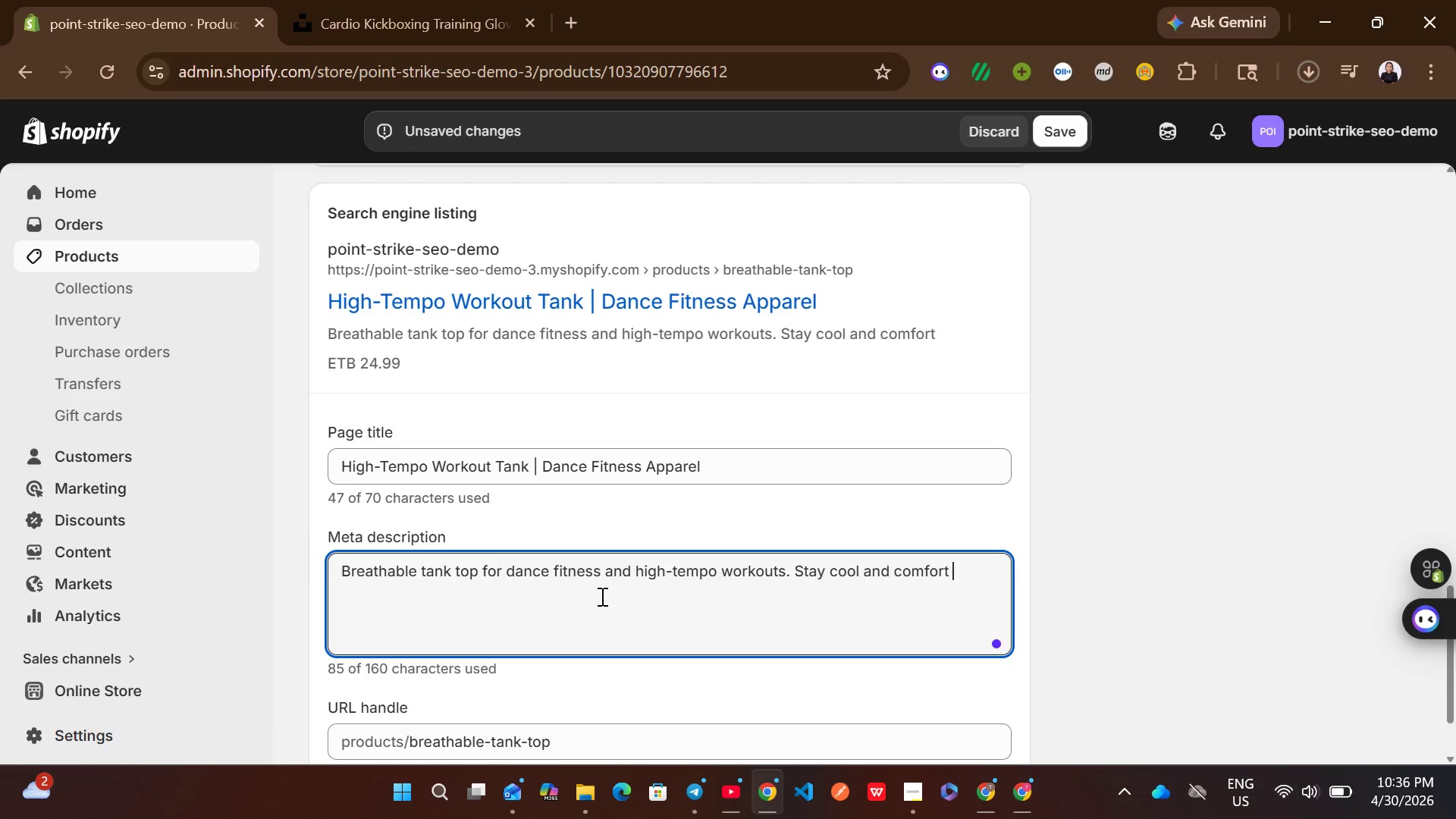 
key(Backspace)
type(able during intense rhythmic combat sessions.)
 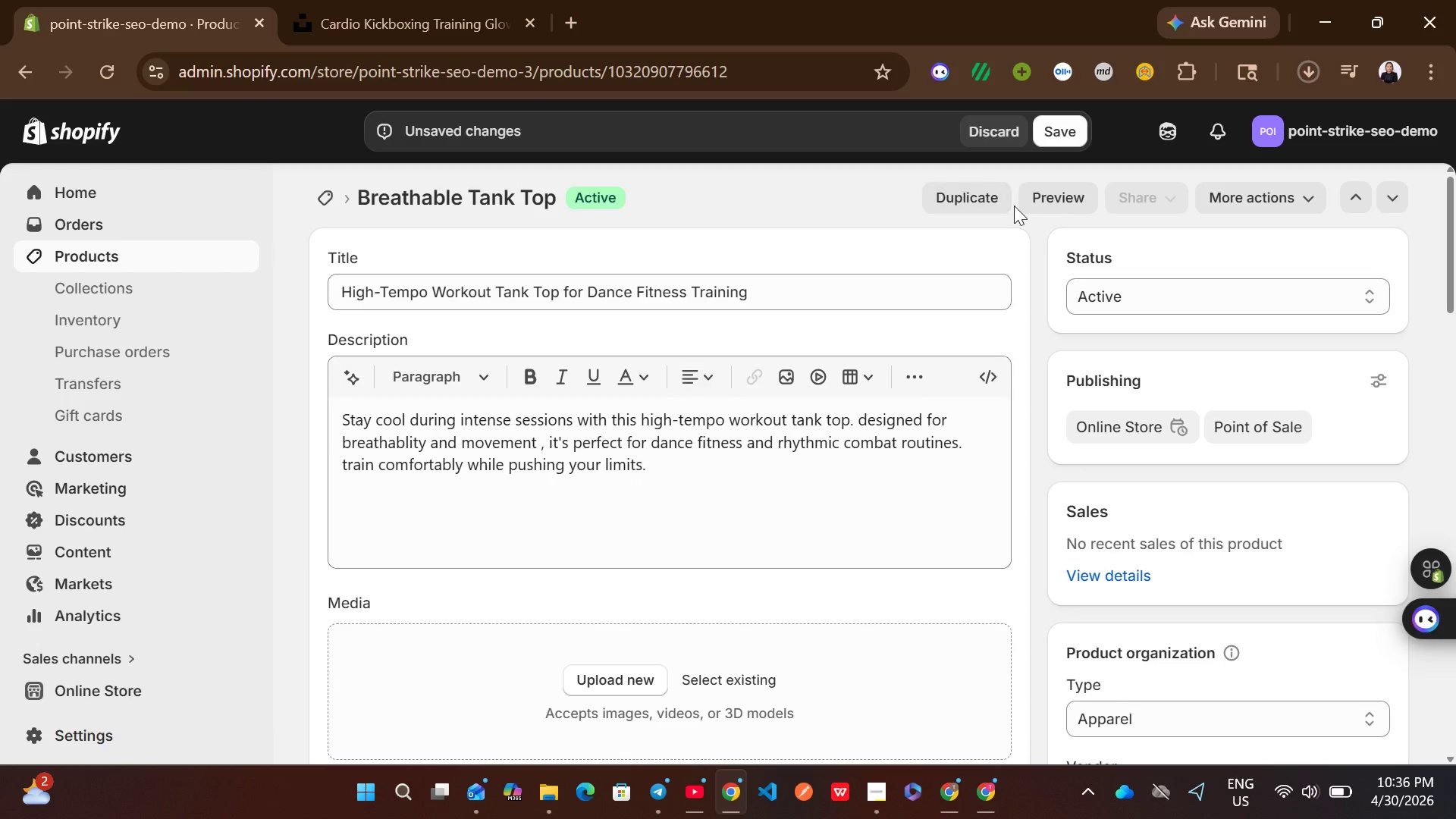 
wait(5.84)
 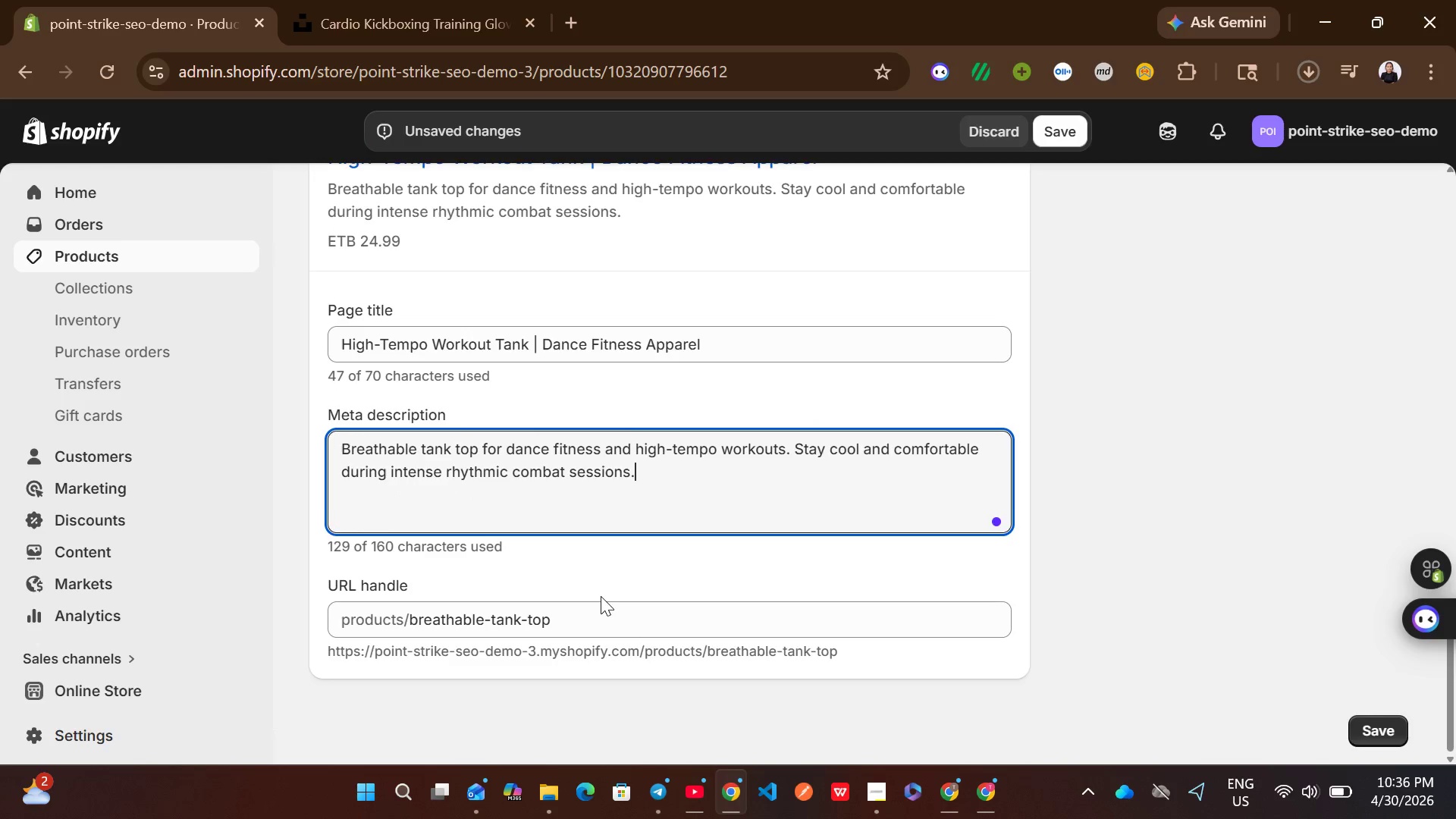 
left_click([1059, 118])
 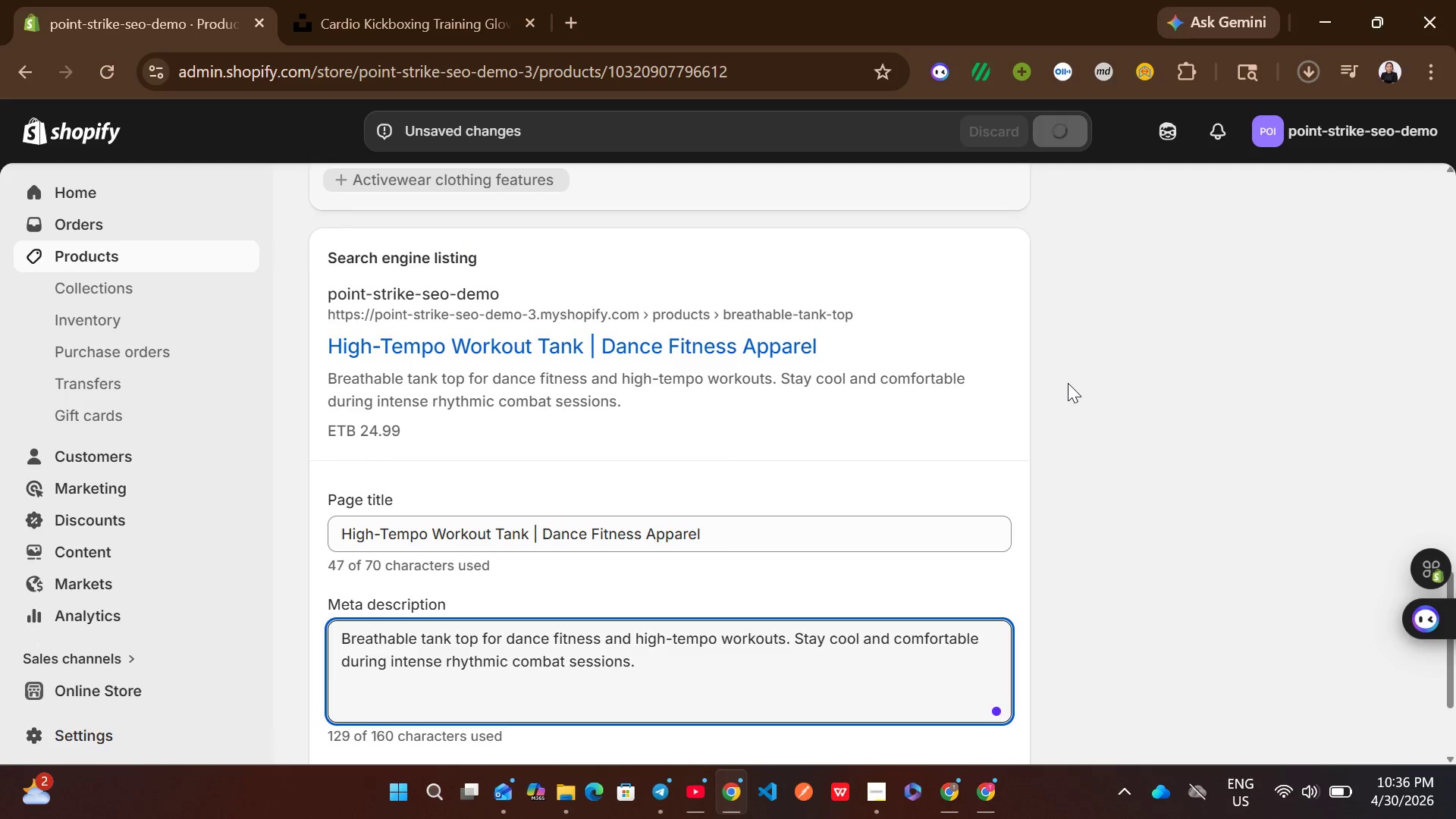 
wait(10.14)
 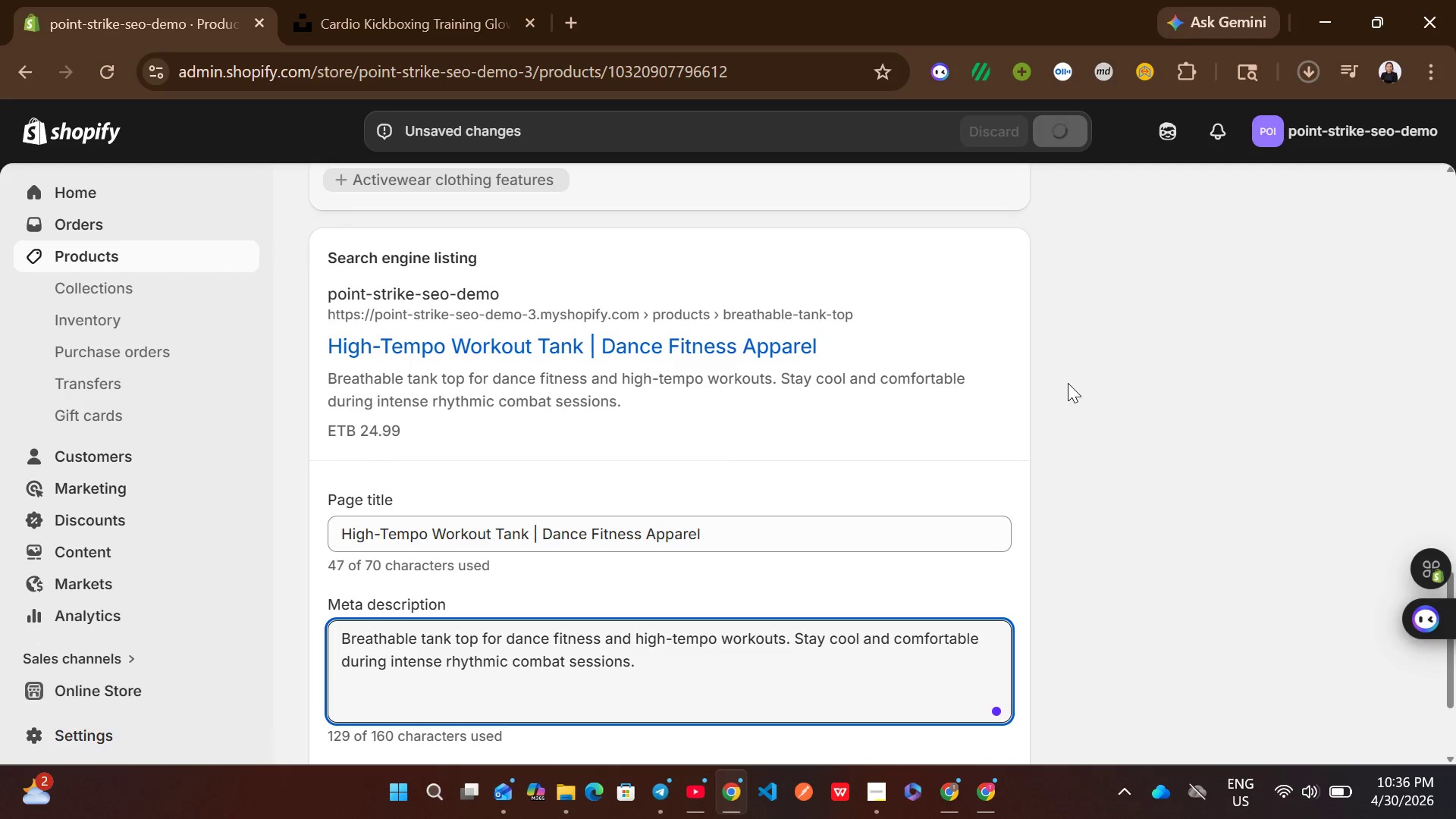 
left_click([182, 256])
 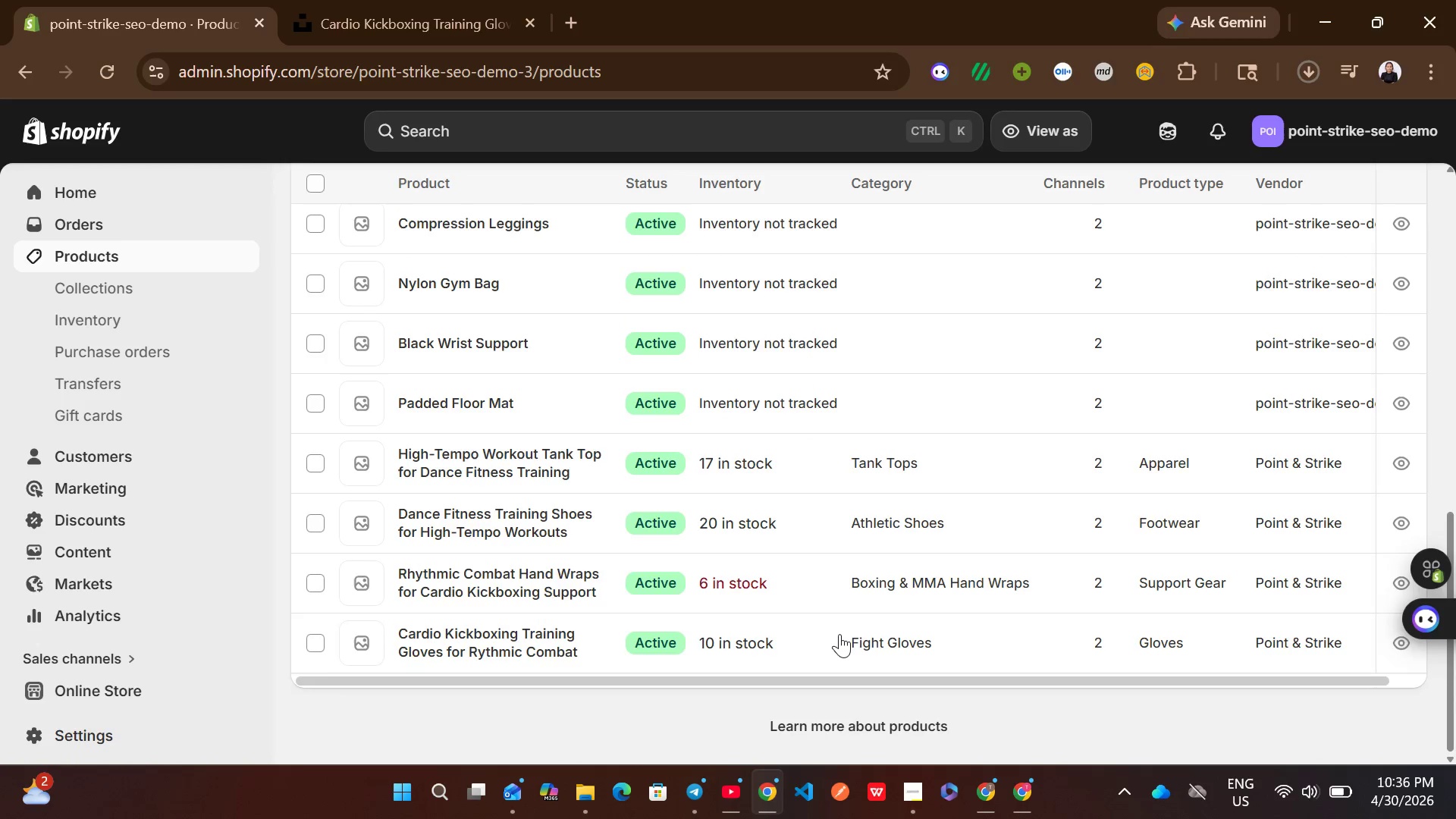 
wait(5.38)
 